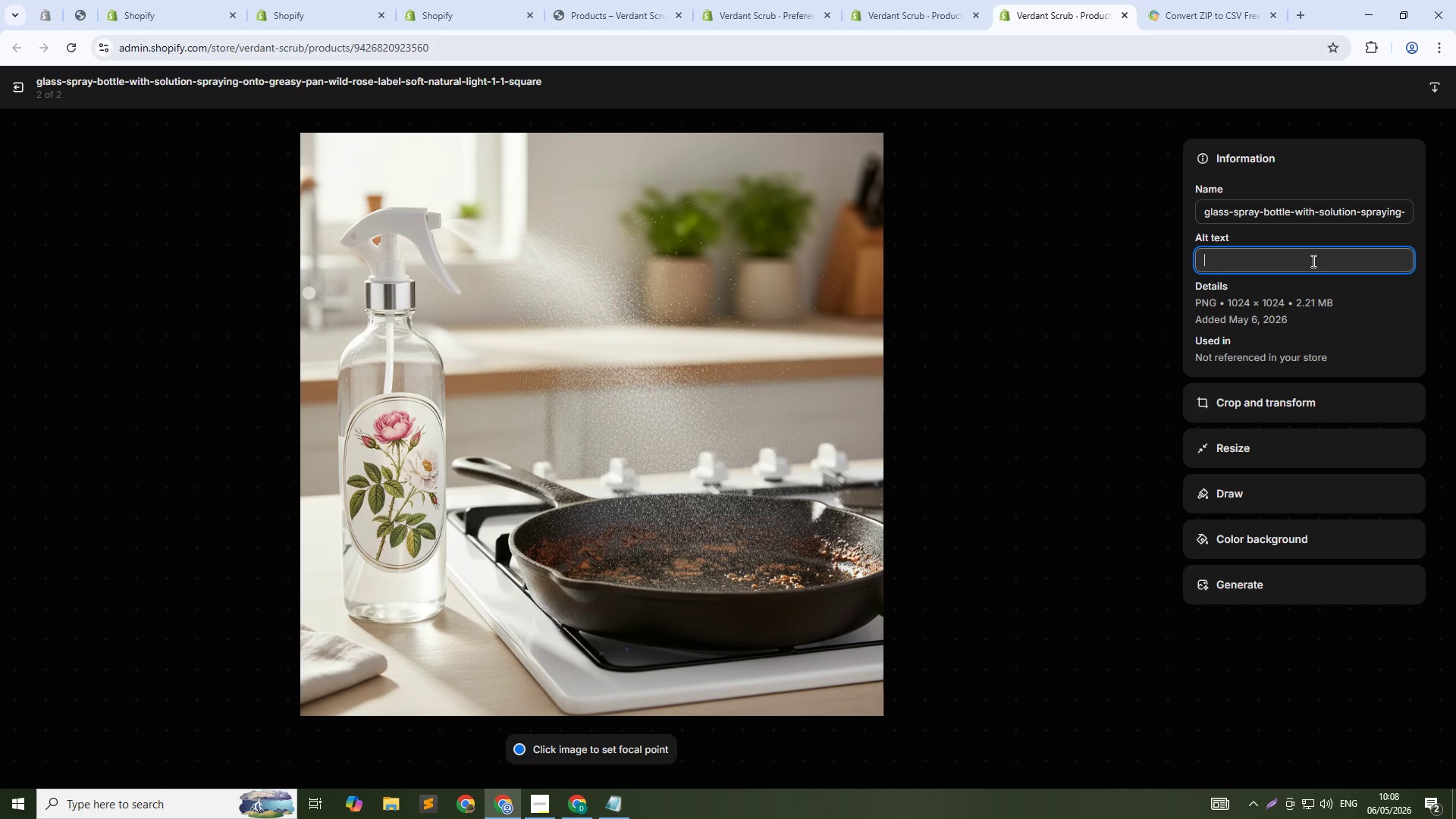 
type(Wild rose kitchen degreaser  )
key(Backspace)
type(- tackles stubborn kitchen grease naturally)
 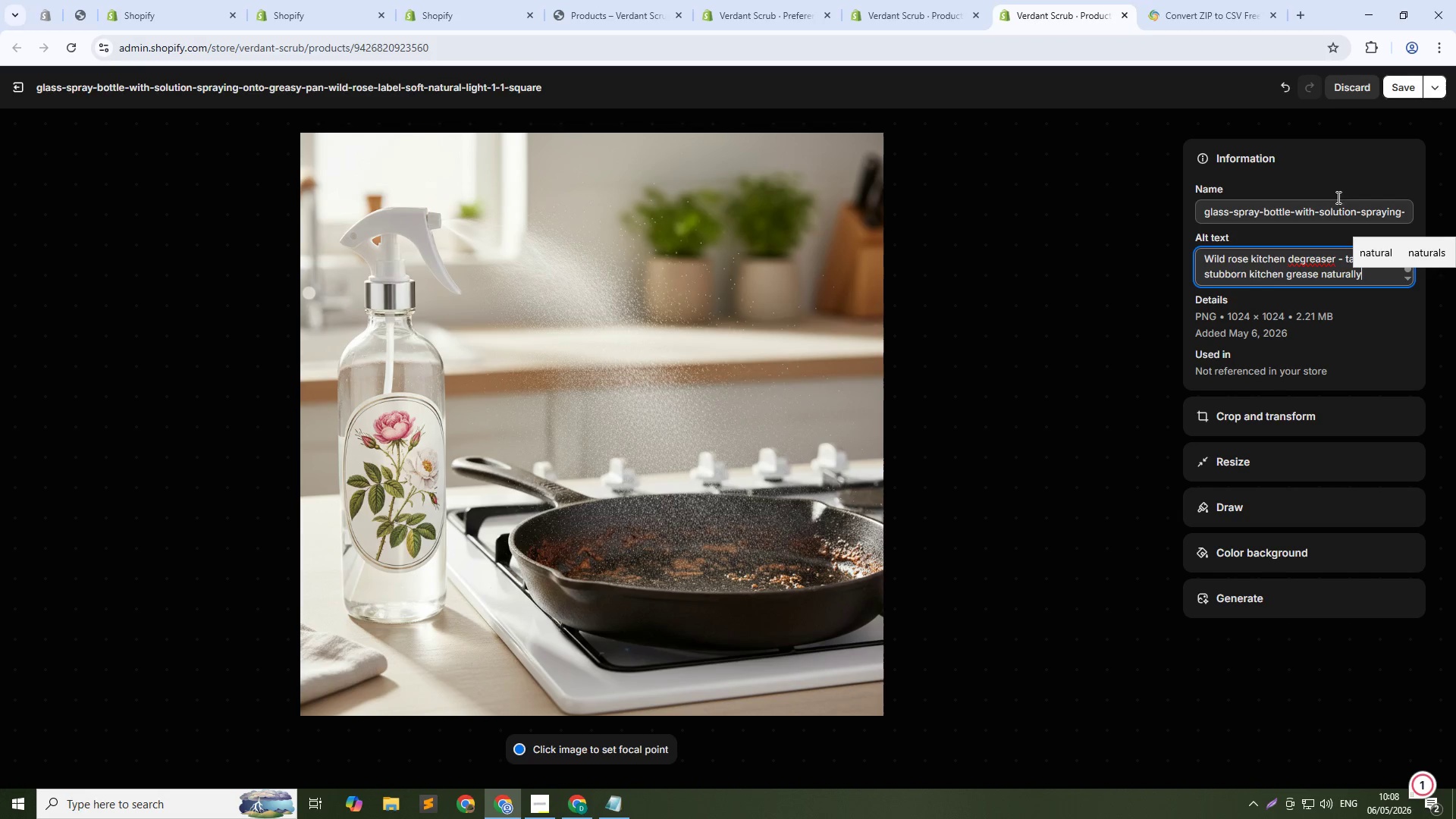 
left_click([1404, 86])
 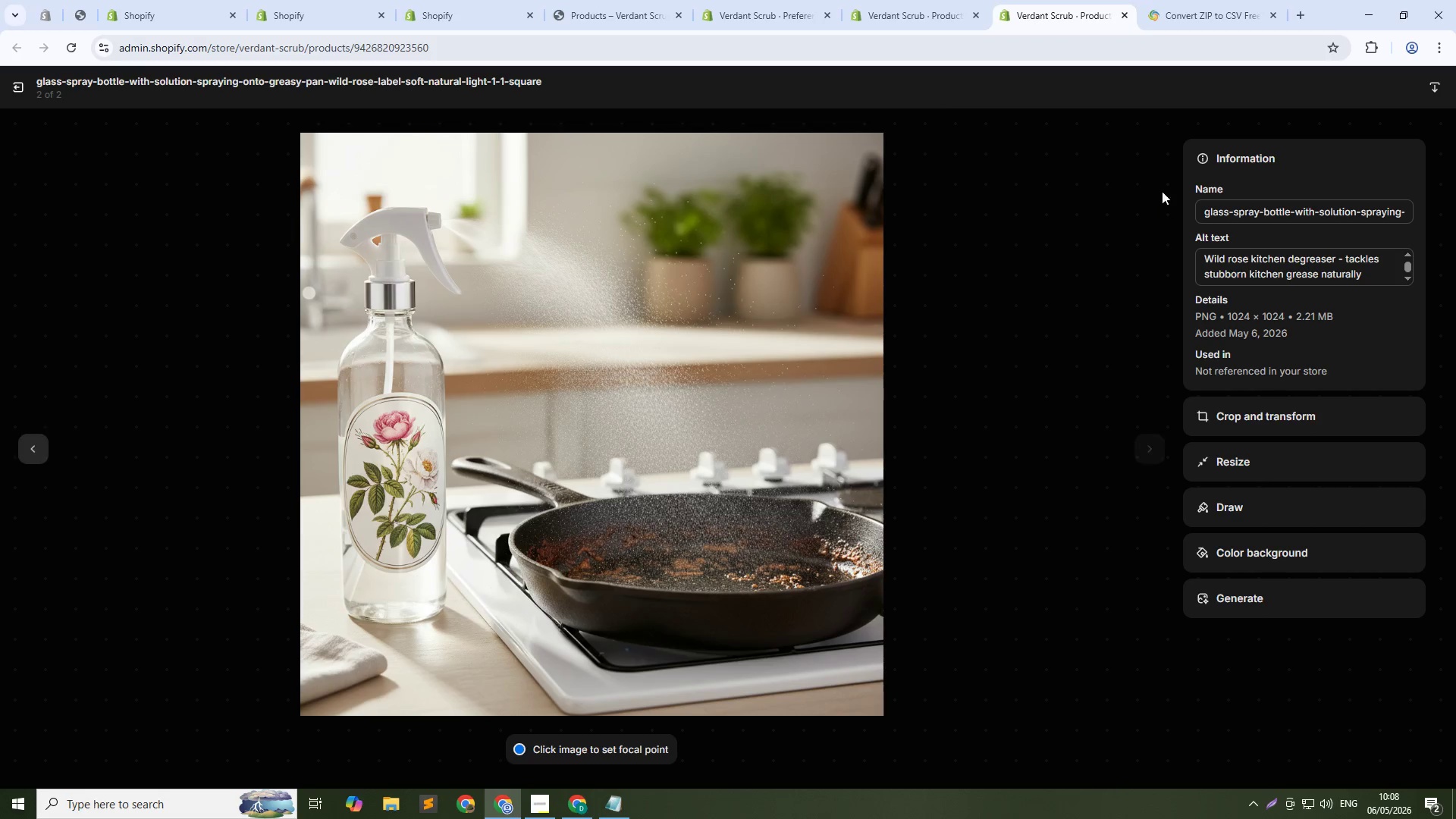 
left_click([14, 83])
 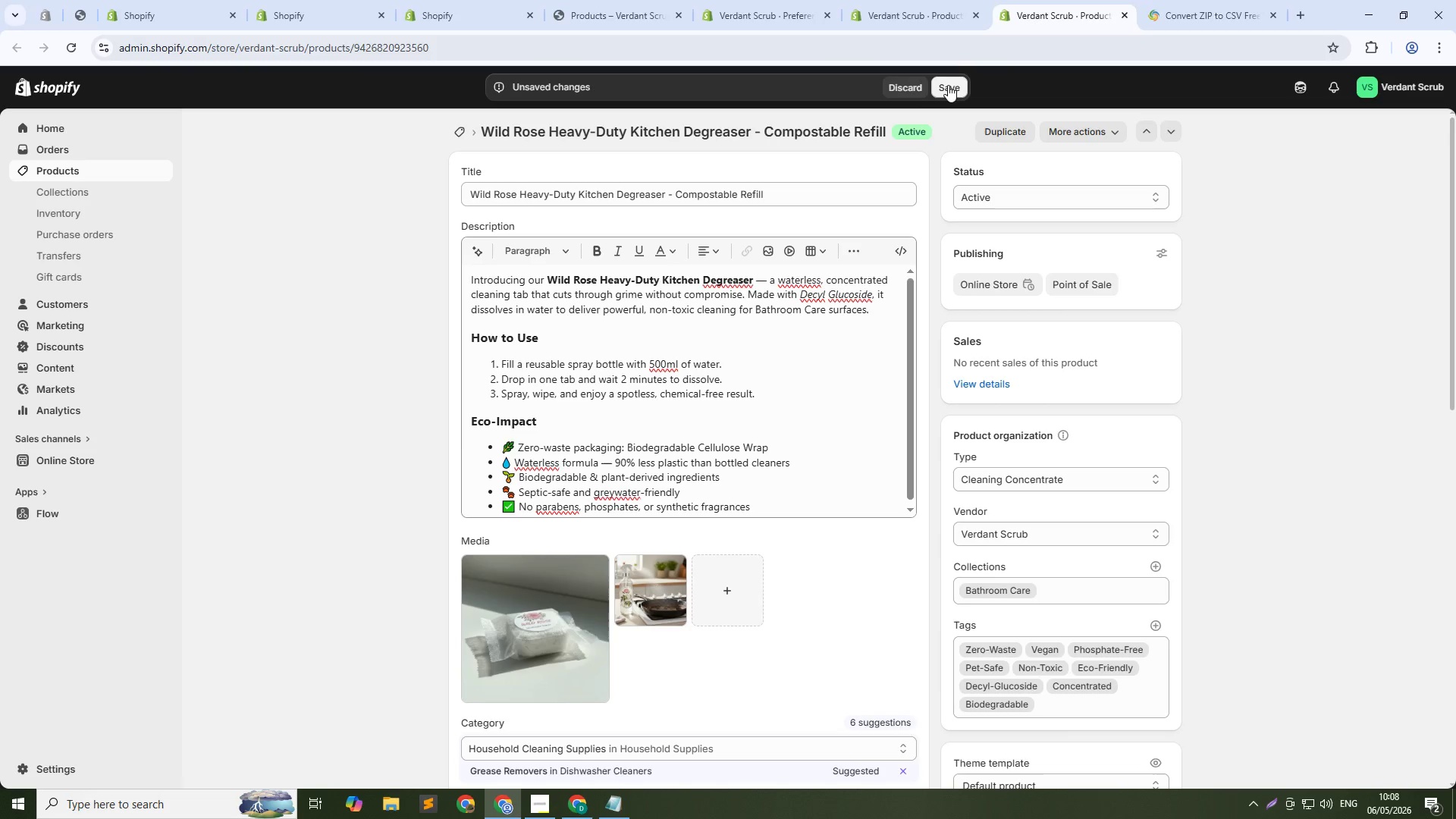 
left_click([959, 93])
 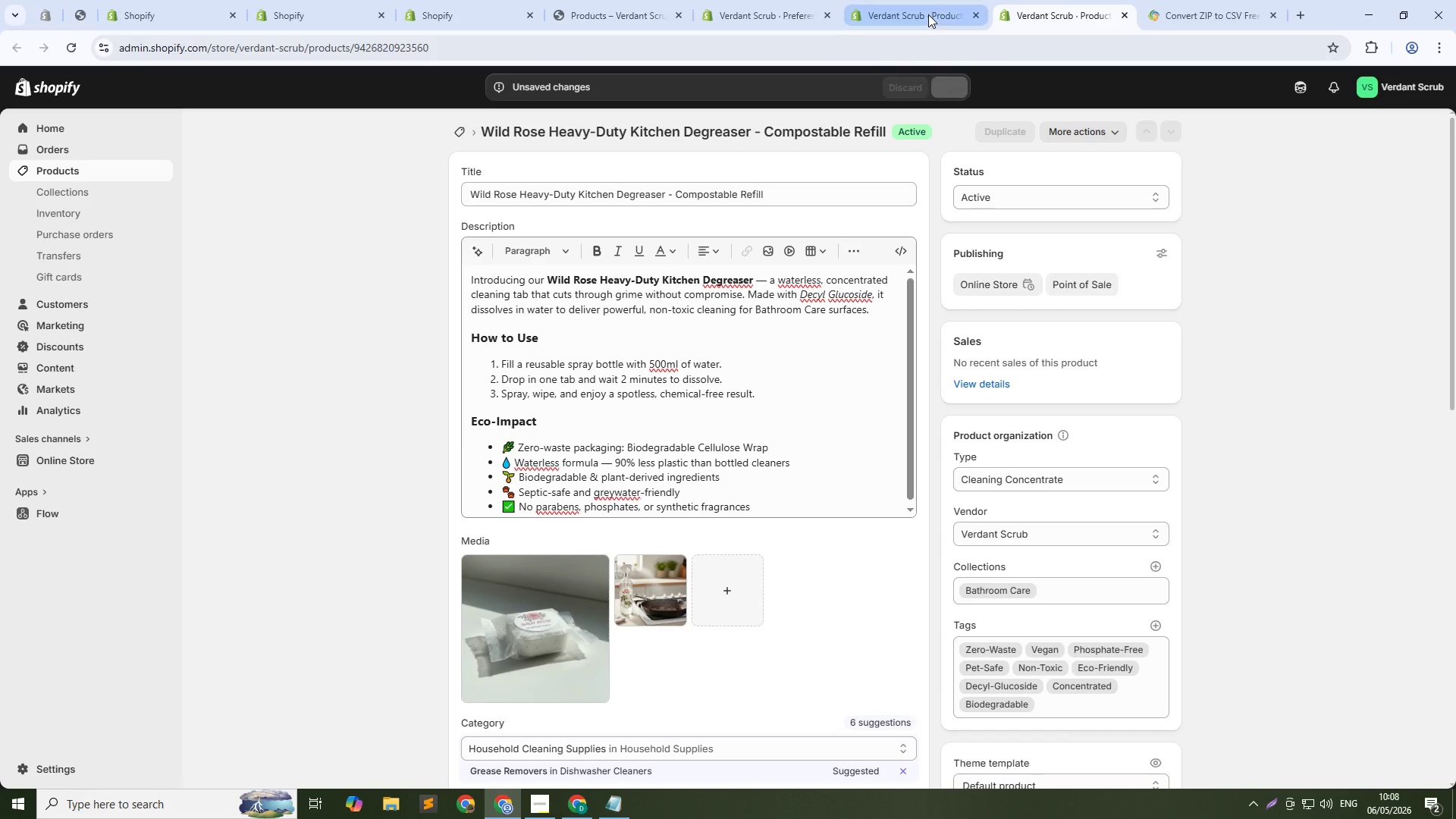 
left_click([928, 14])
 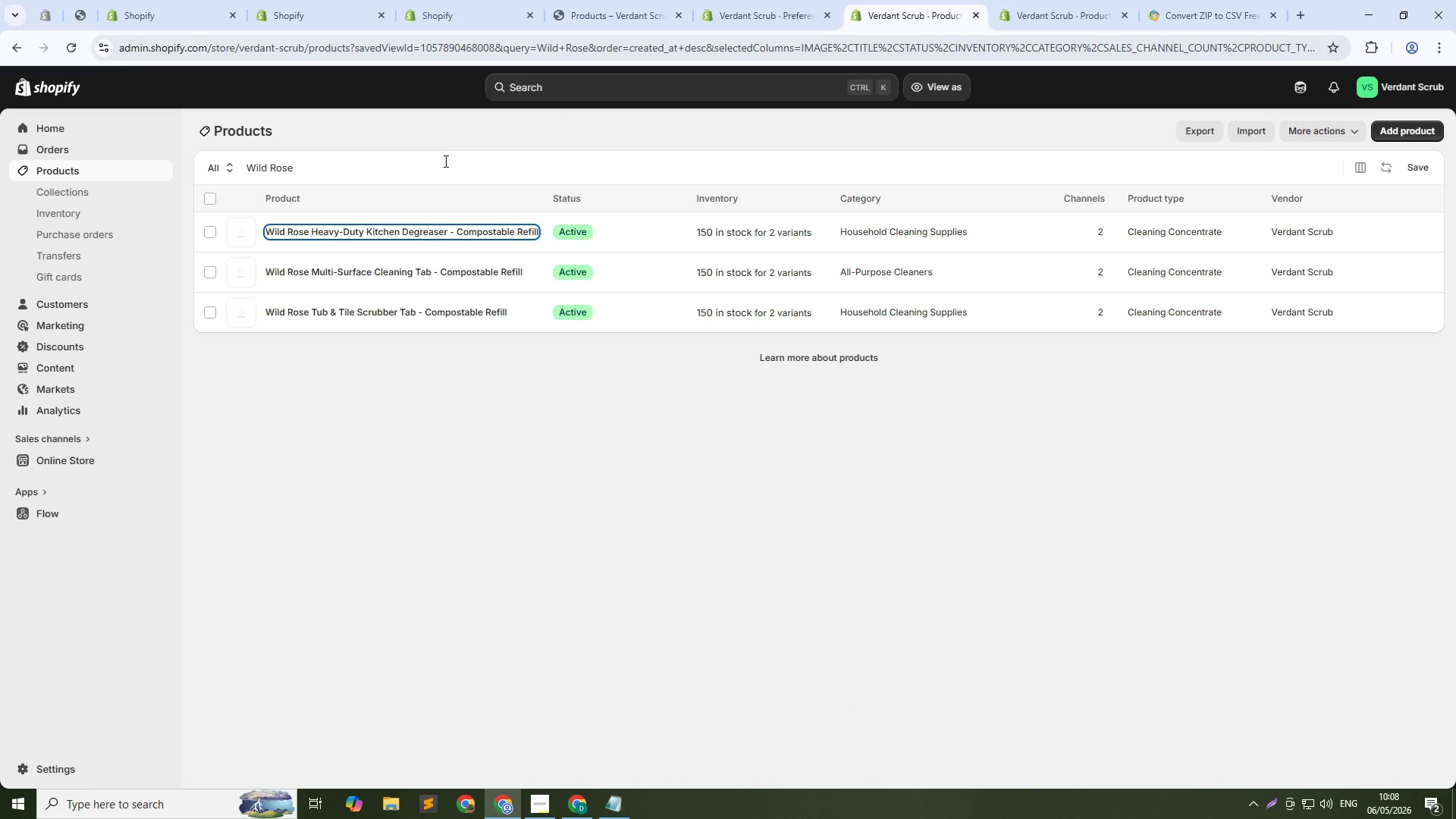 
left_click([444, 161])
 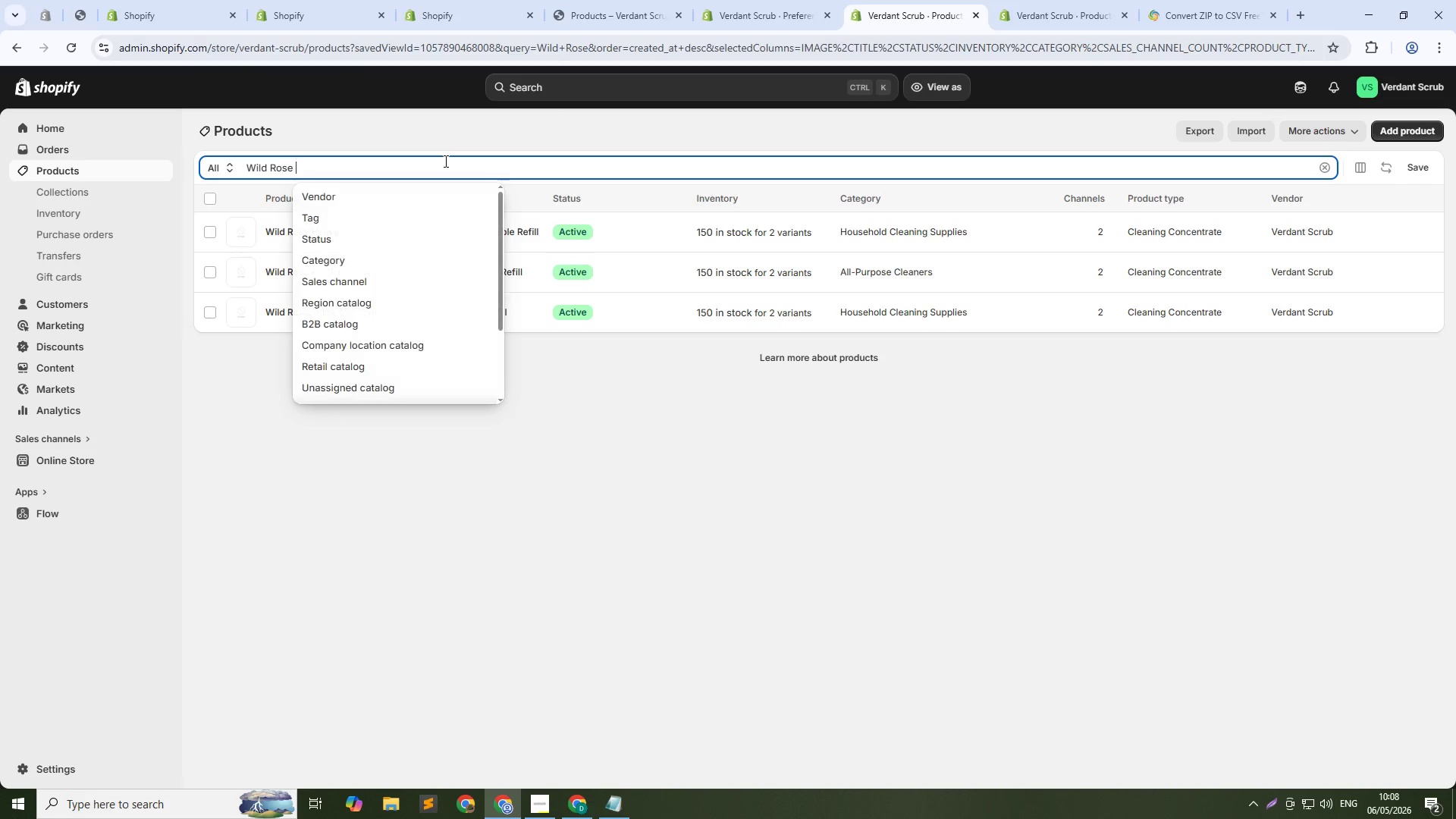 
key(Control+A)
 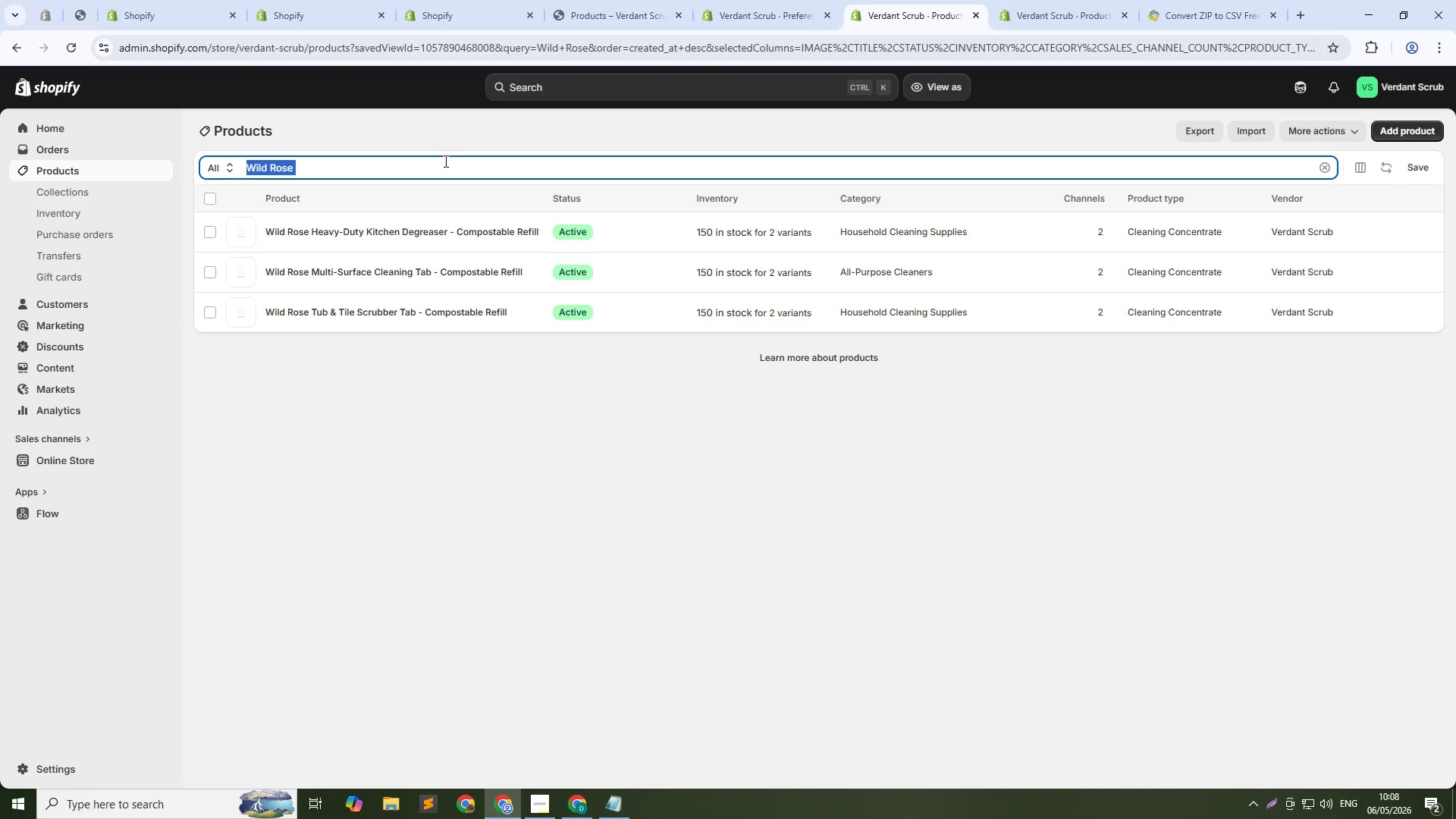 
type(Cedarwood)
 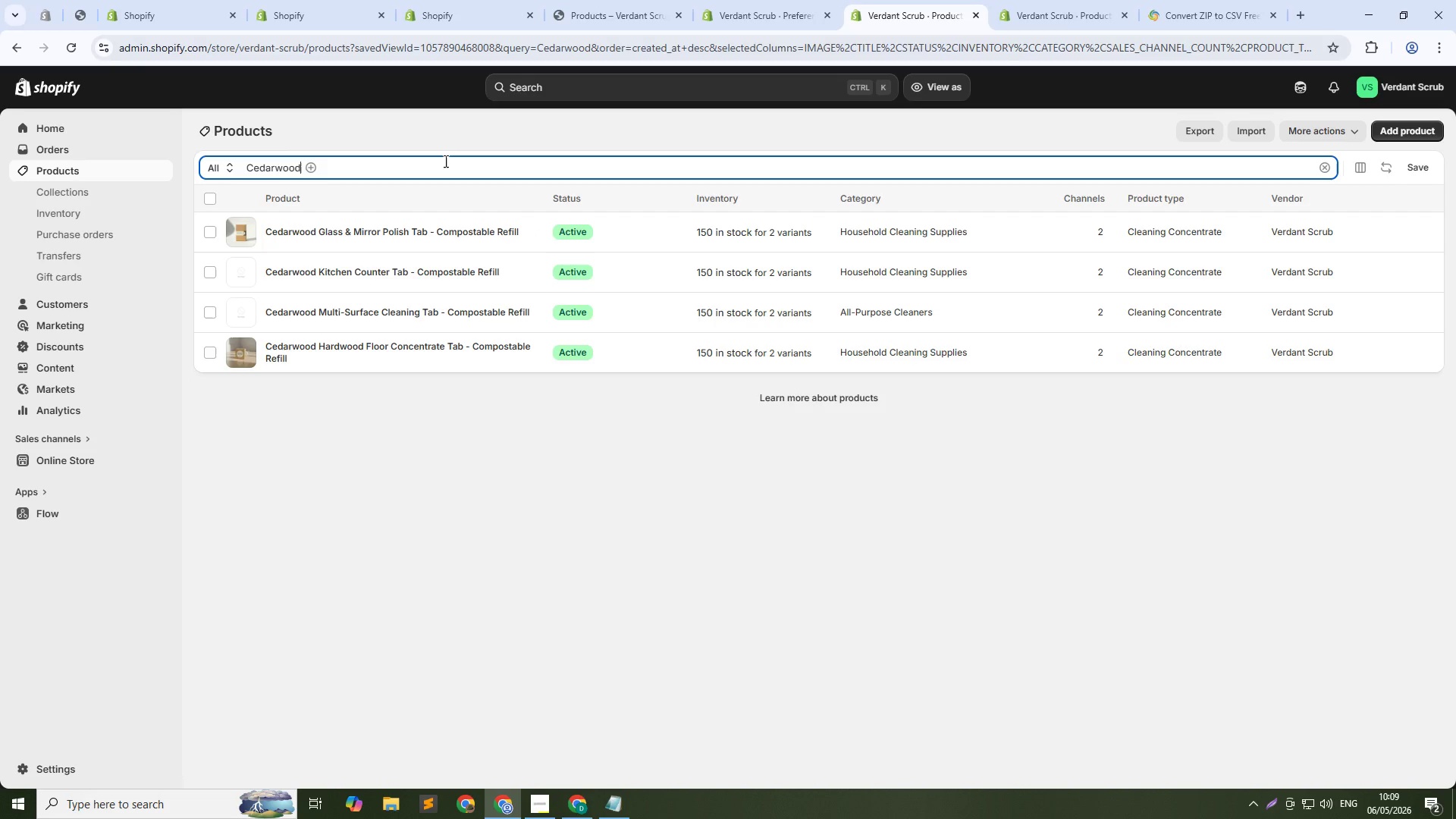 
hold_key(key=ControlLeft, duration=1.33)
left_click([375, 268])
 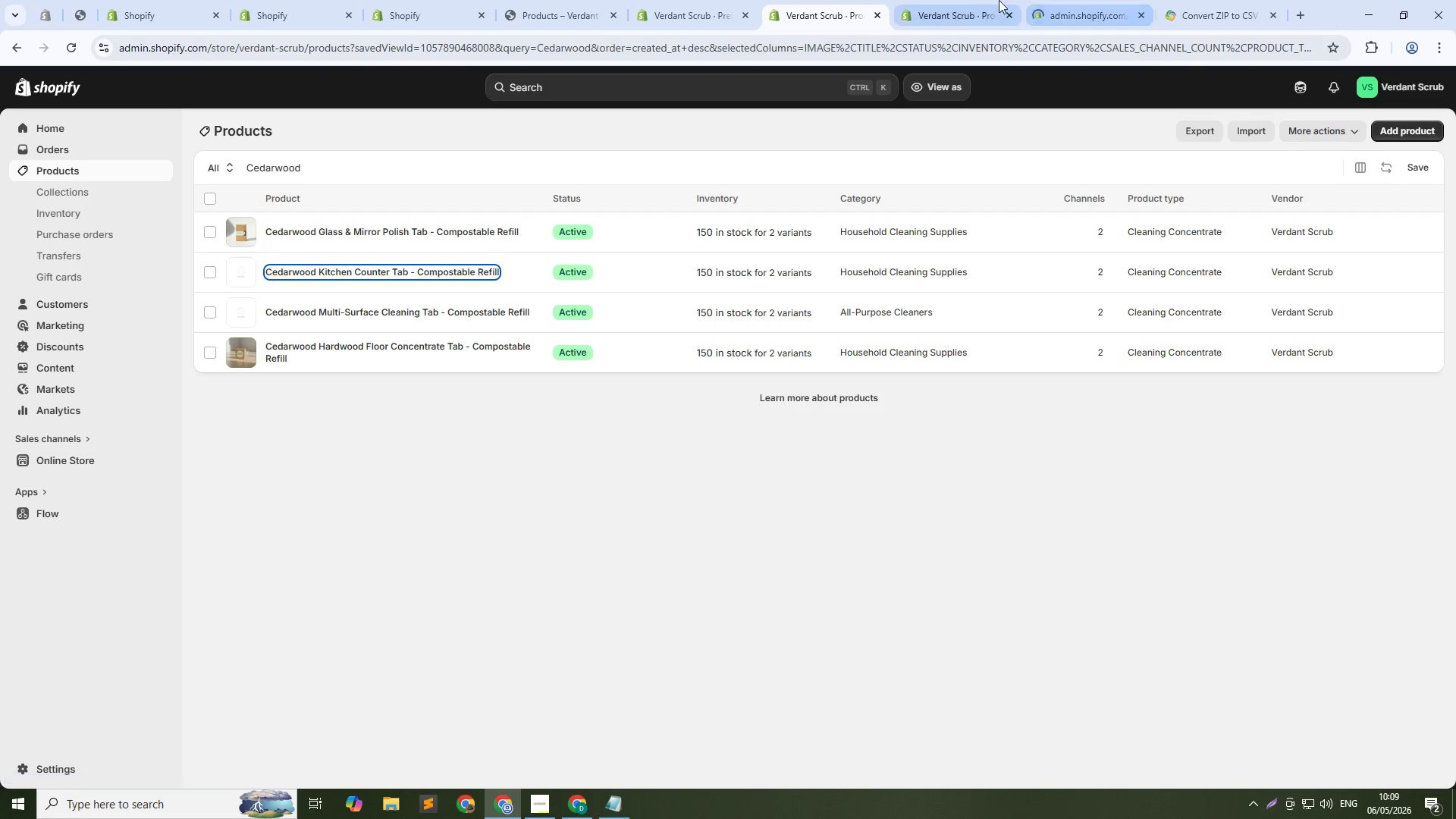 
left_click([994, 0])
 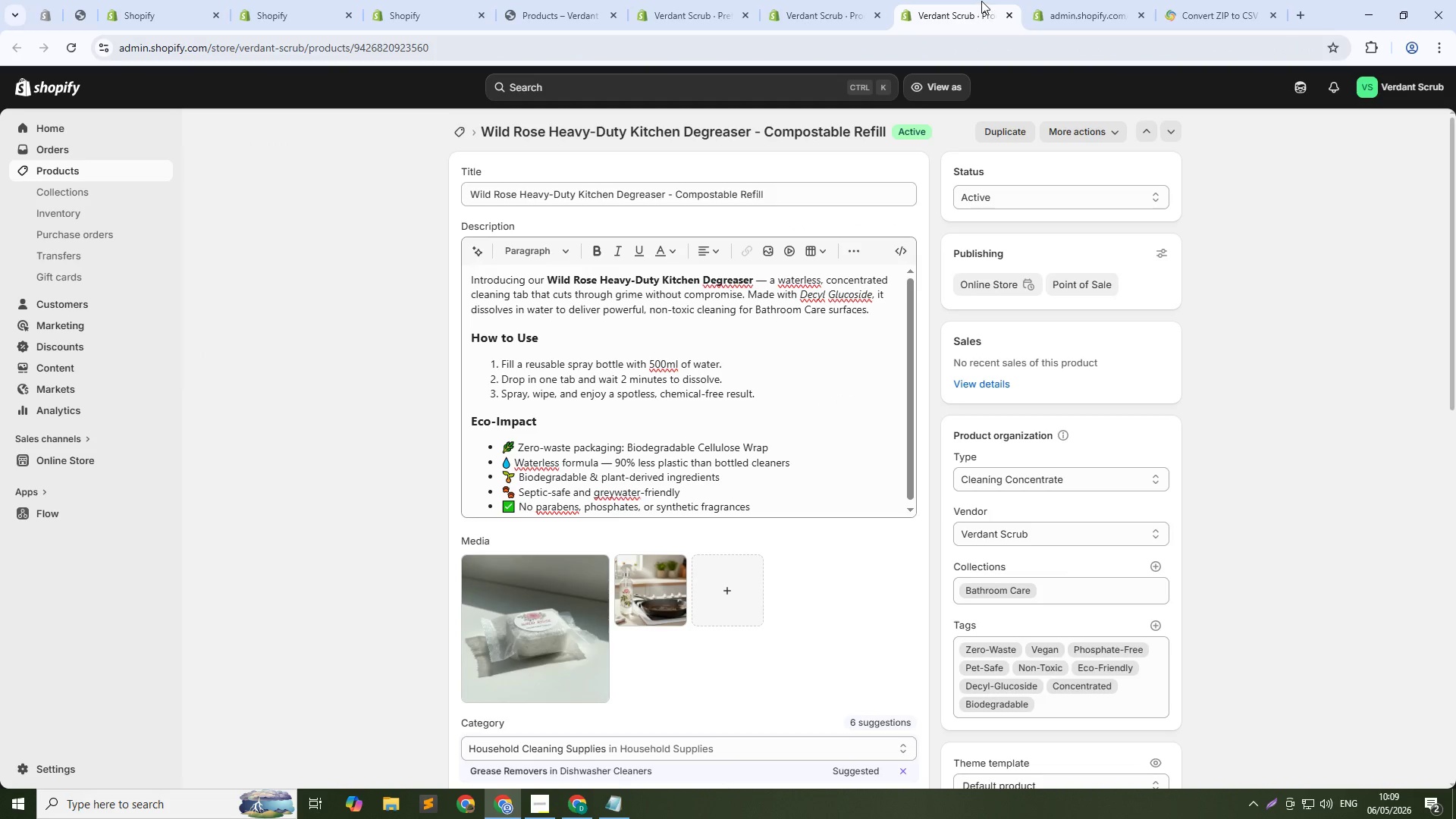 
middle_click([981, 1])
 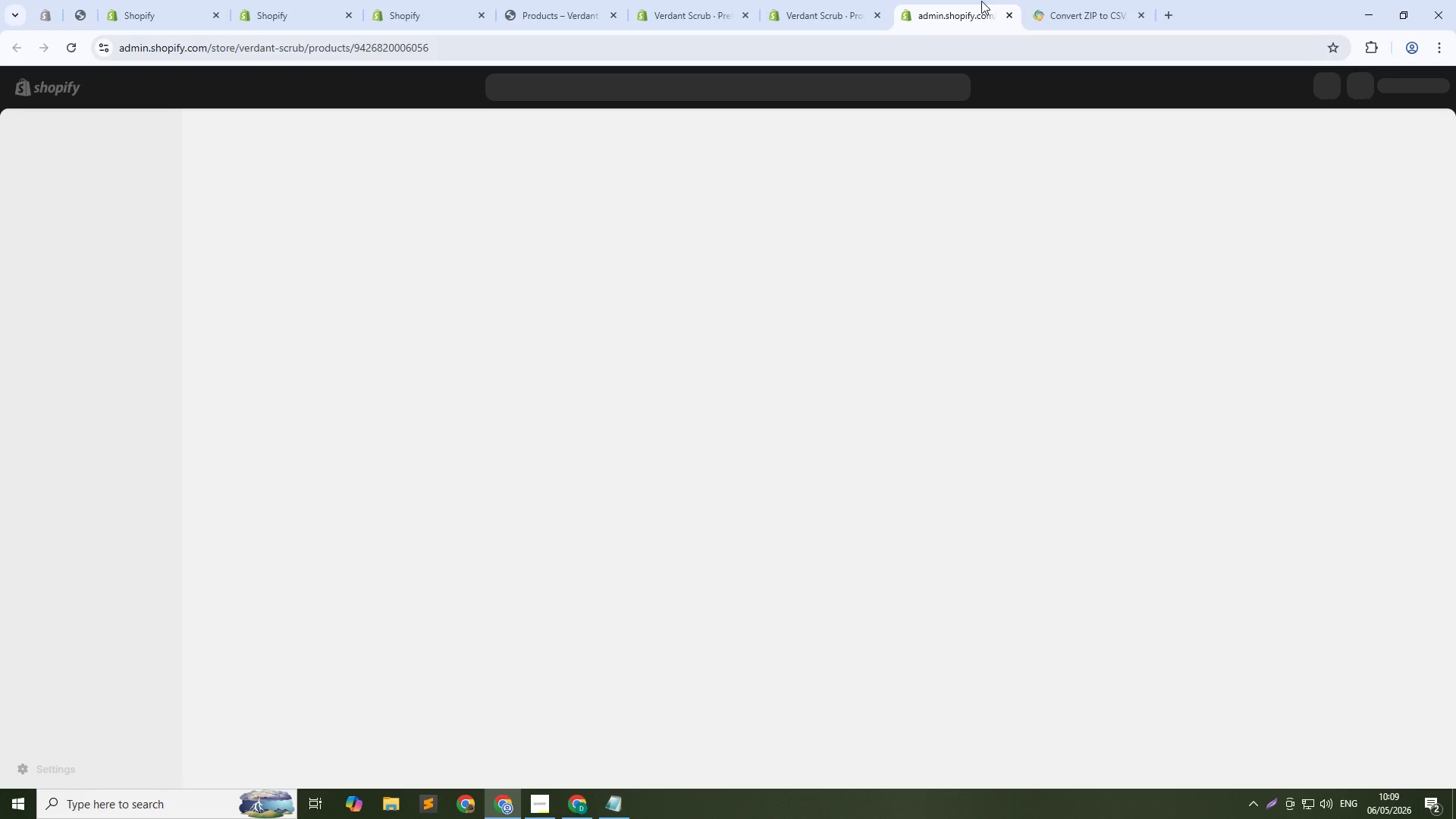 
mouse_move([974, 33])
 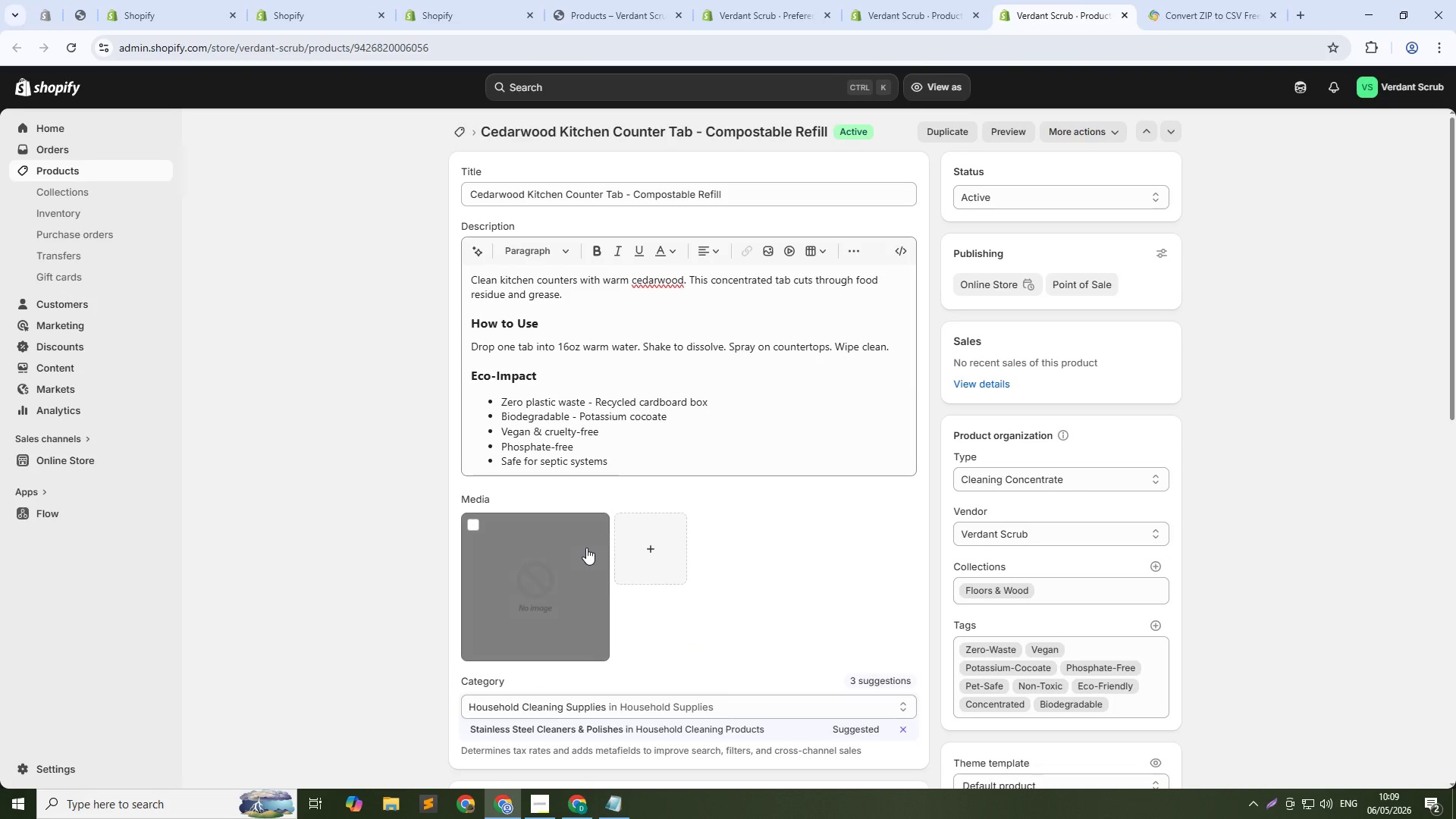 
wait(7.92)
 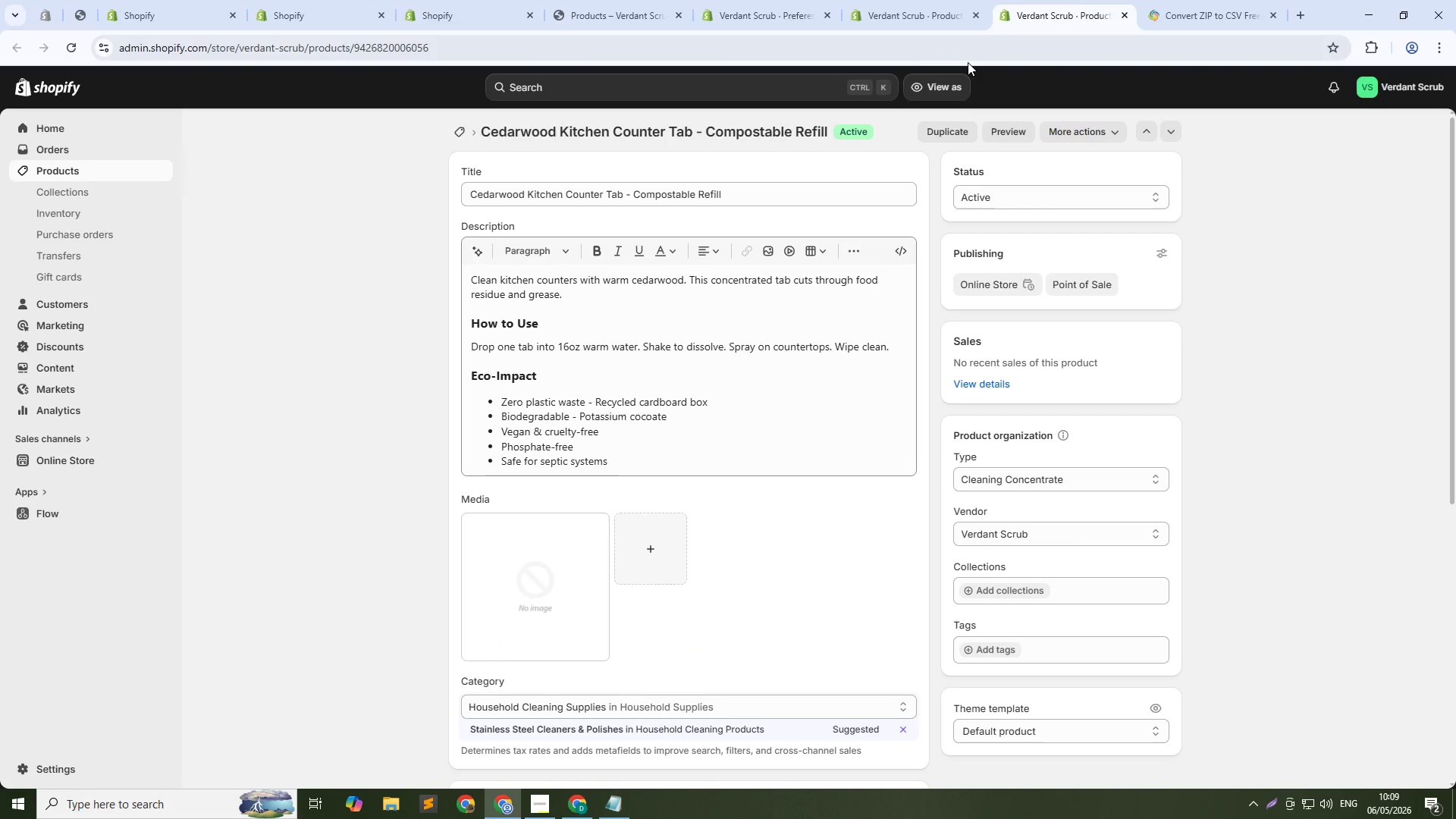 
left_click([472, 522])
 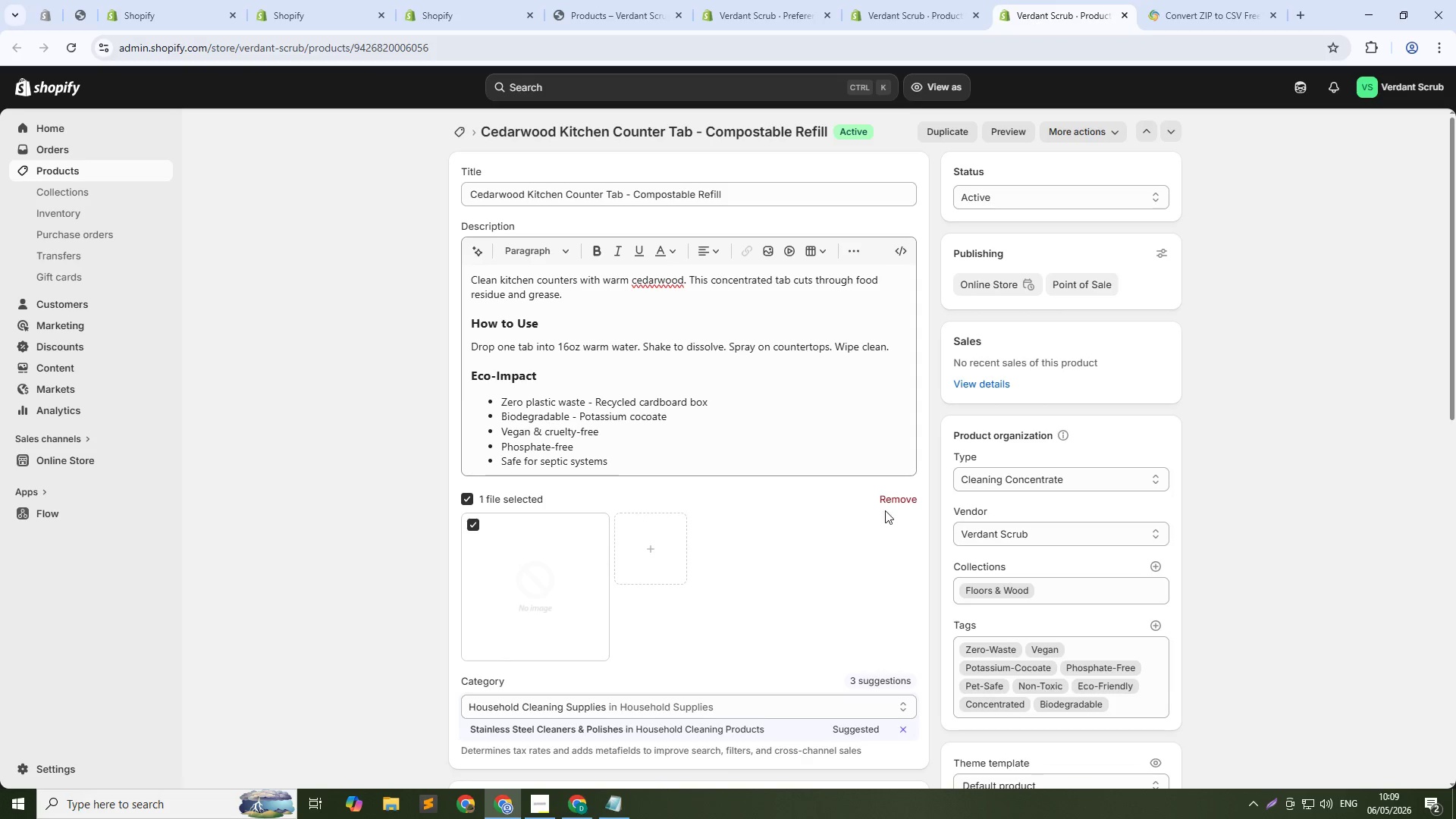 
left_click([897, 502])
 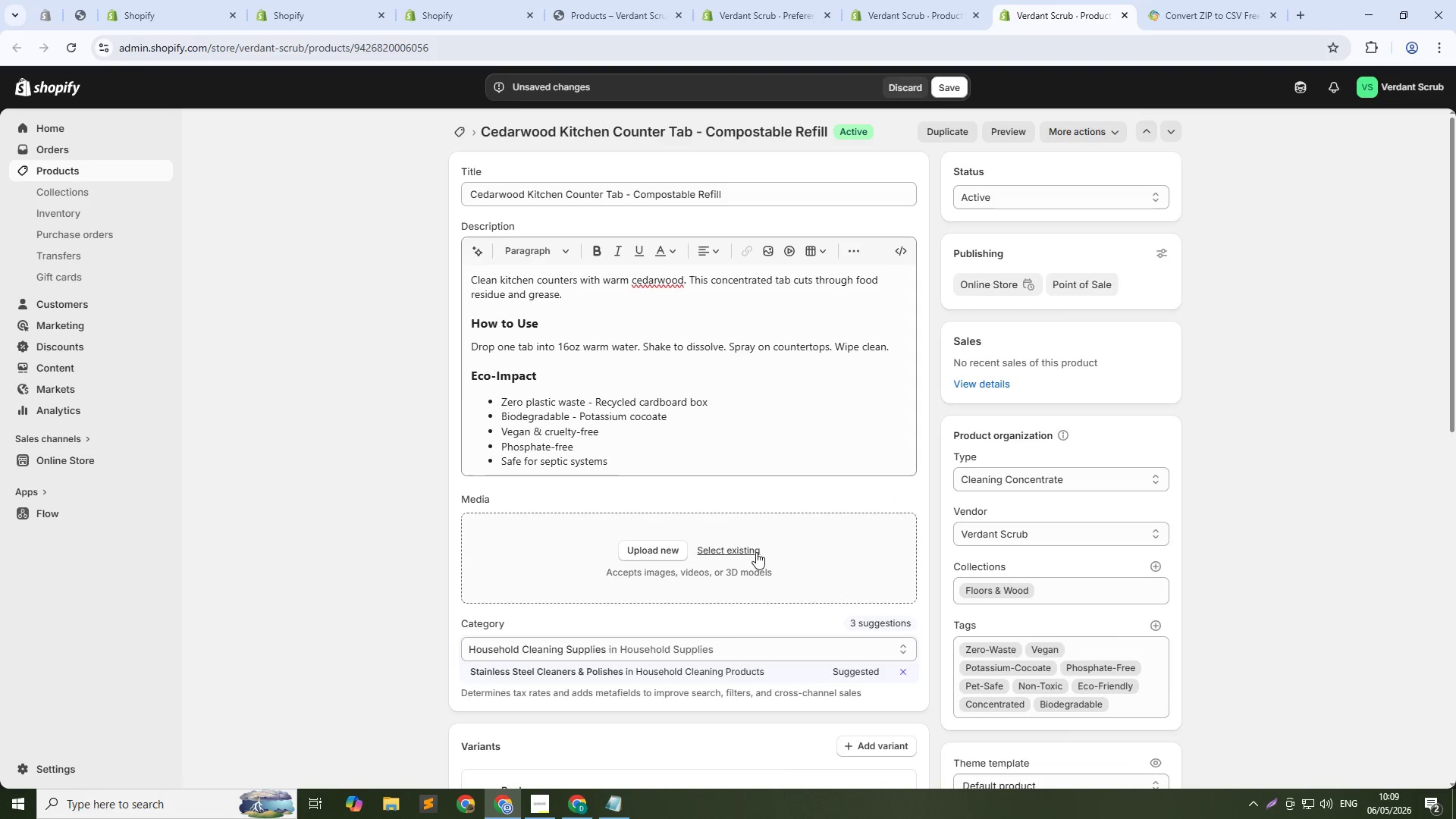 
left_click([748, 548])
 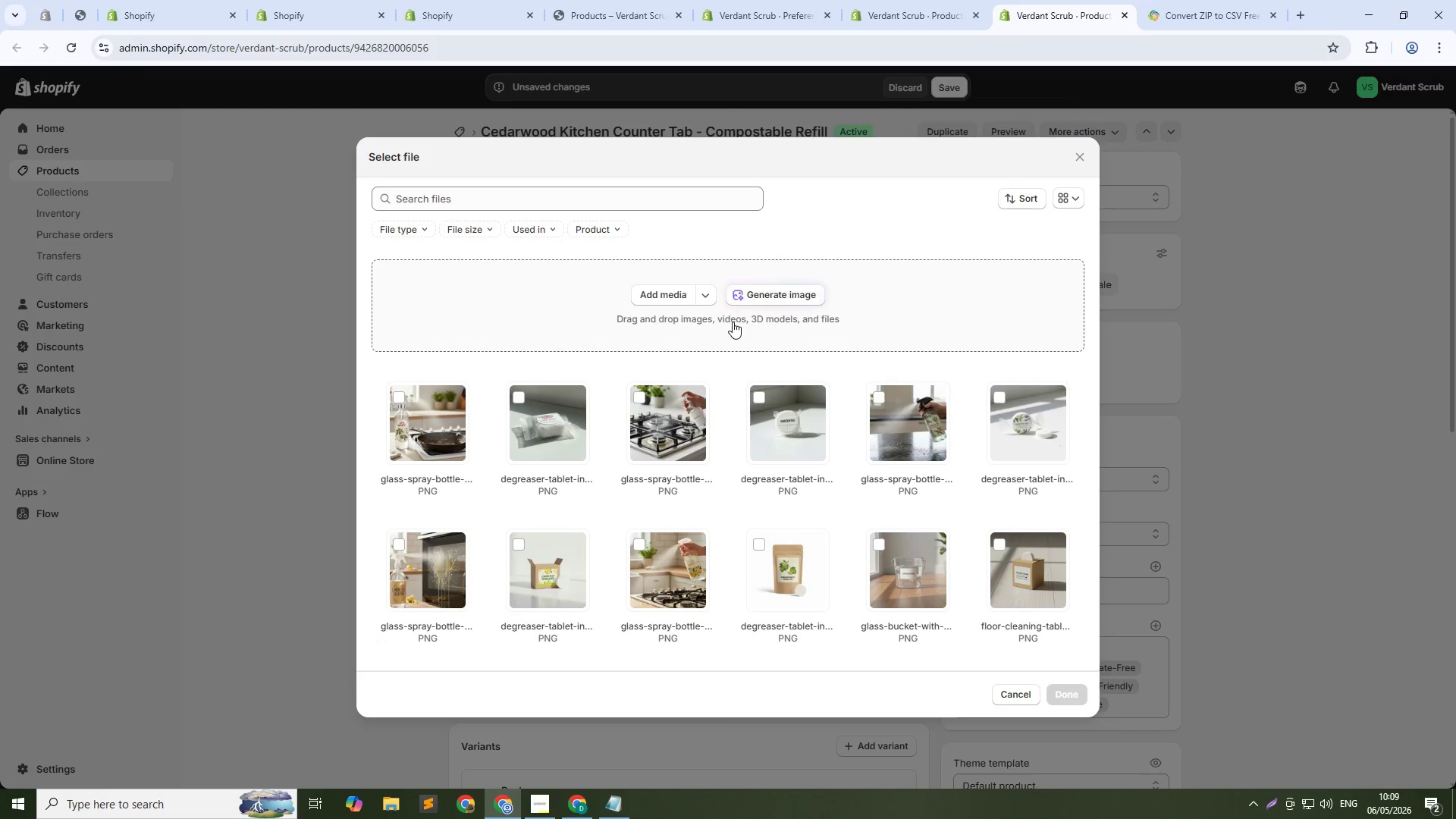 
left_click([766, 297])
 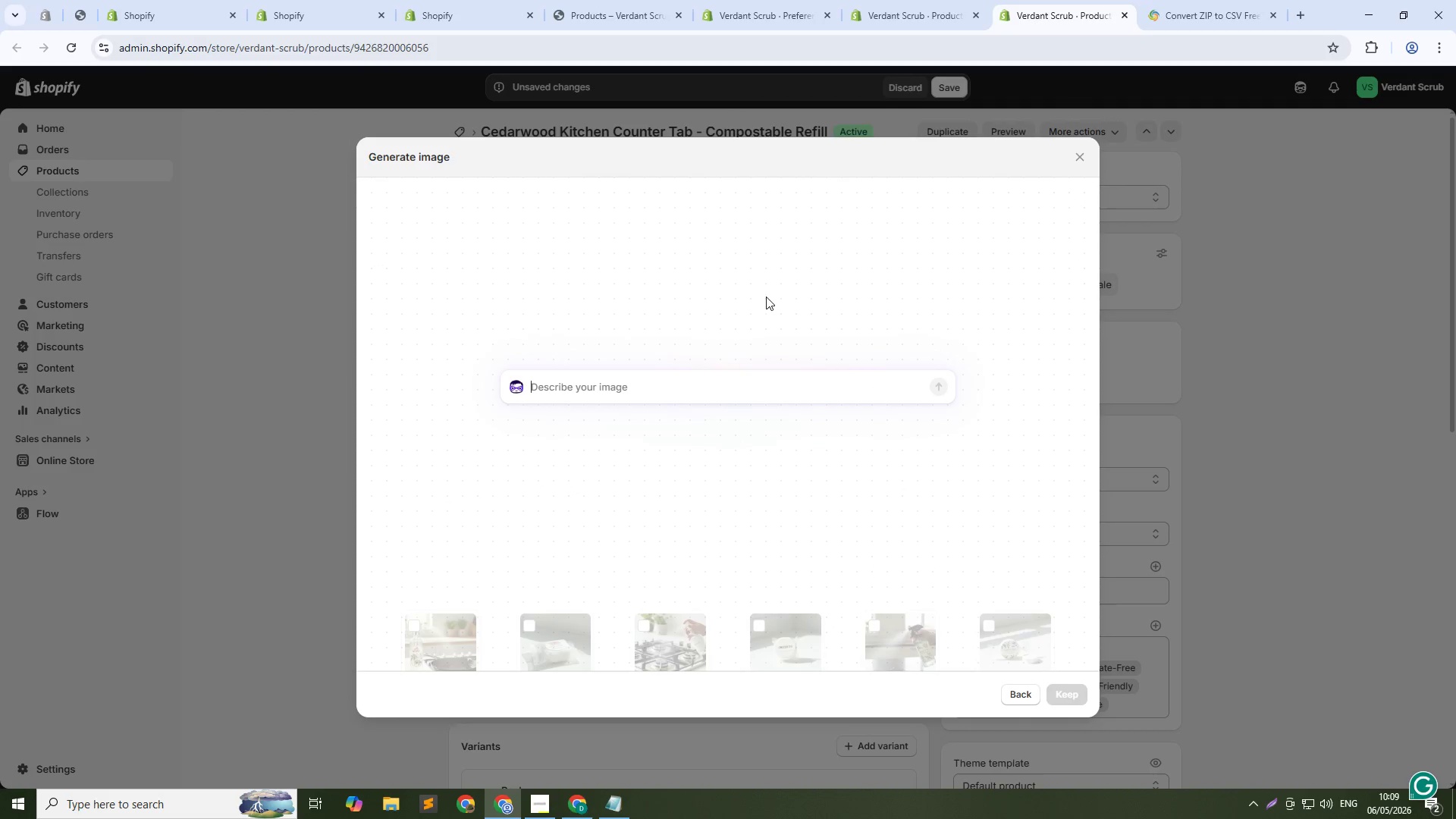 
type(Kitceh )
key(Backspace)
key(Backspace)
key(Backspace)
type(hen cleaning tal)
key(Backspace)
type(blet in recycled cardboard box on white countertop. Cedarwood label. Tablet visible. Bright natural light. 1:! square)
 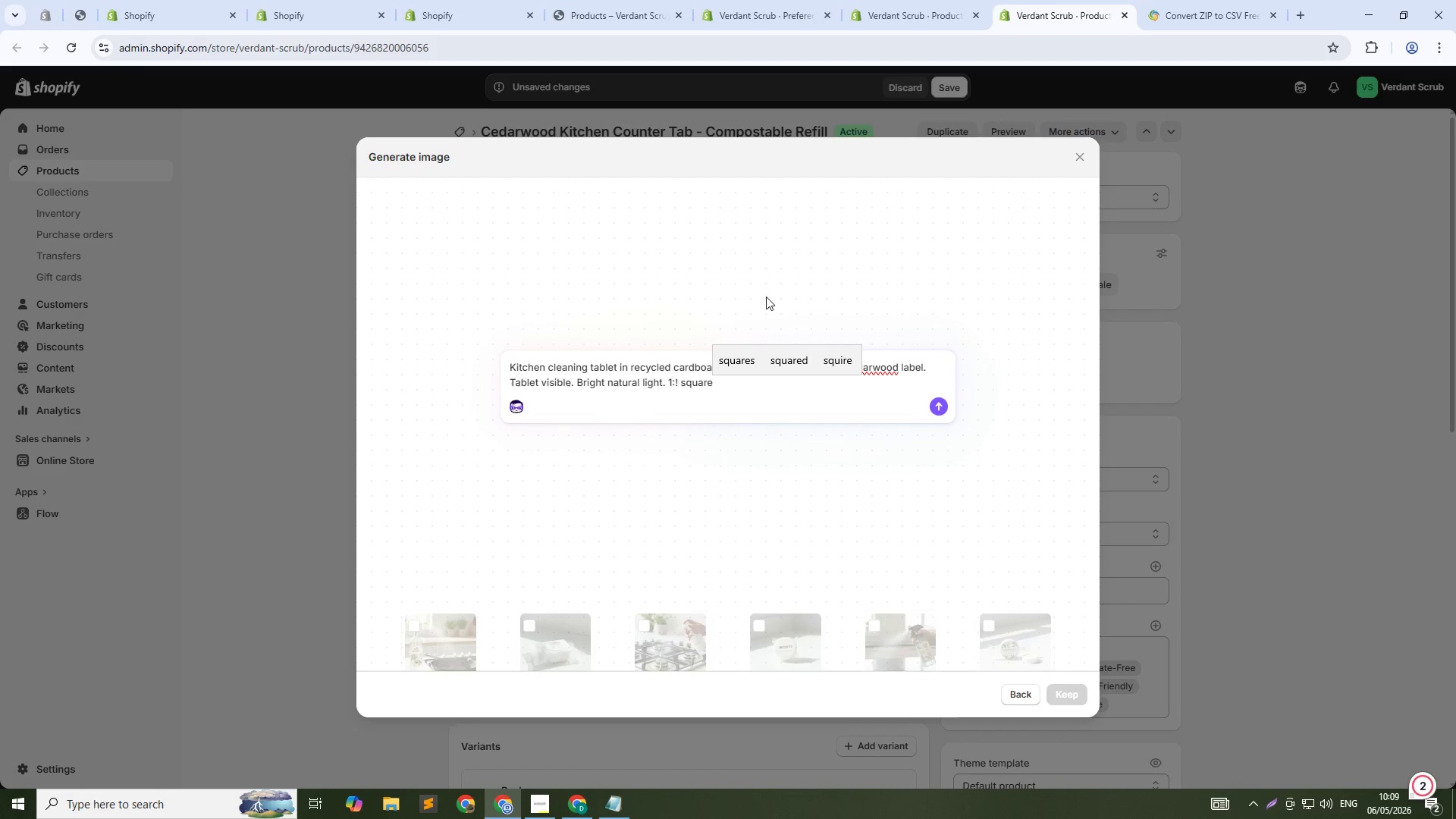 
key(ArrowLeft)
 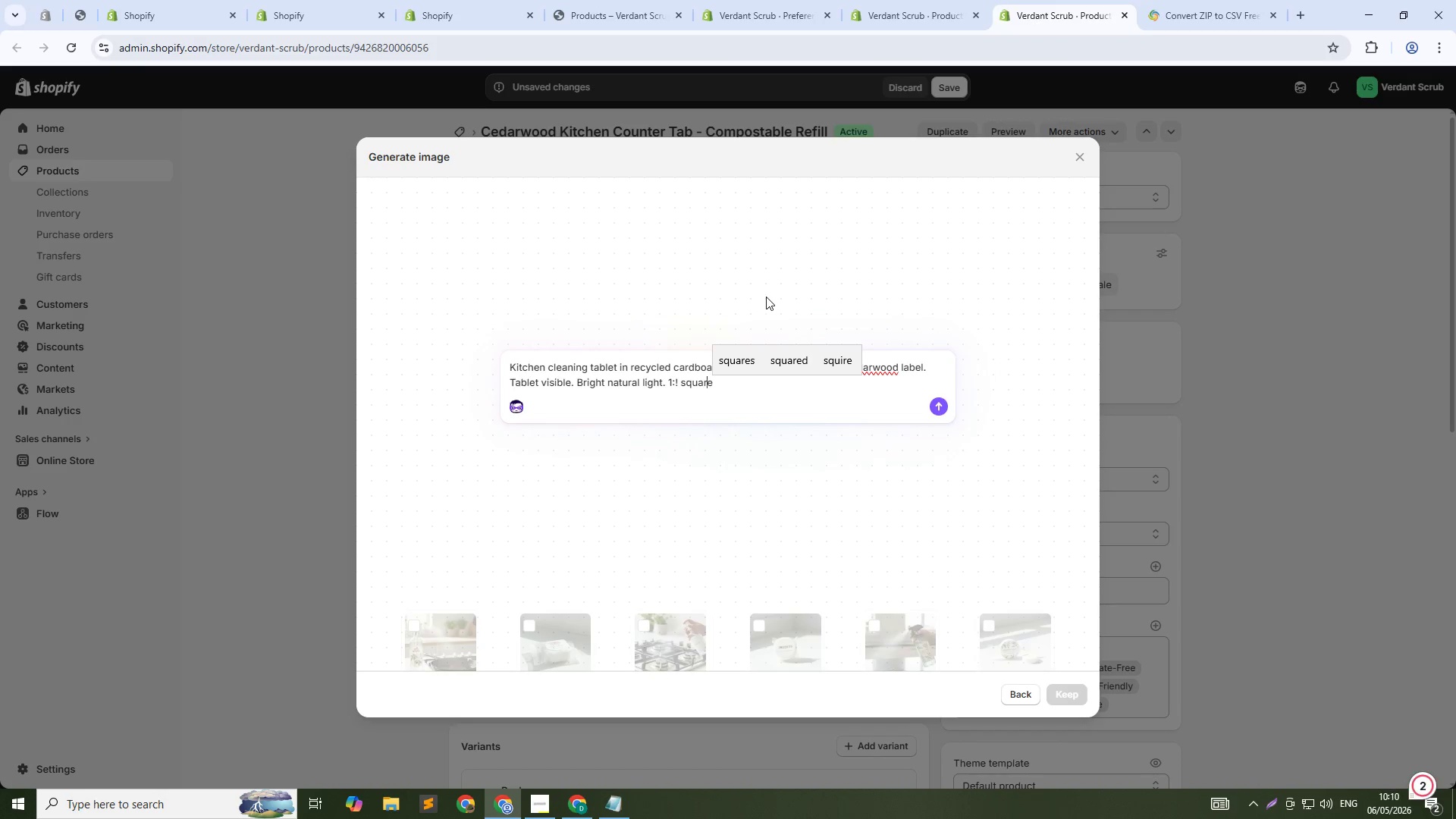 
key(ArrowLeft)
 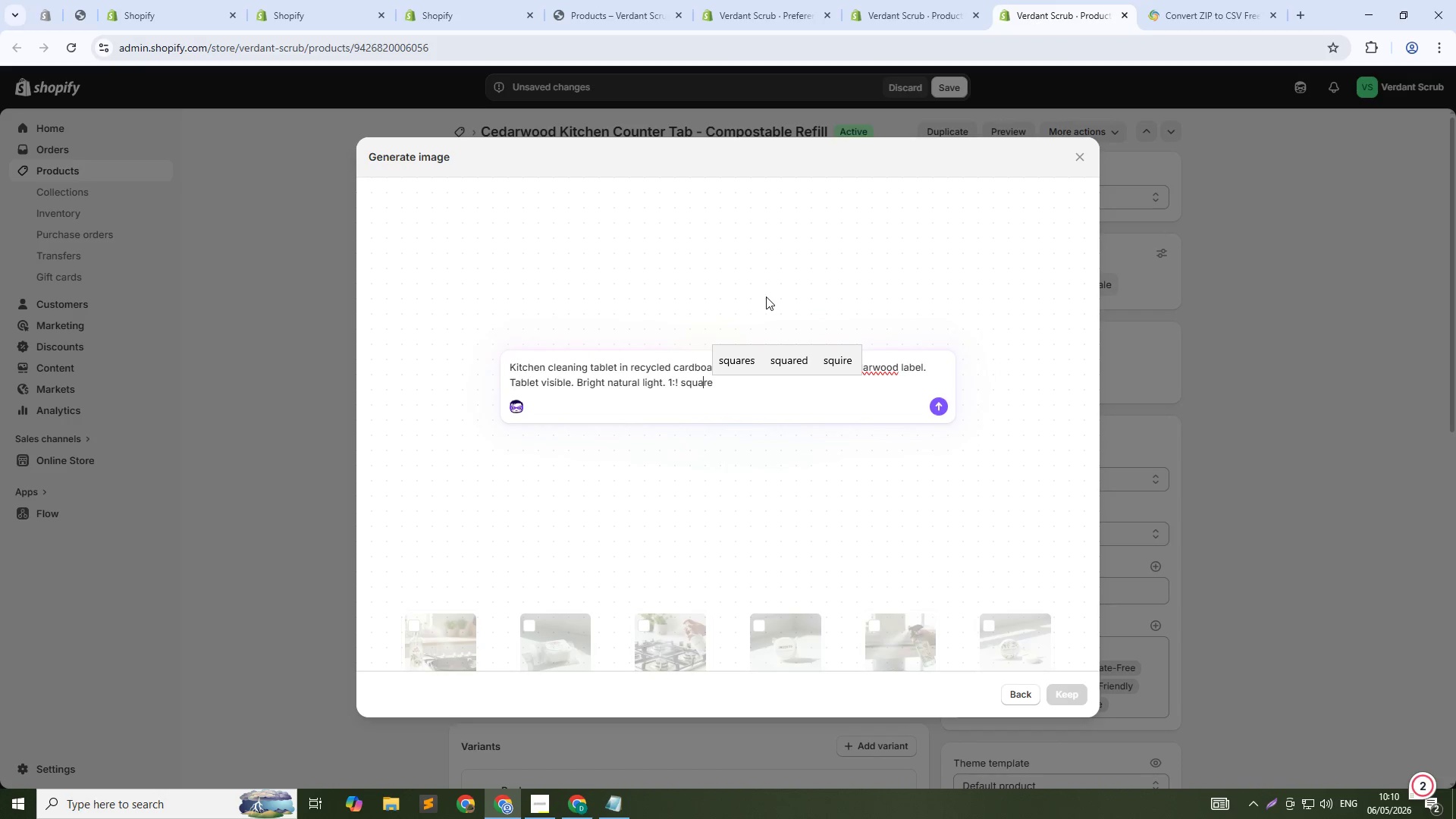 
key(ArrowLeft)
 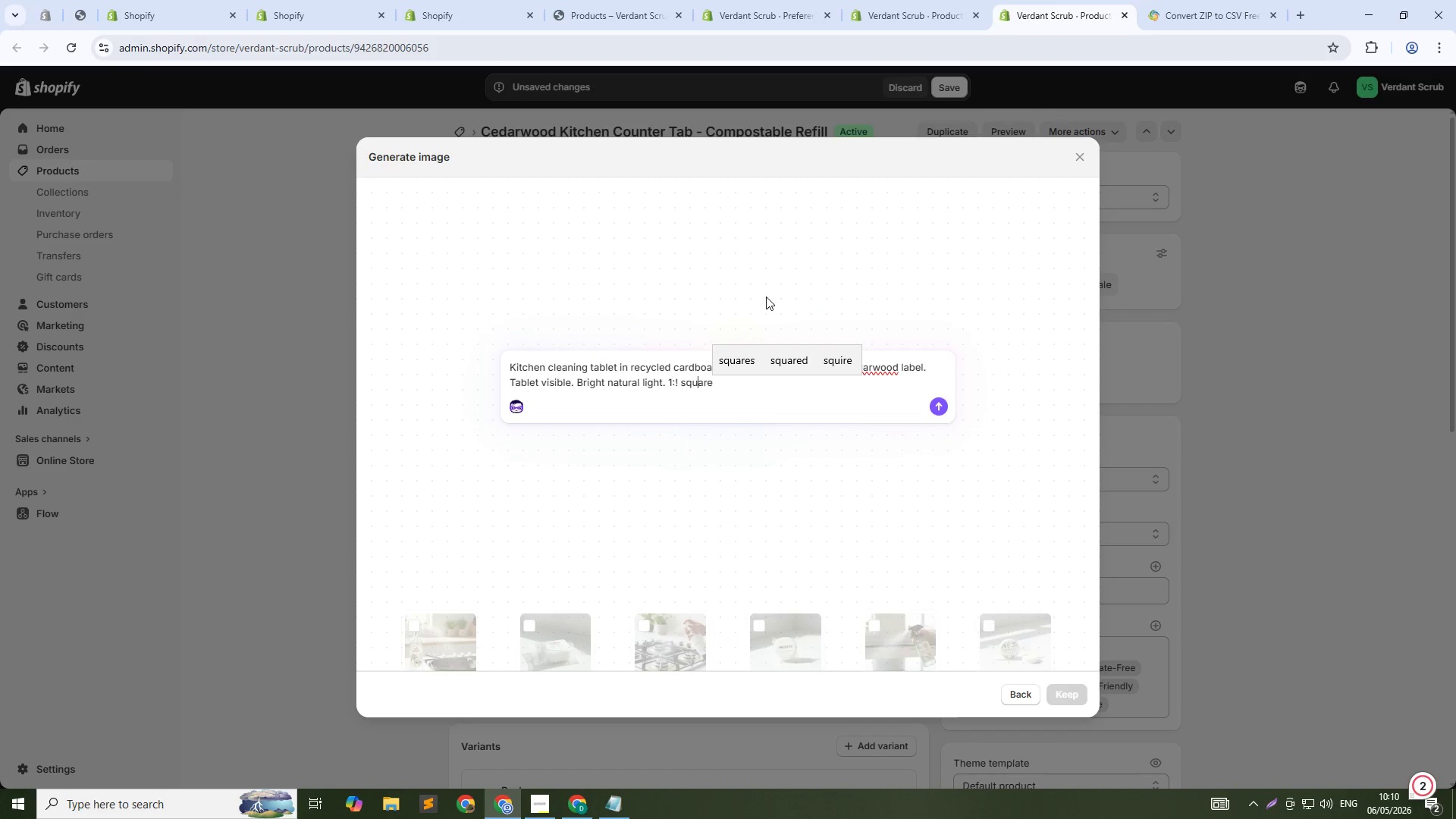 
key(ArrowLeft)
 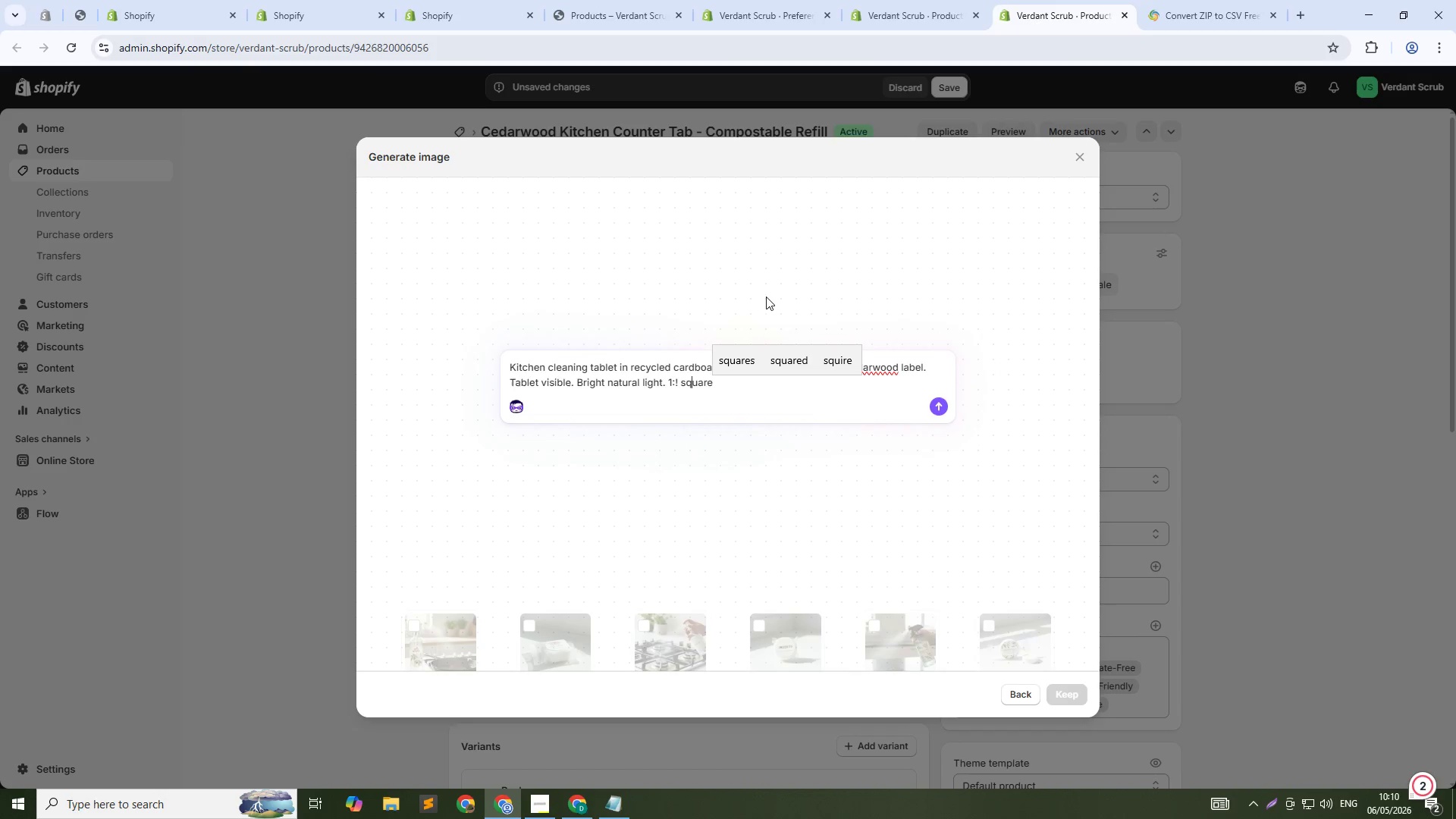 
key(ArrowLeft)
 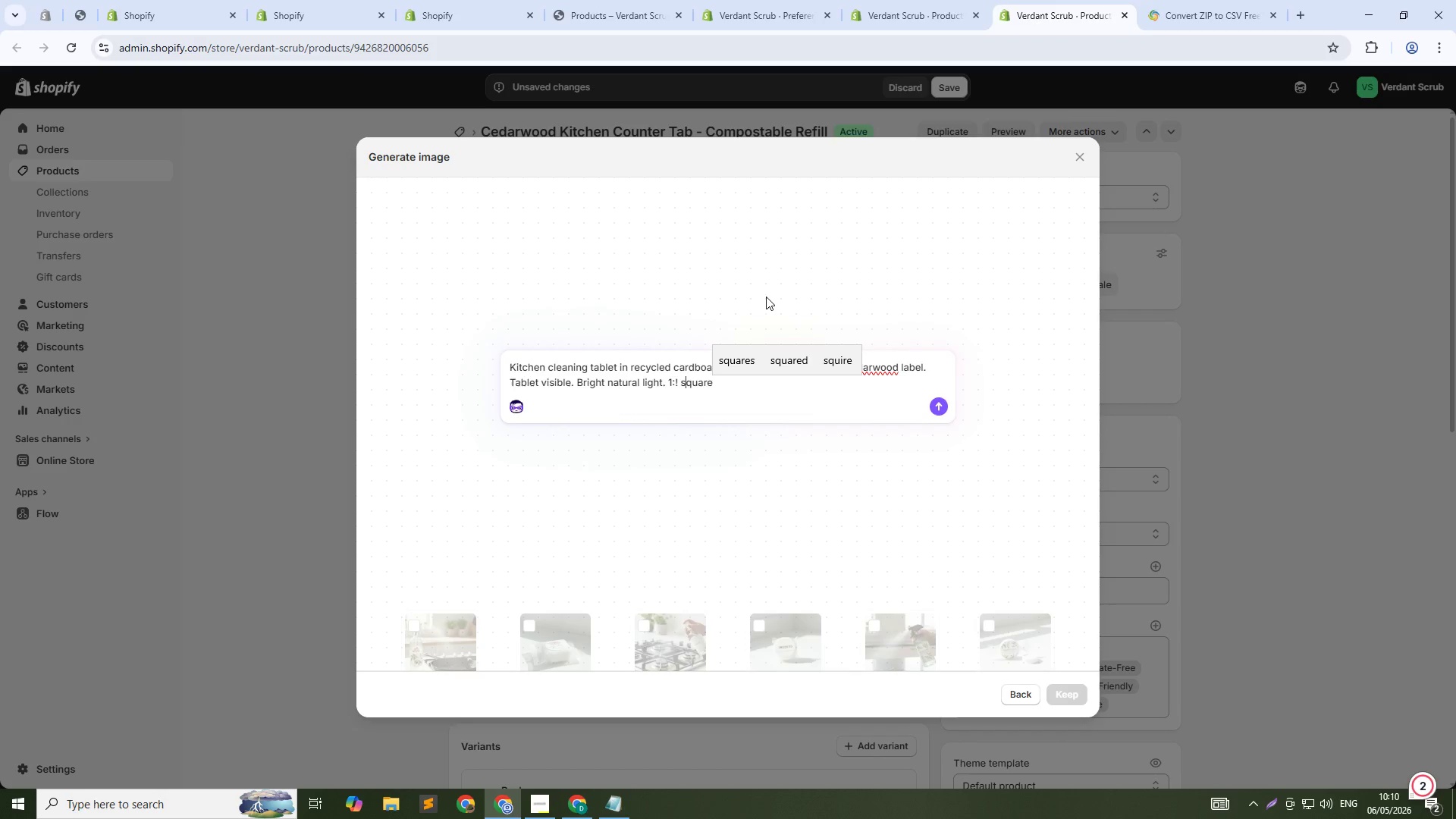 
key(ArrowLeft)
 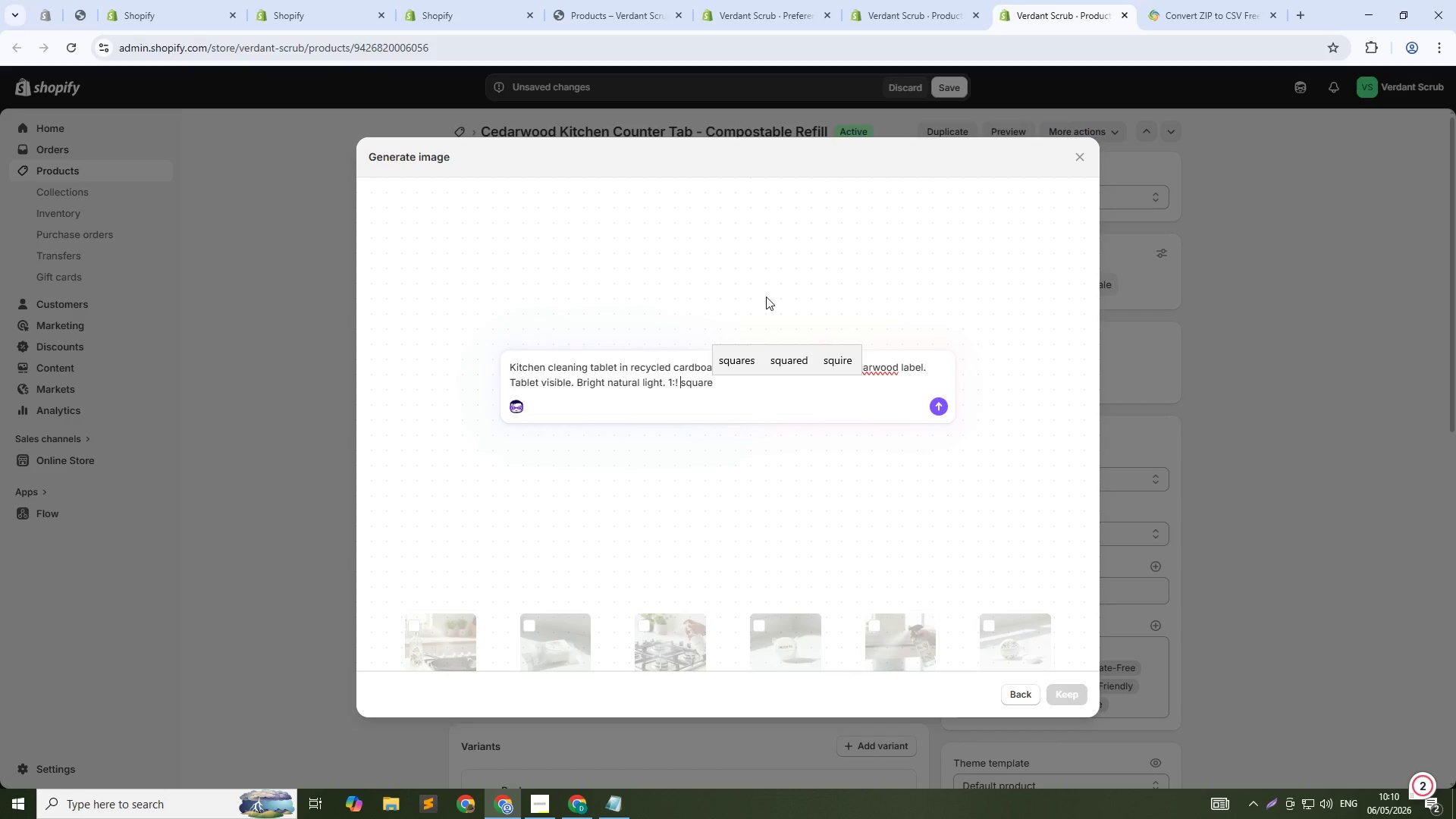 
key(ArrowLeft)
 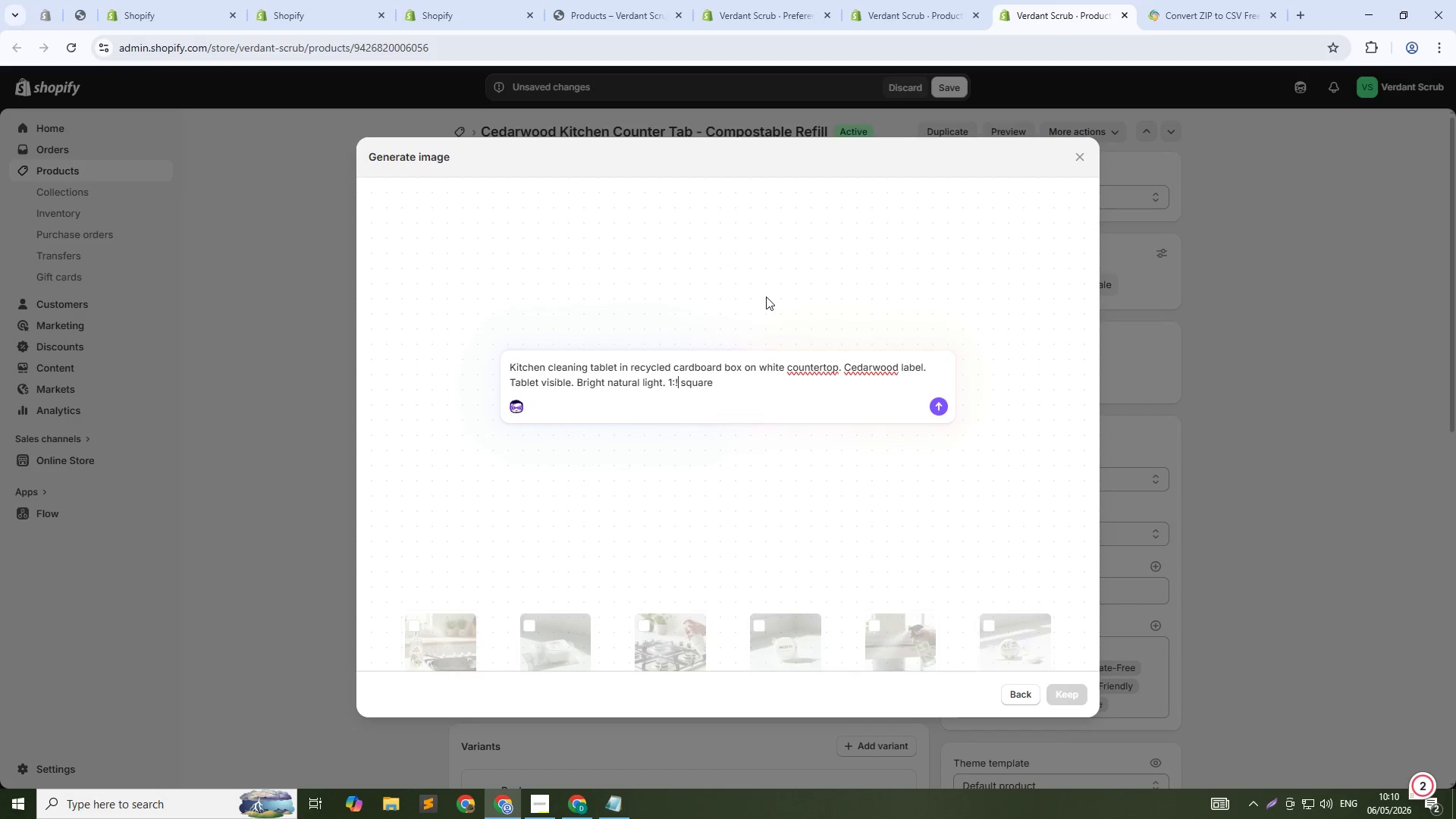 
key(Backspace)
 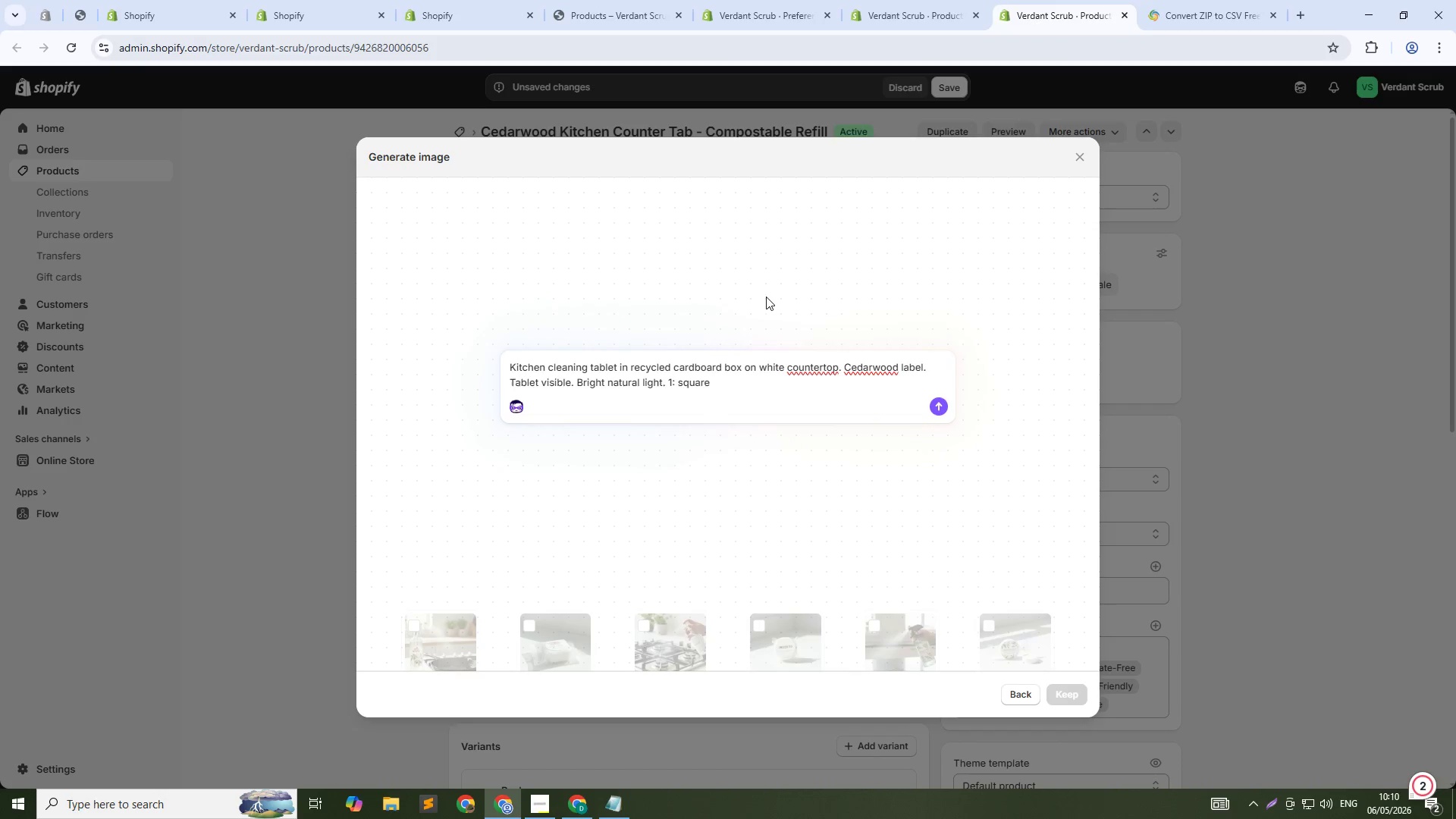 
key(1)
 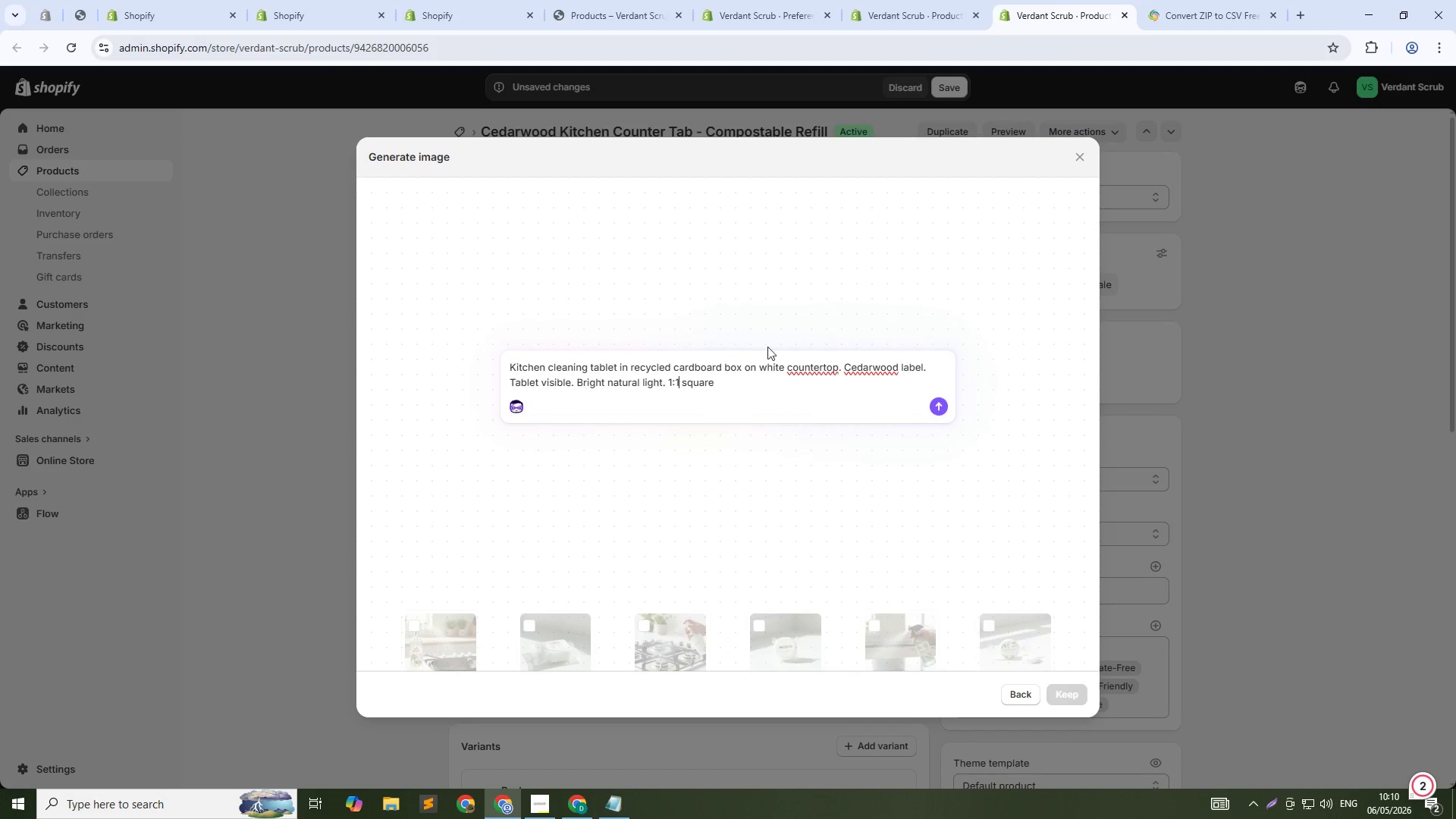 
left_click([767, 377])
 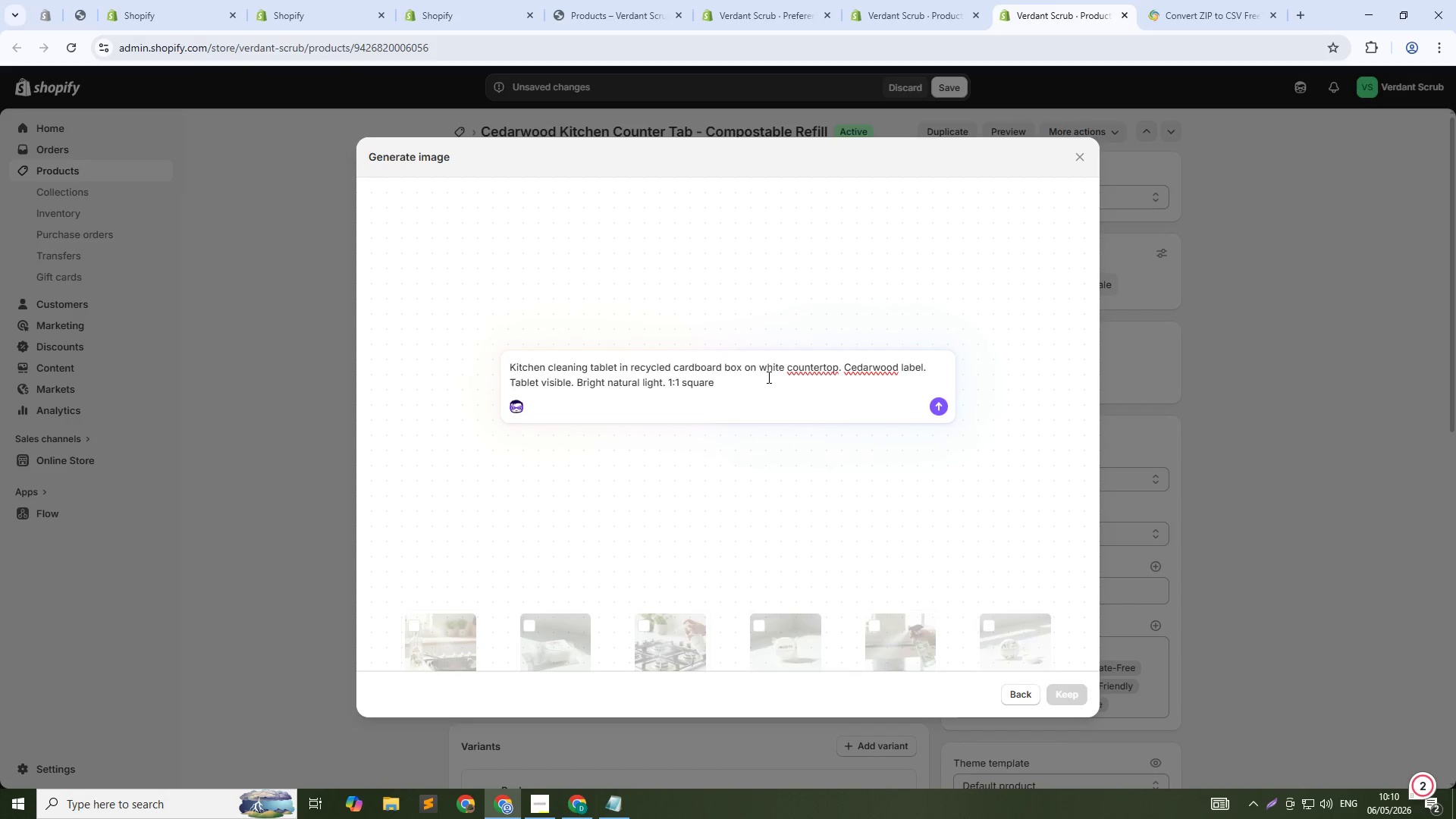 
key(NumpadEnter)
 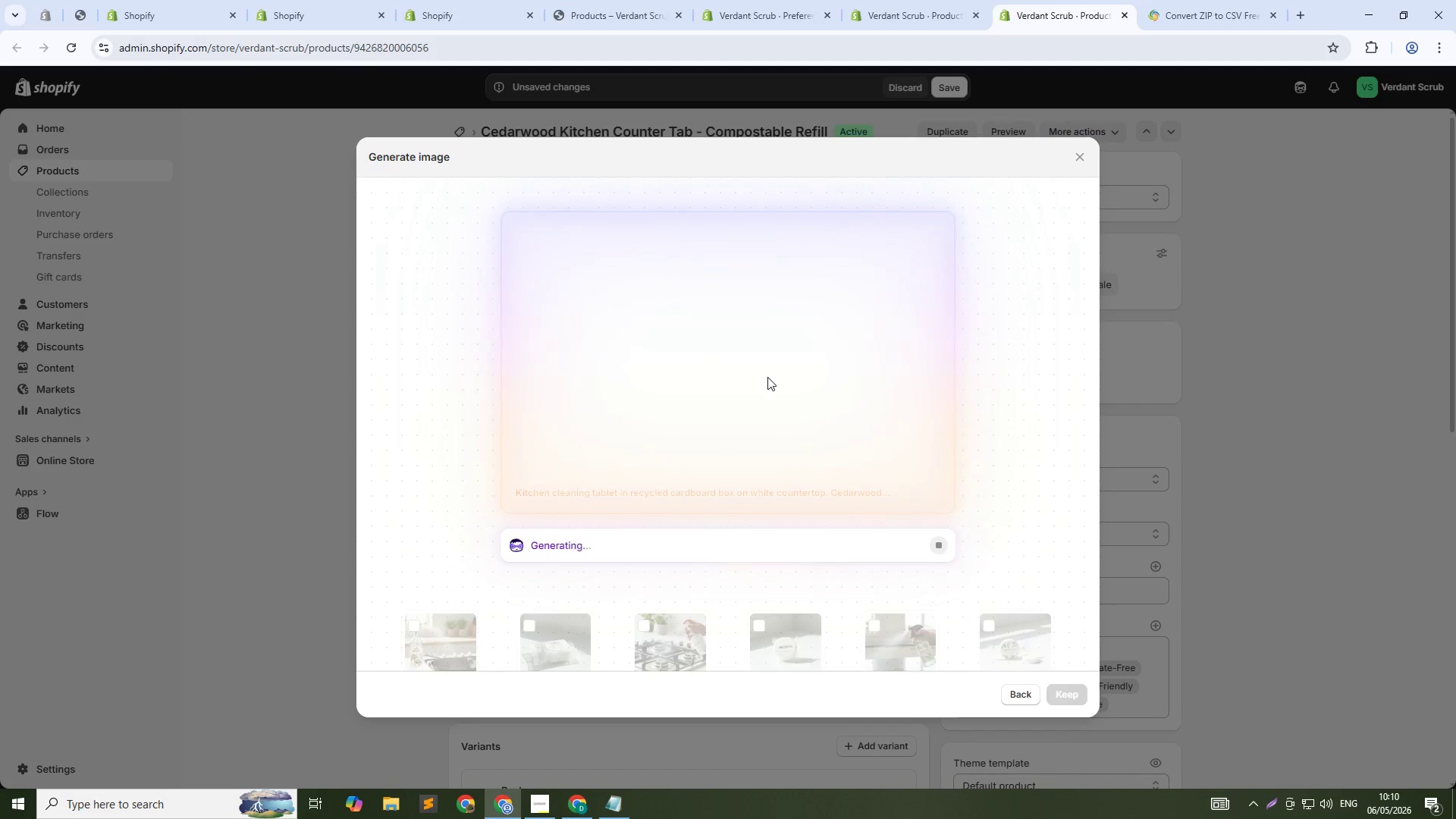 
wait(28.27)
 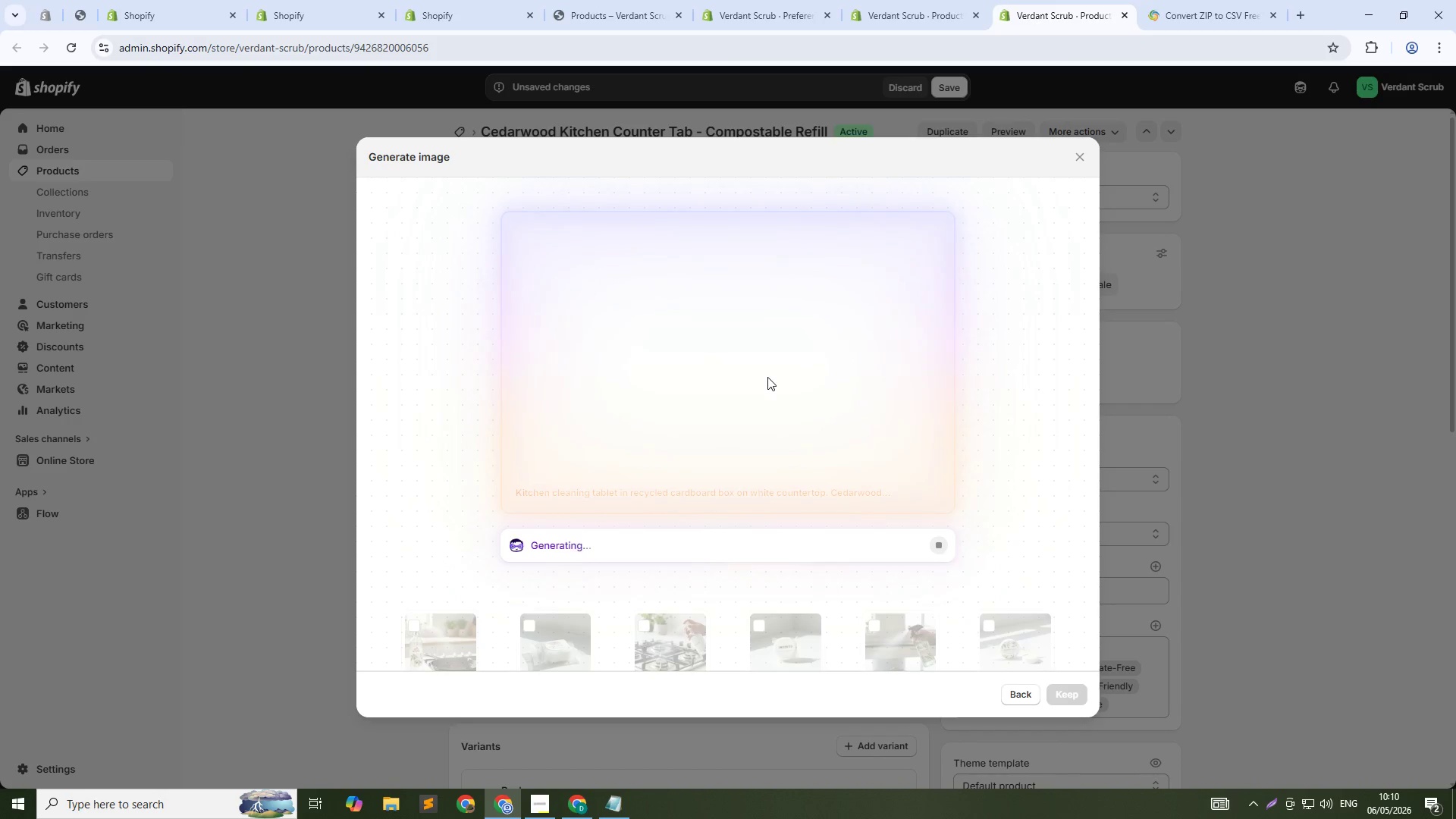 
left_click([1068, 691])
 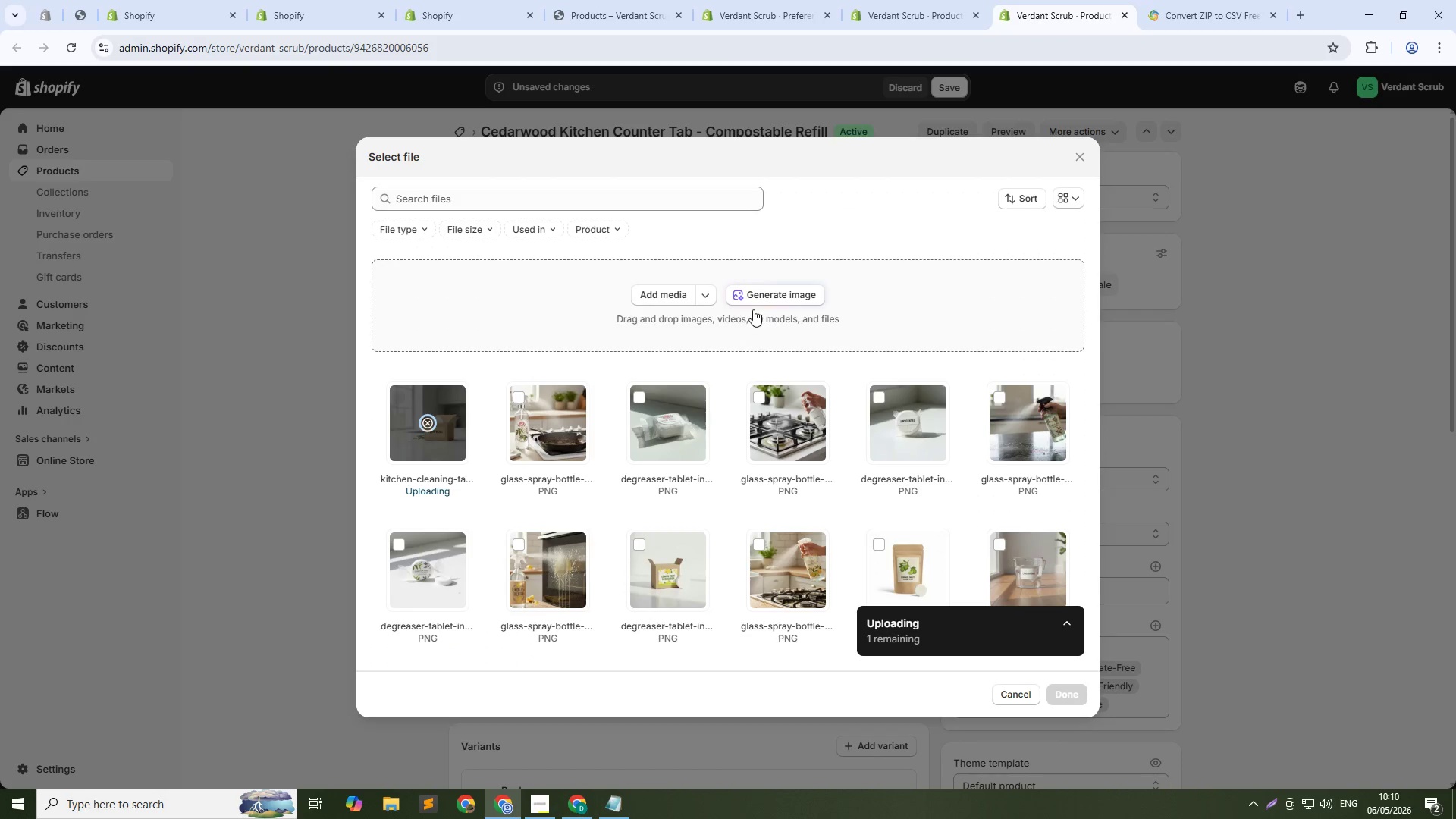 
left_click([761, 297])
 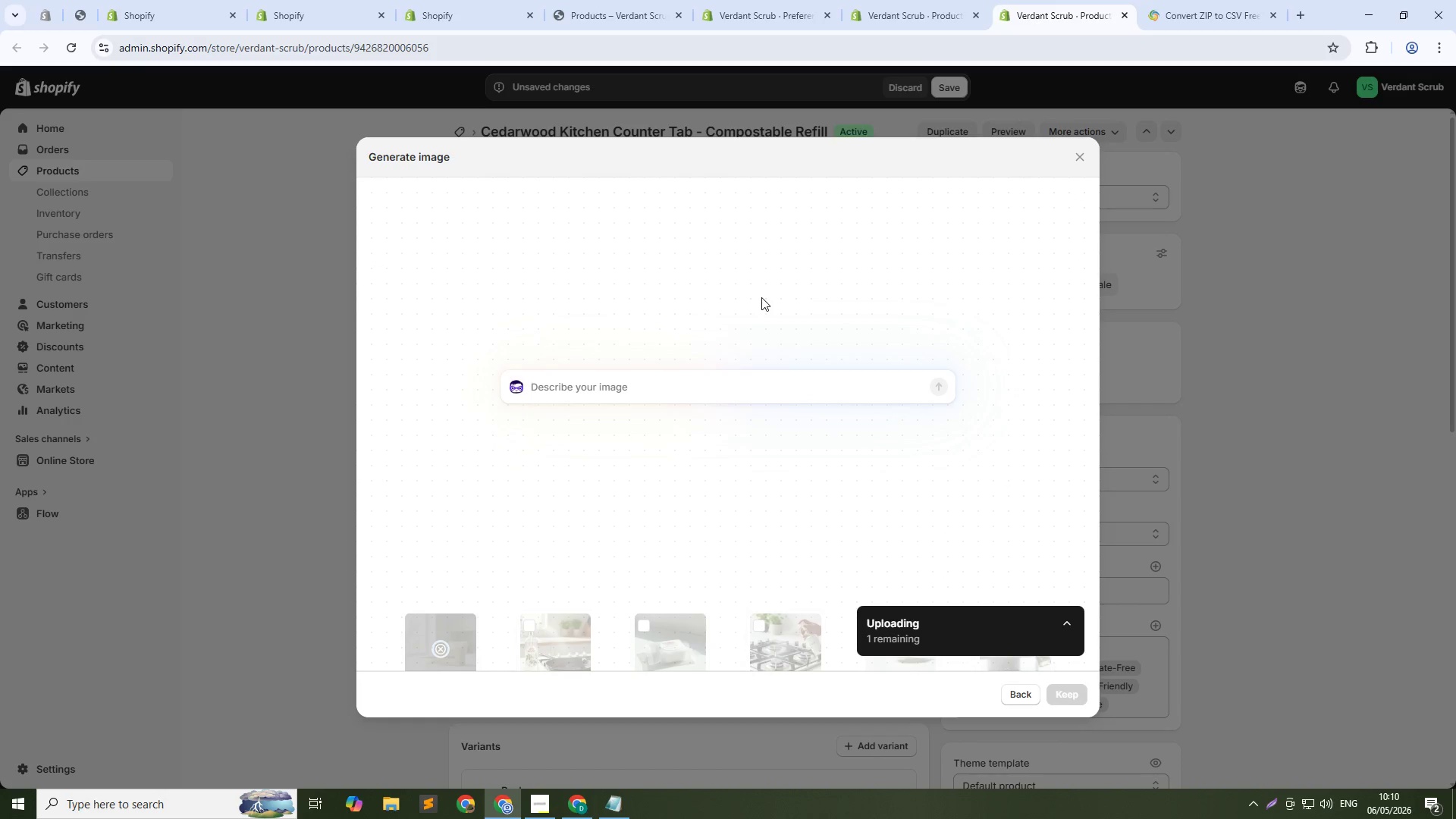 
type(Glass spray bottle with solution spa)
key(Backspace)
type(raying onto kitchen counter. Cedarwood label. Soft natural light. 1:1 square.)
 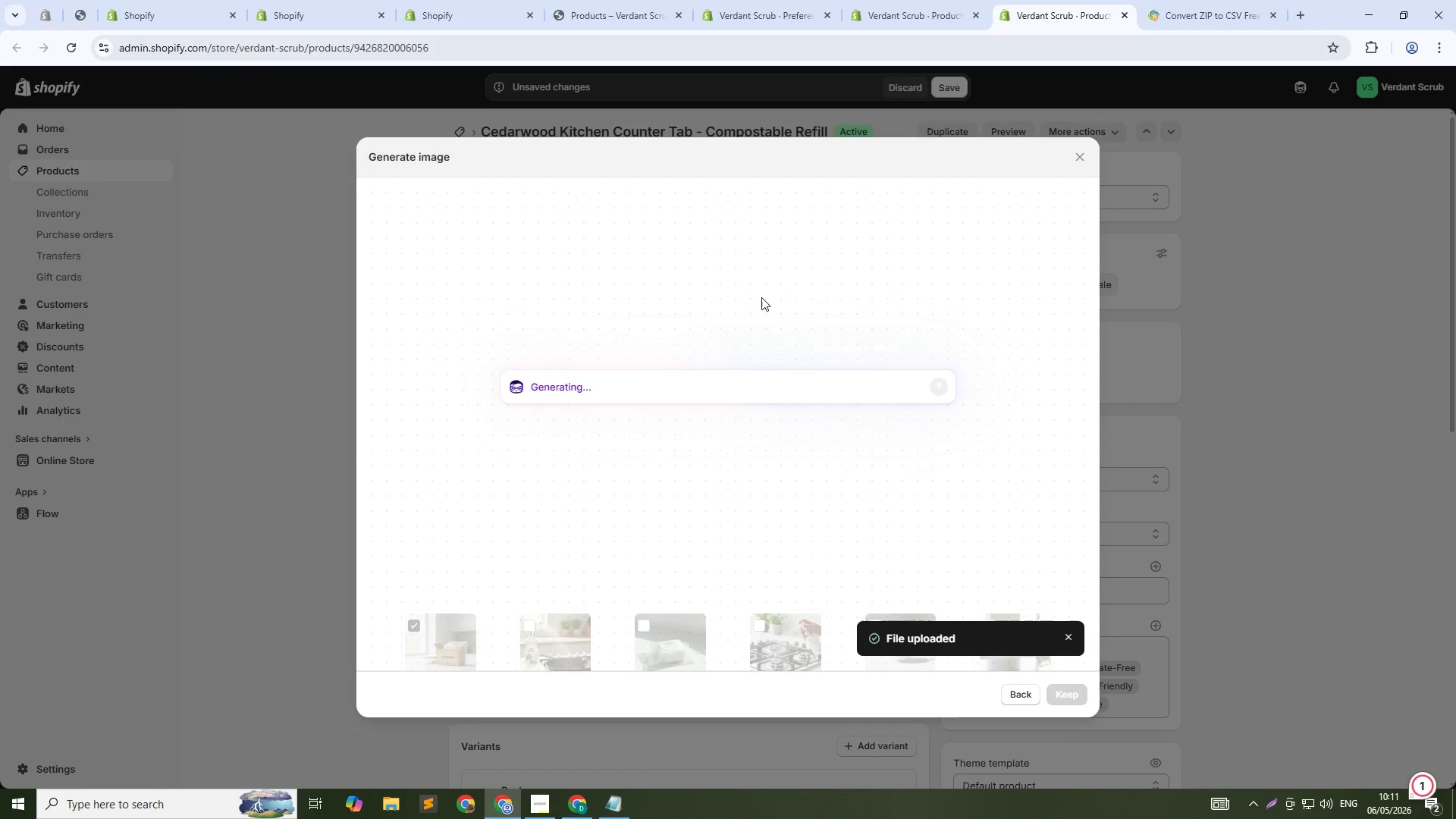 
 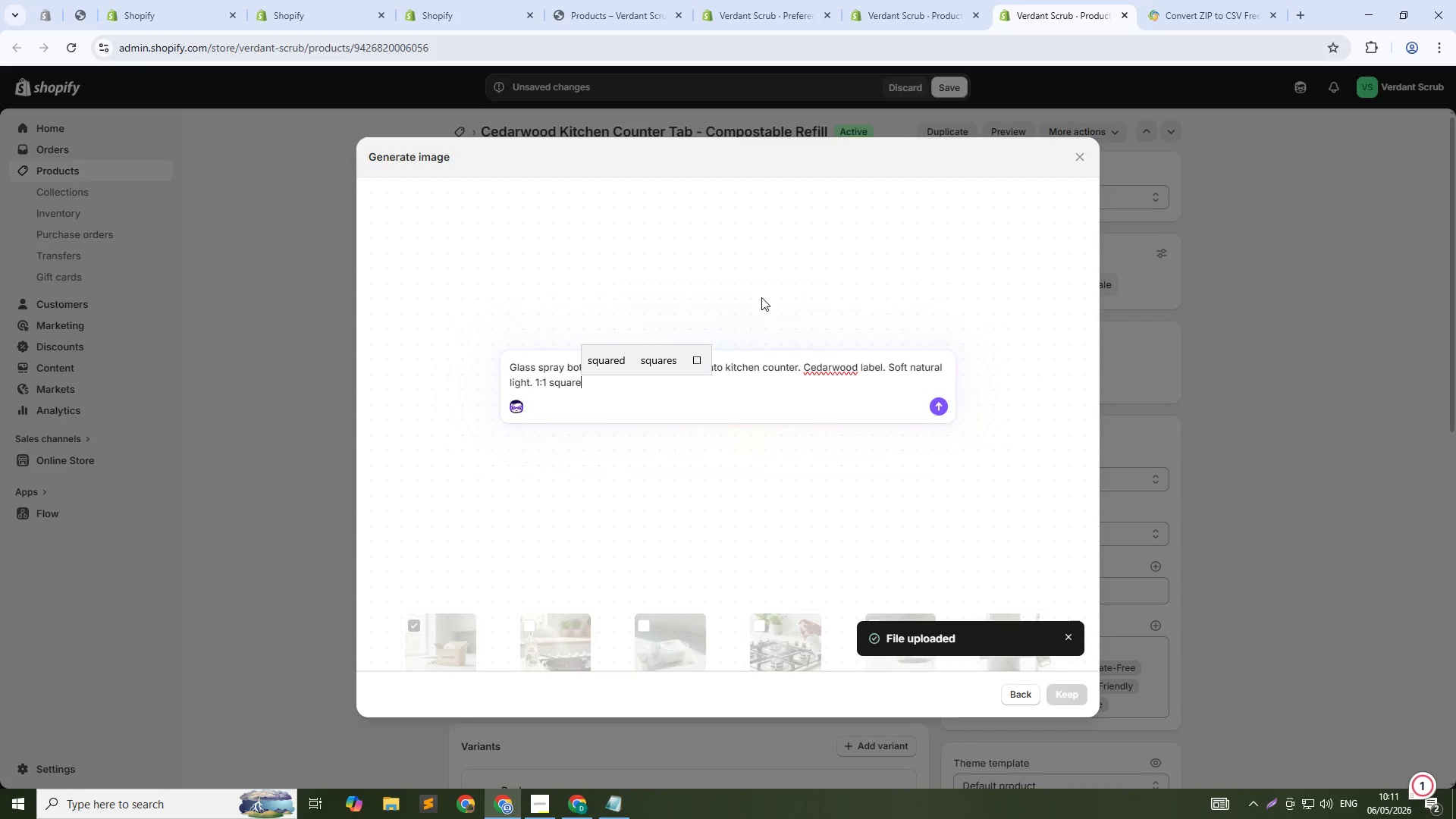 
key(Enter)
 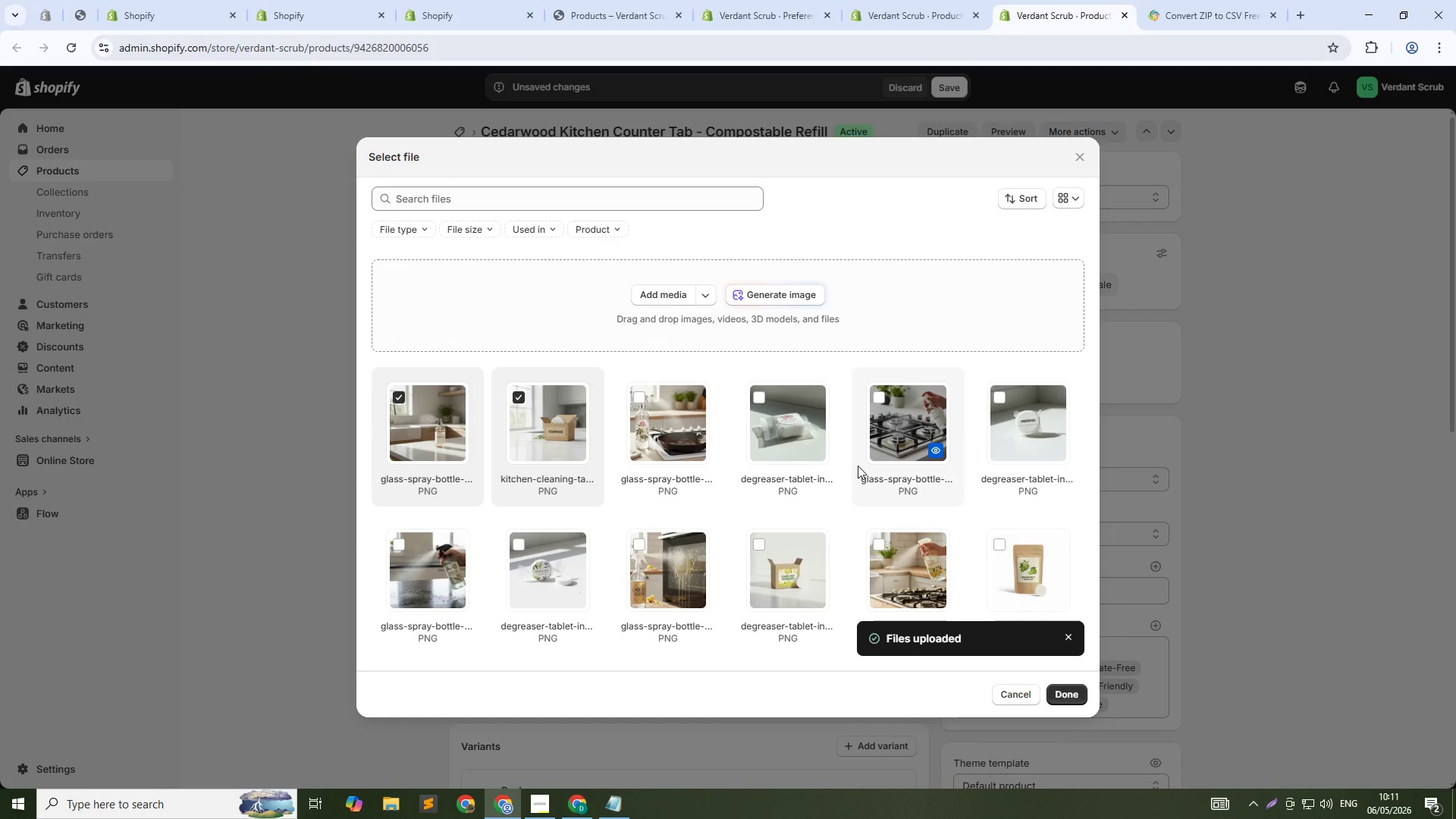 
wait(53.86)
 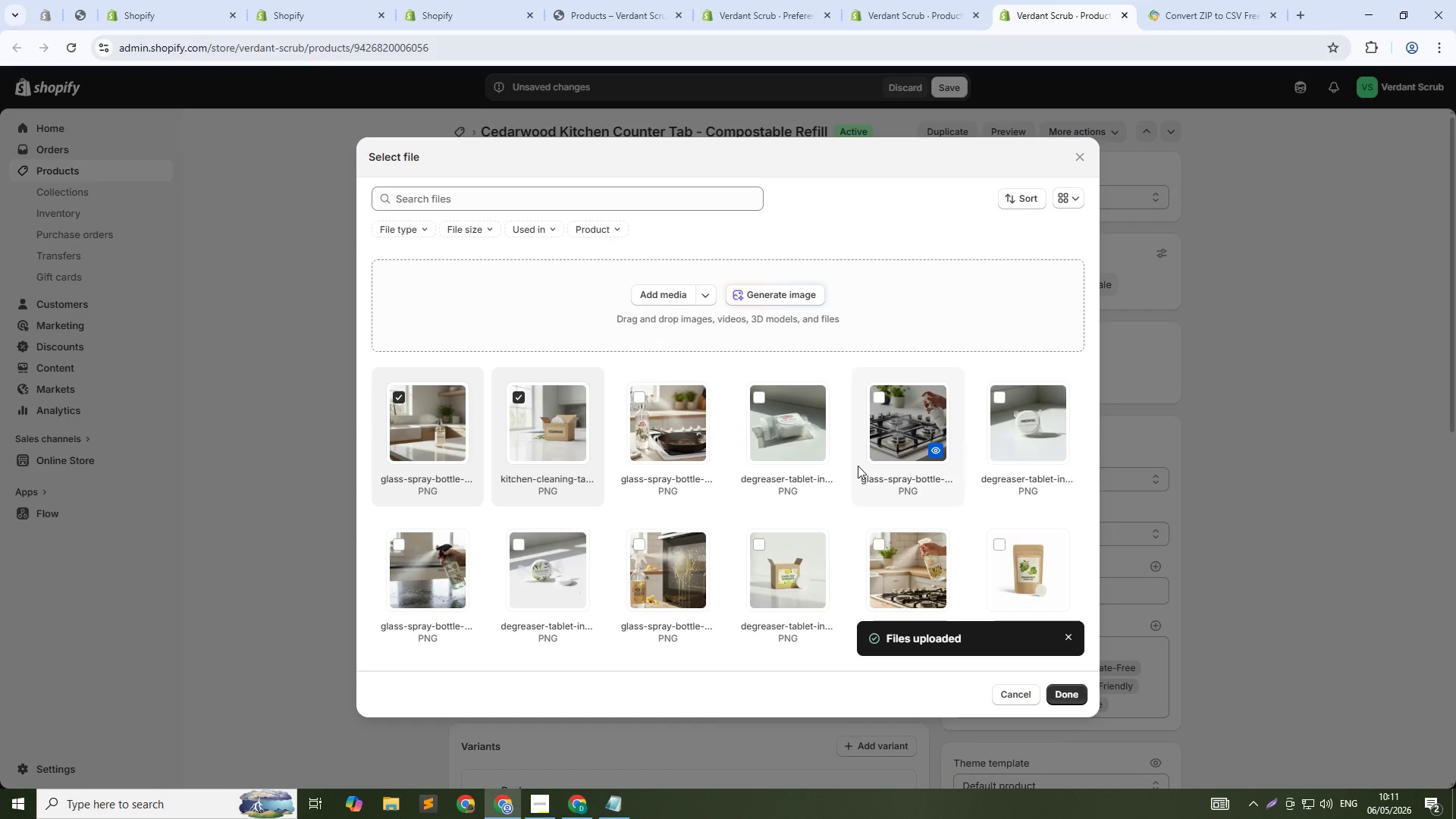 
left_click_drag(start_coordinate=[551, 575], to_coordinate=[548, 581])
 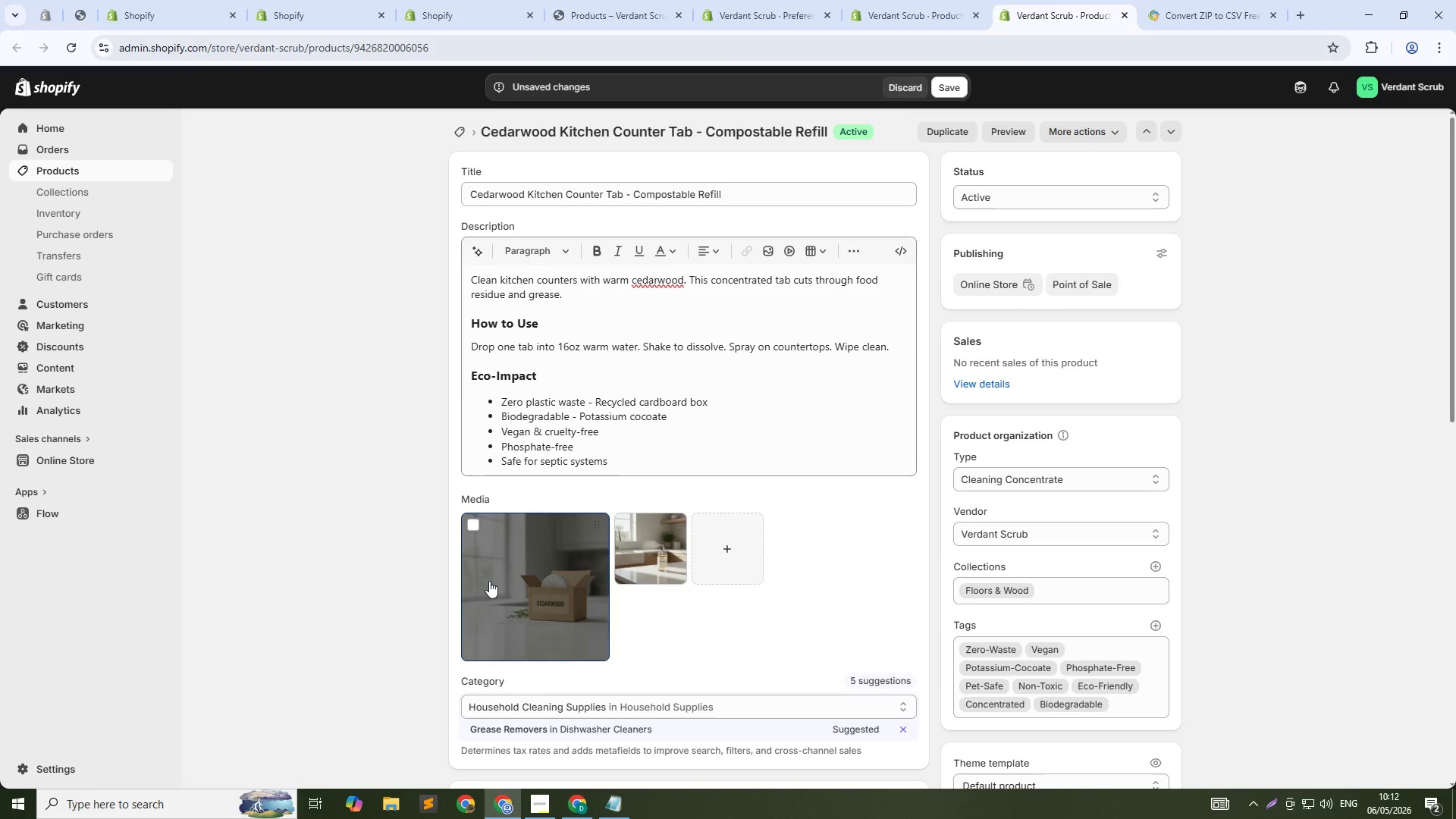 
left_click([489, 581])
 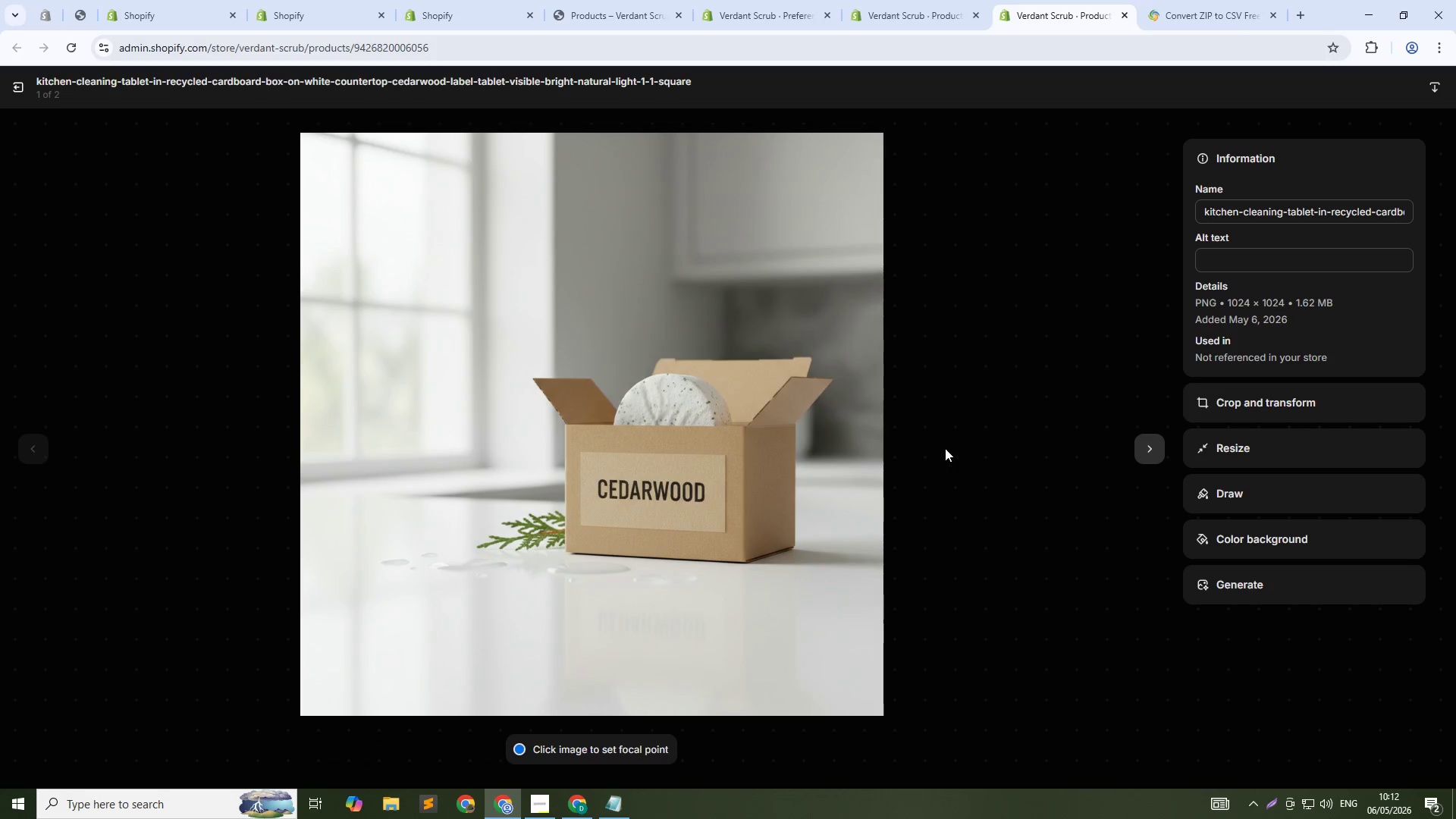 
left_click([1222, 262])
 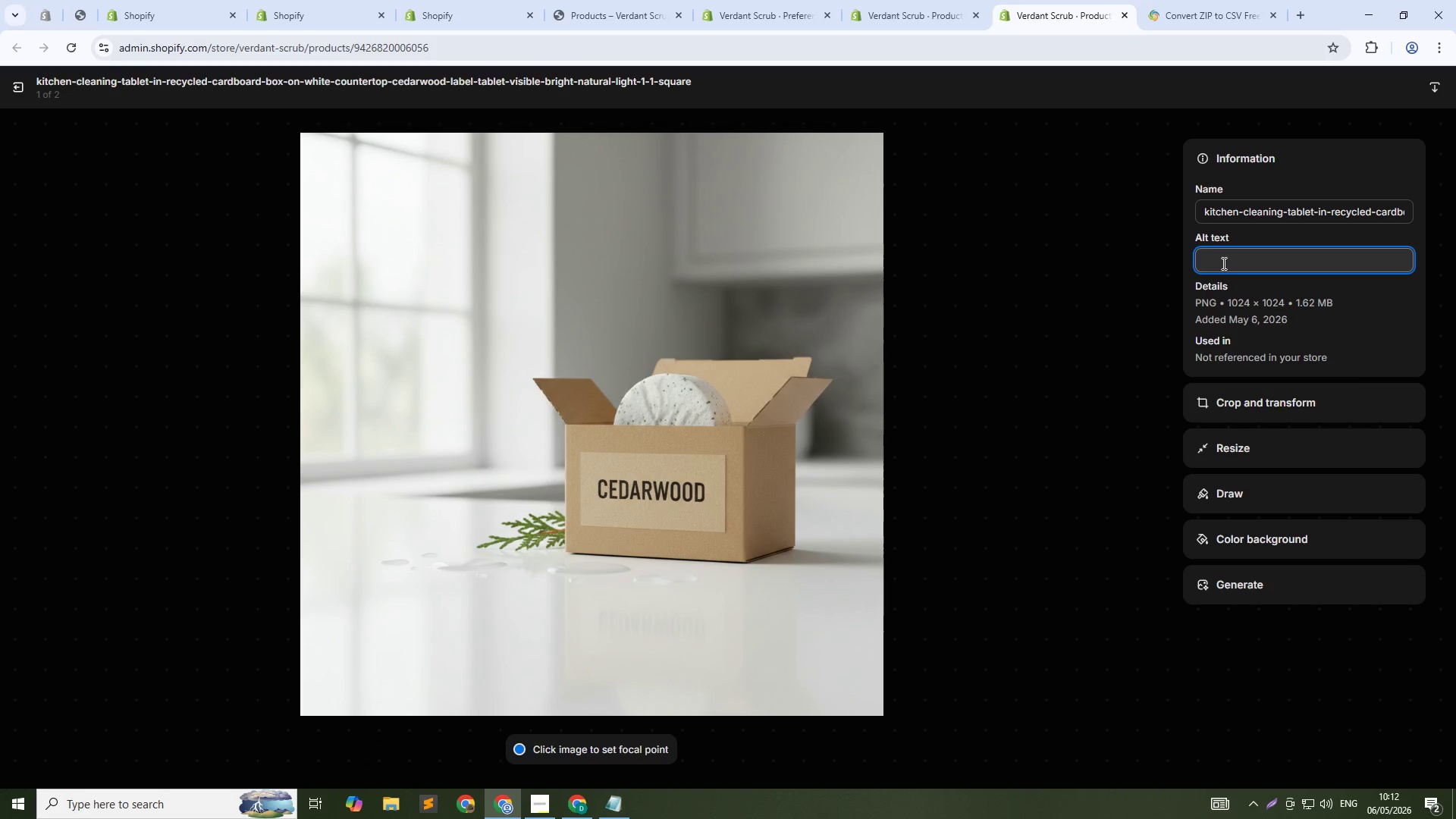 
type(Ver)
 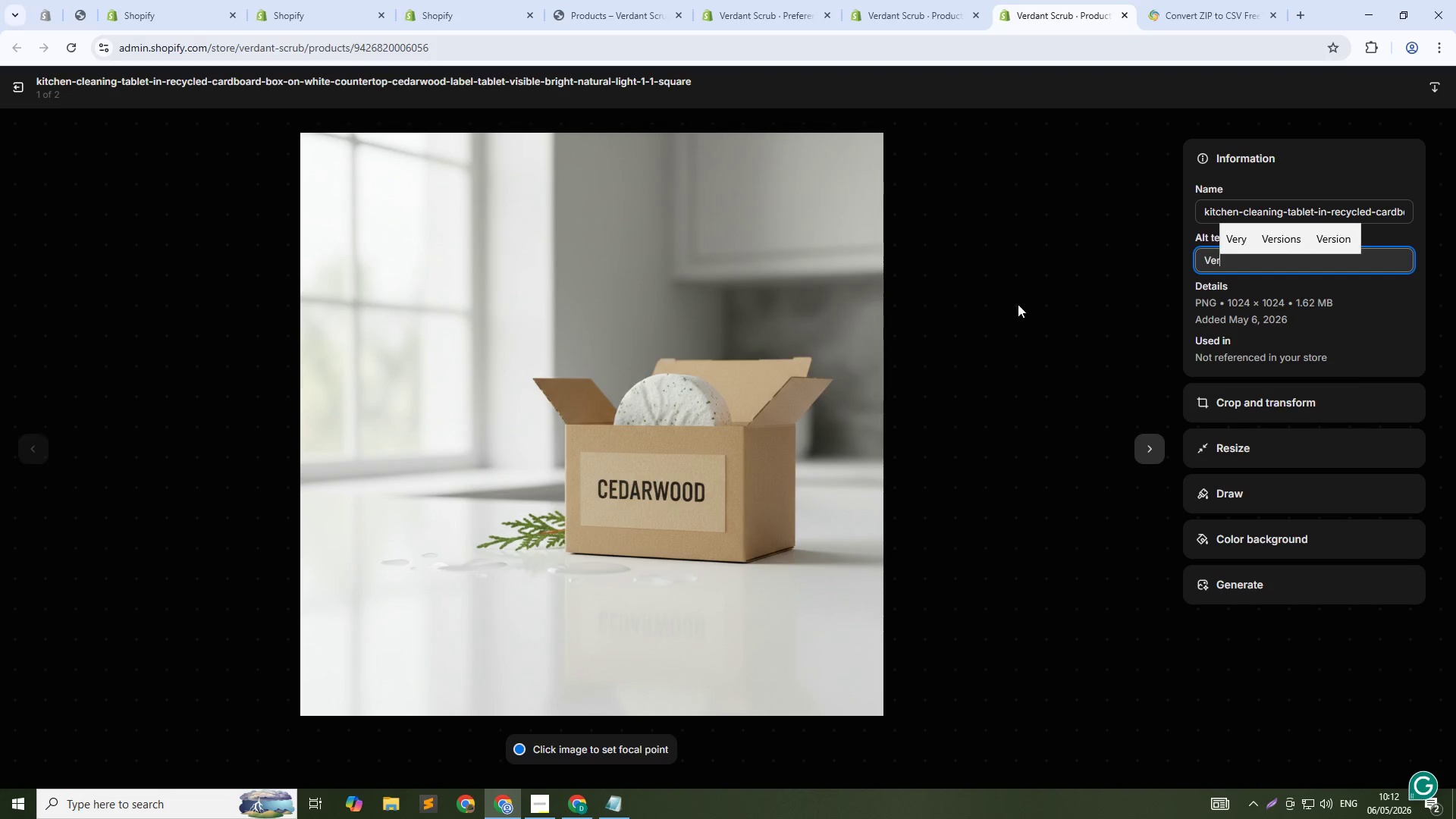 
type(dant Scrub cedarwood kitchen counter refresh tablet - plastic-free kitchen cleaner)
 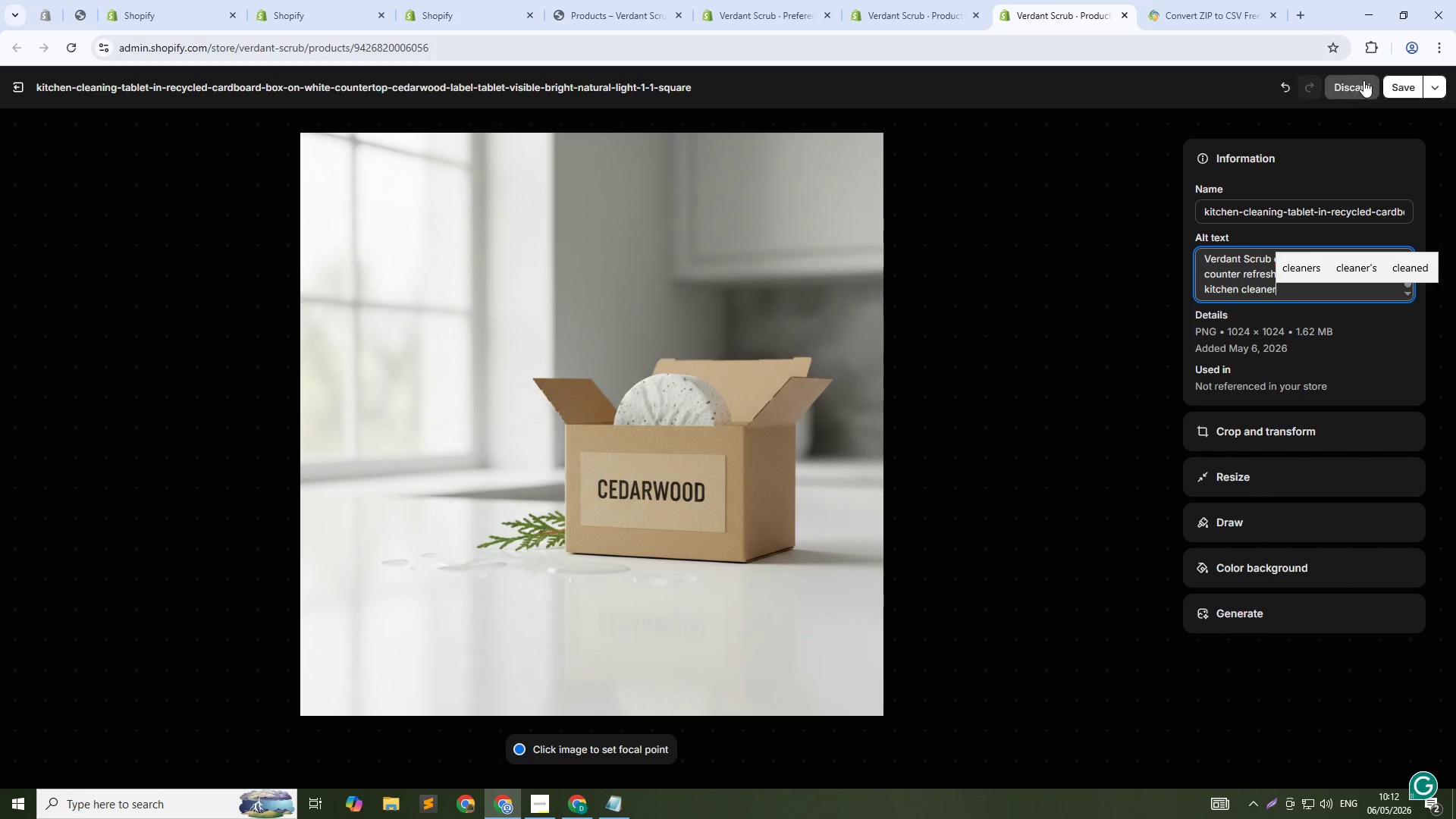 
left_click([1388, 85])
 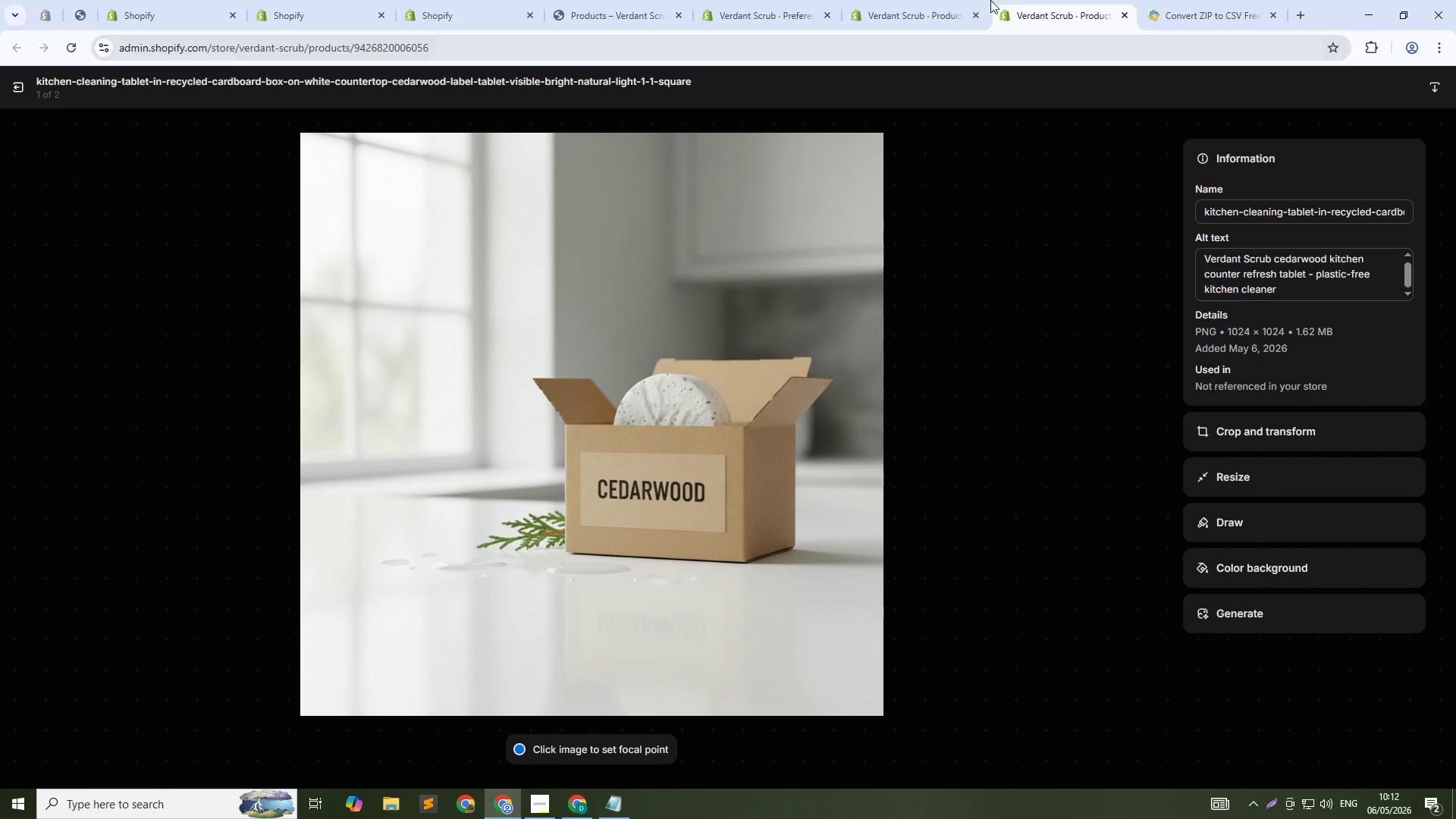 
left_click([1150, 447])
 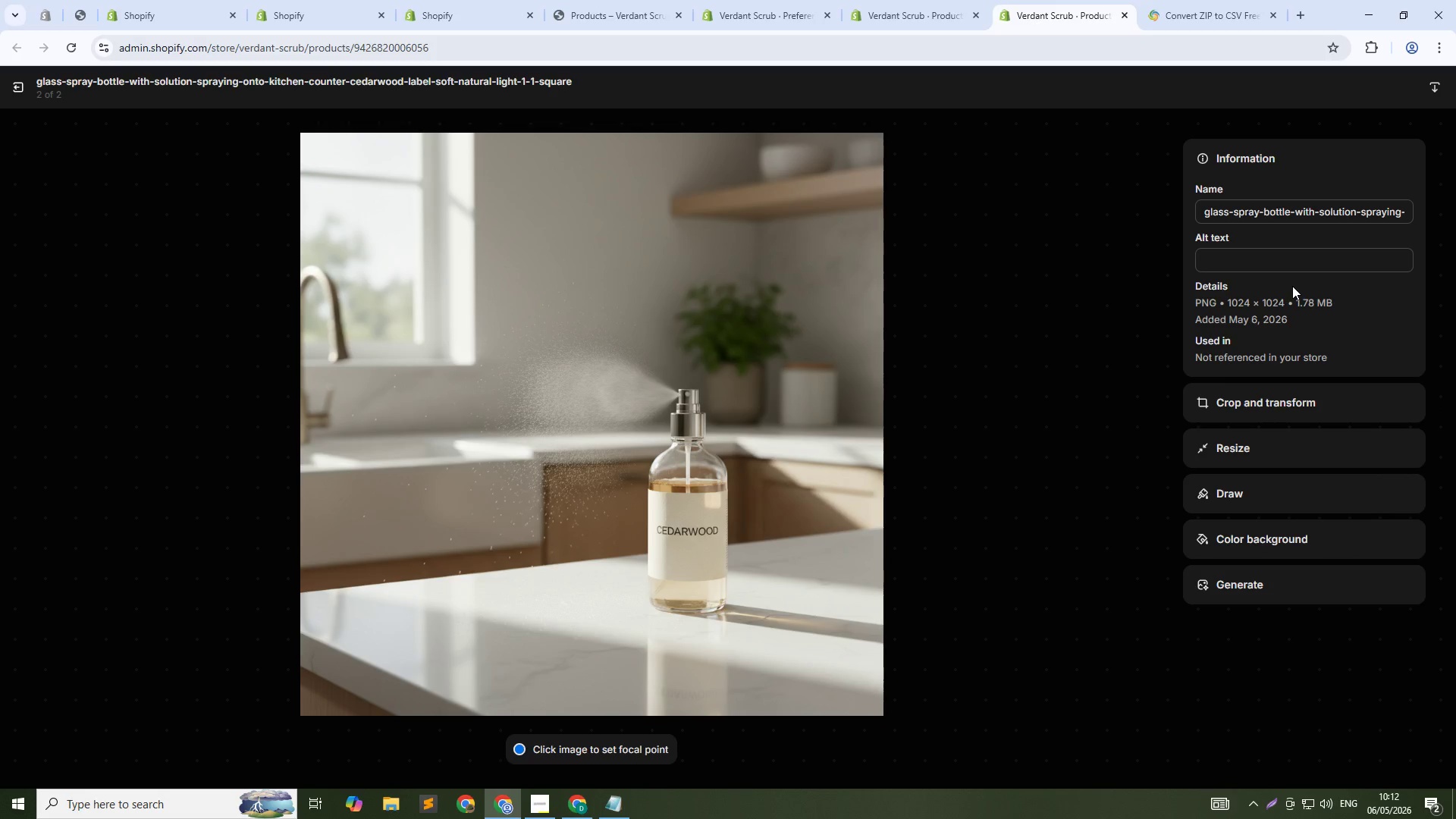 
left_click([1293, 267])
 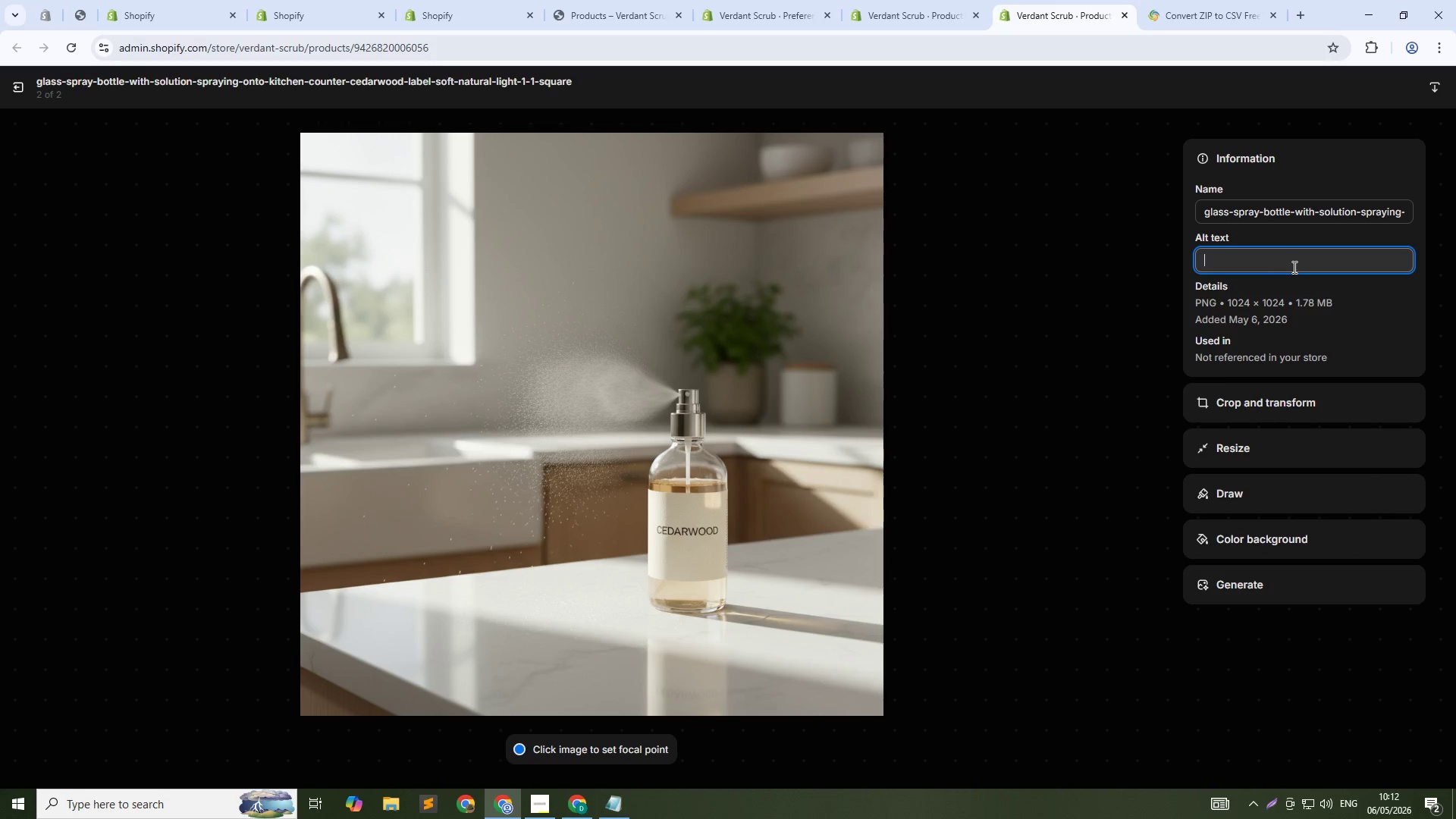 
type(Cedarwood kitchen ocunter cleaner  -)
key(Backspace)
key(Backspace)
key(Backspace)
key(Backspace)
key(Backspace)
key(Backspace)
key(Backspace)
type(counter cleaner - cuts through food residue and grease natrually)
 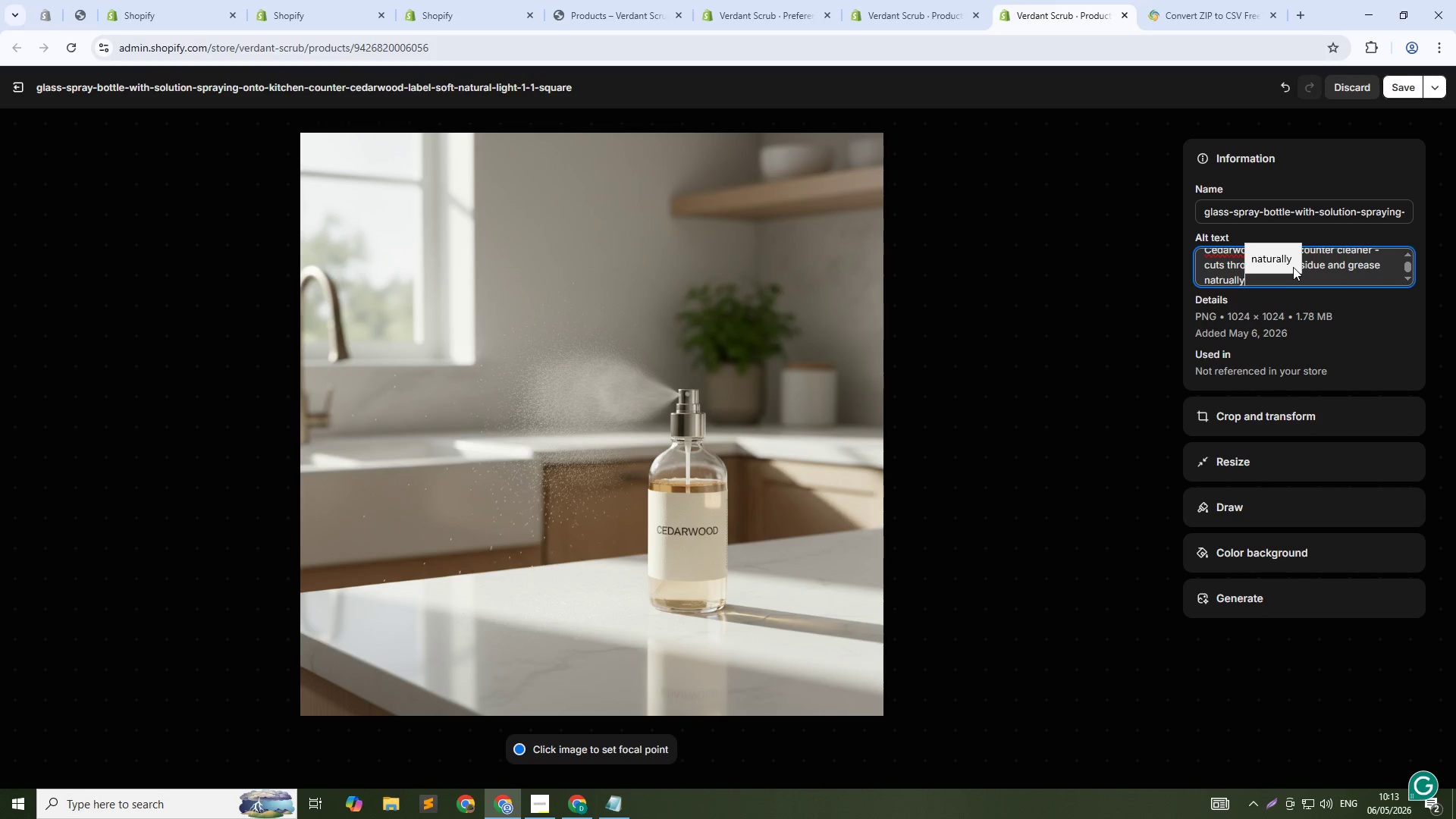 
left_click([1393, 89])
 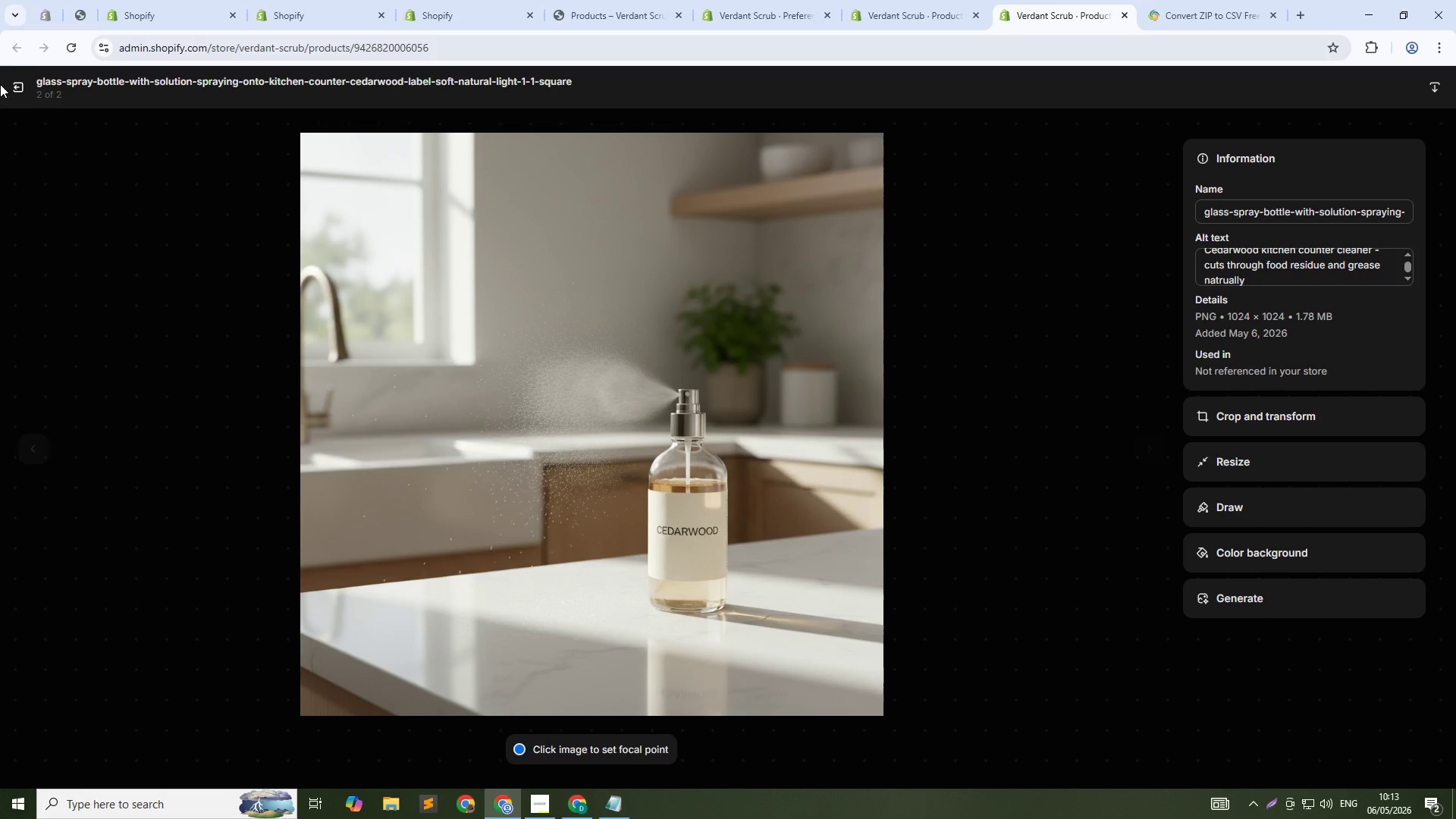 
left_click([19, 83])
 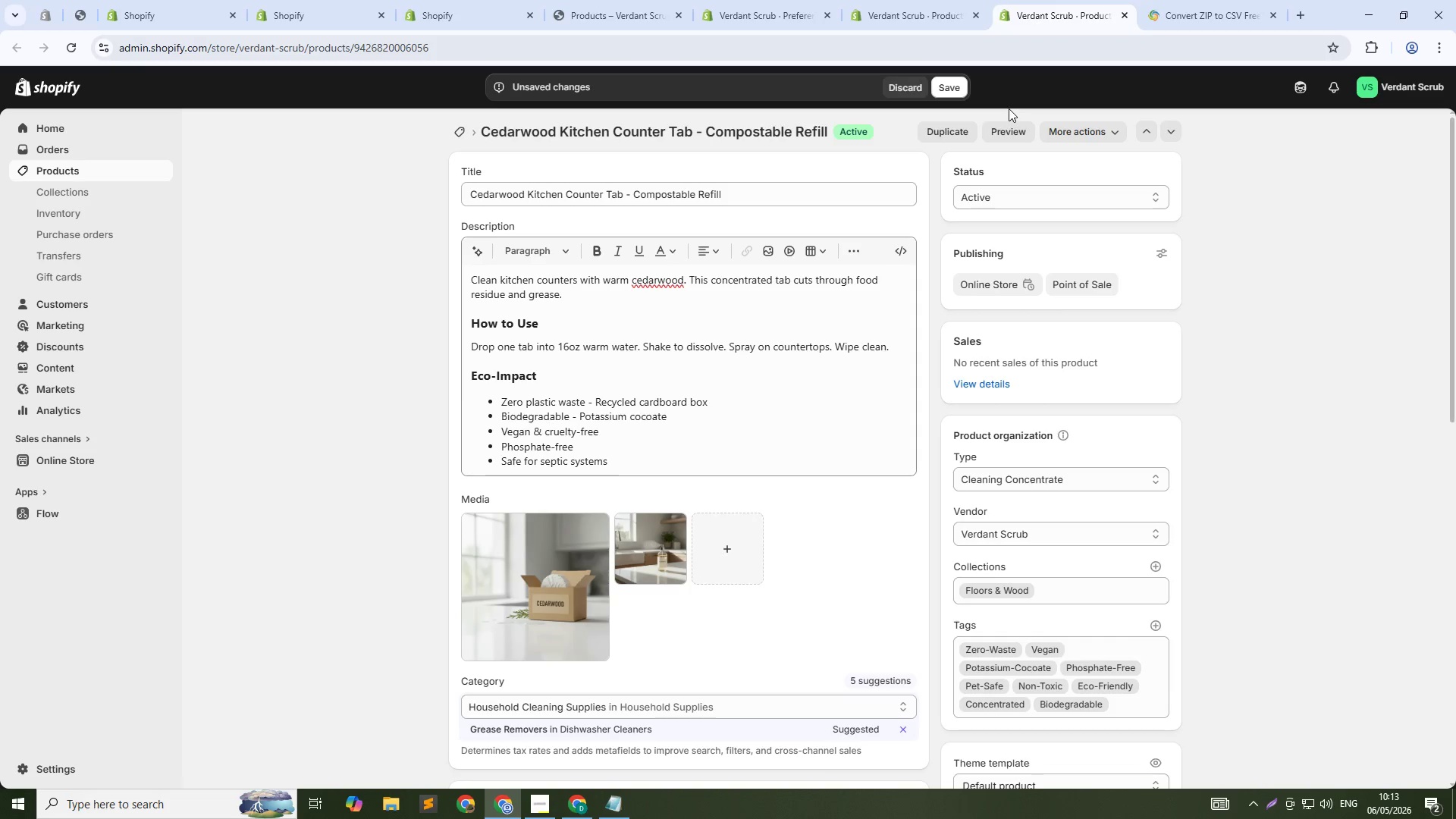 
left_click([952, 84])
 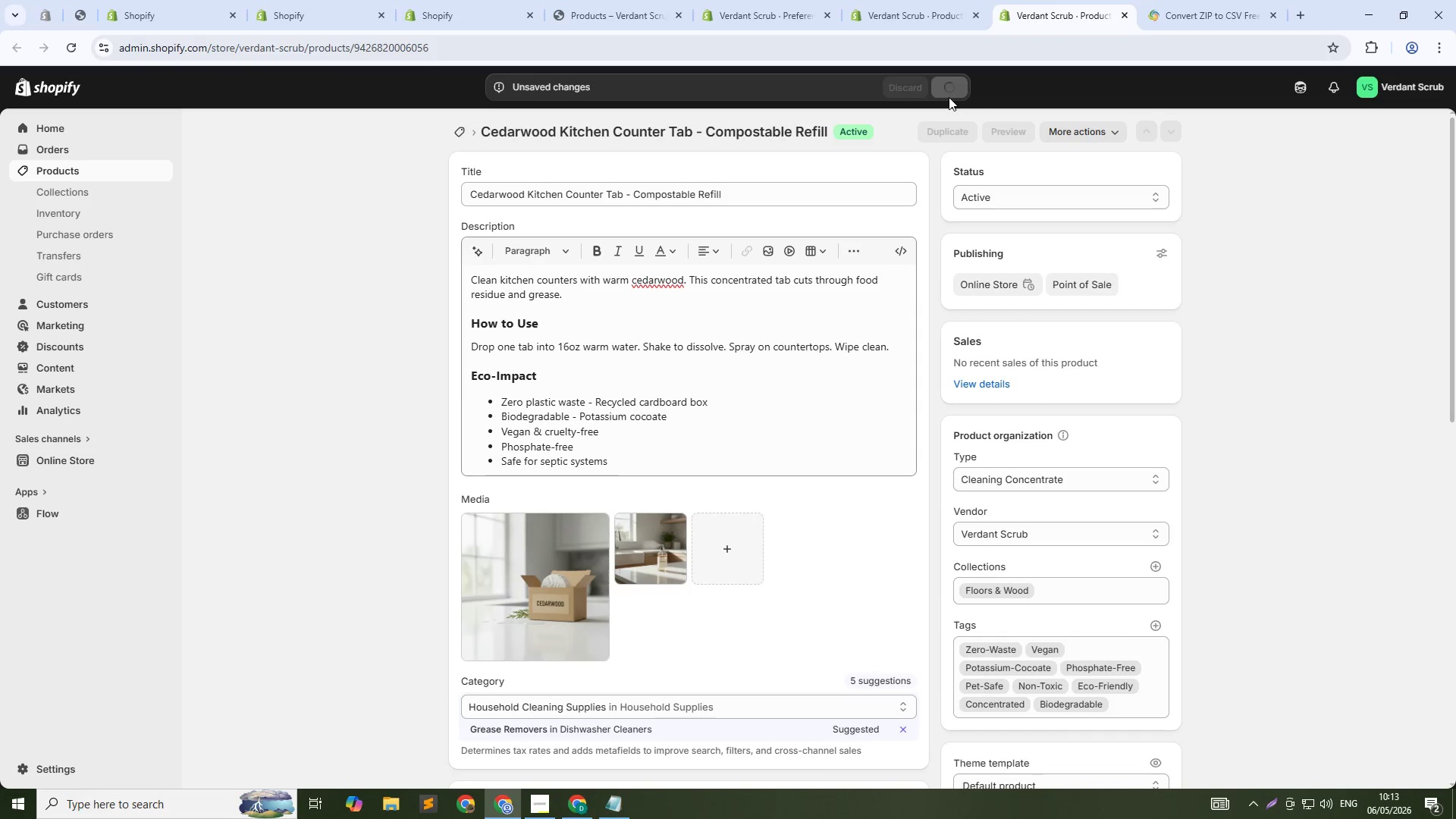 
left_click([918, 11])
 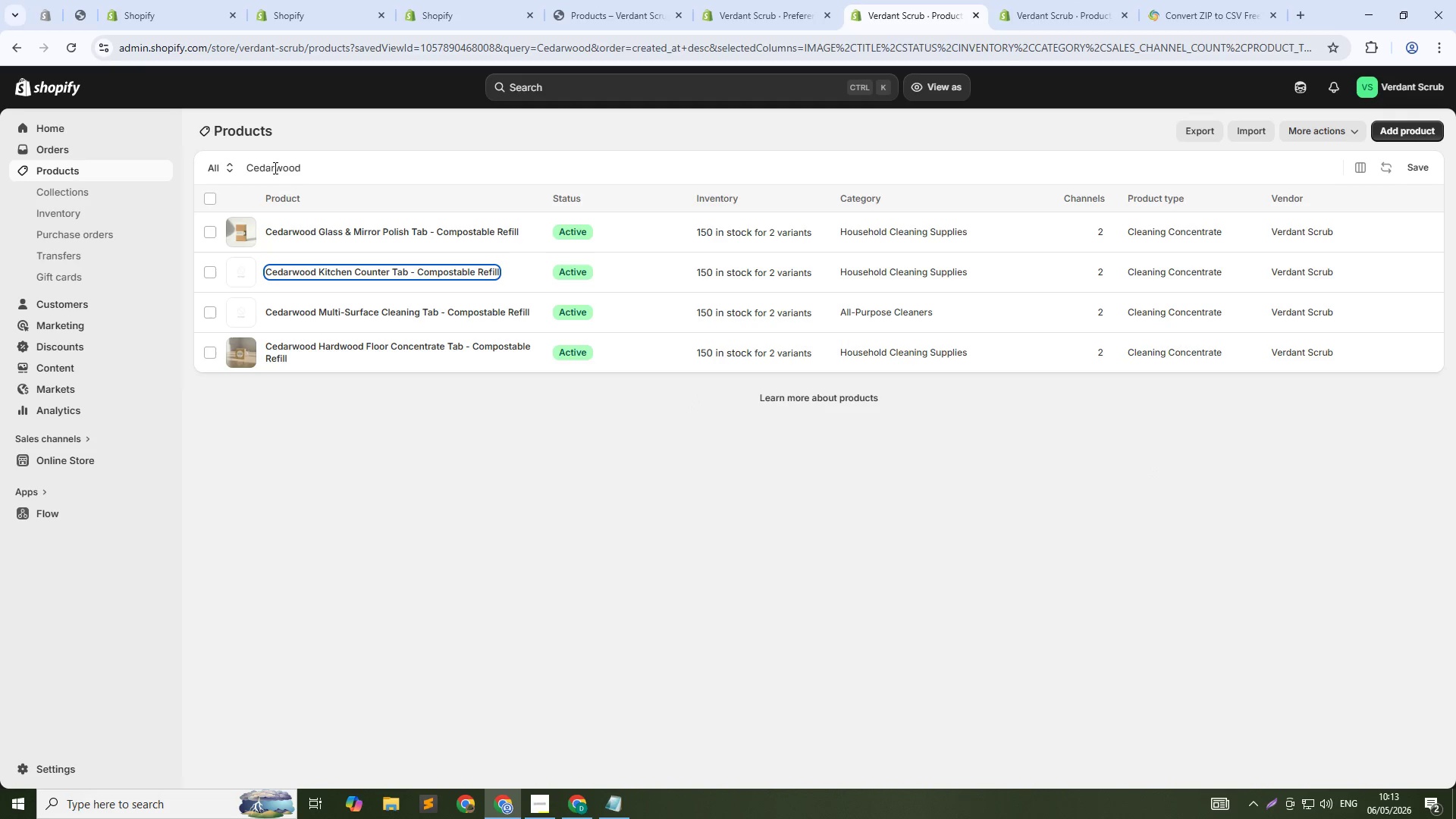 
left_click([328, 161])
 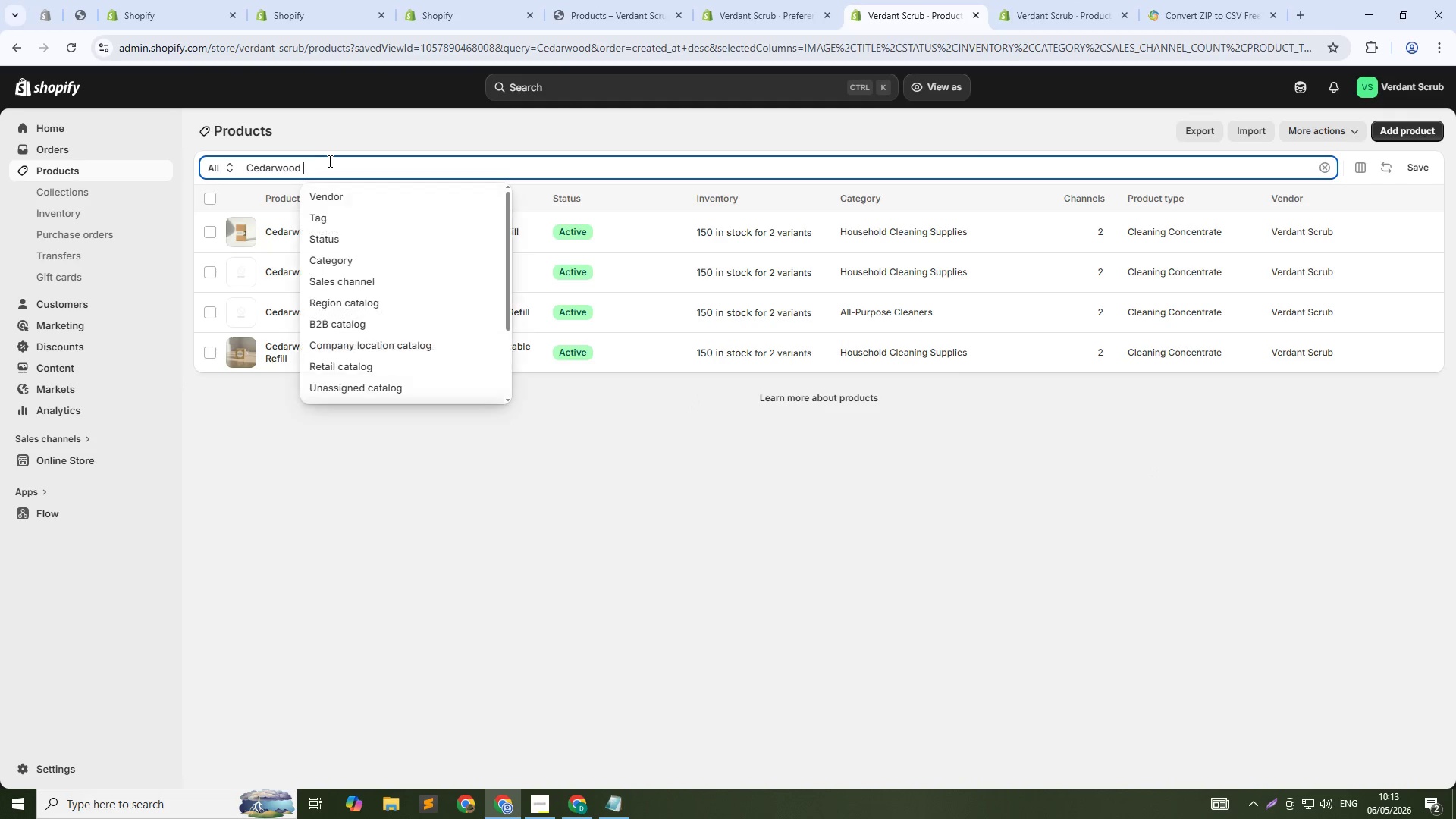 
key(Control+A)
 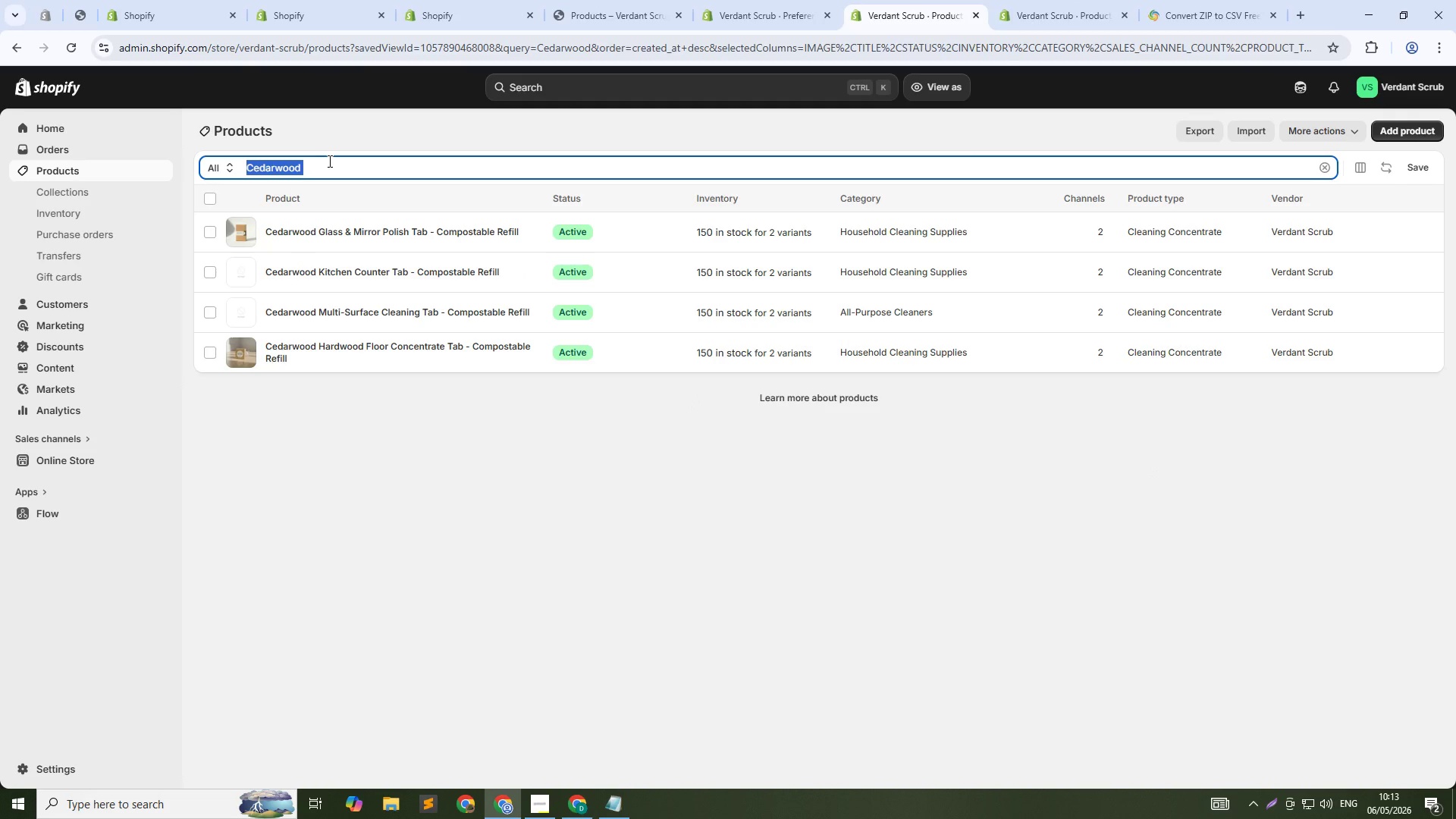 
type(Grapefruit)
 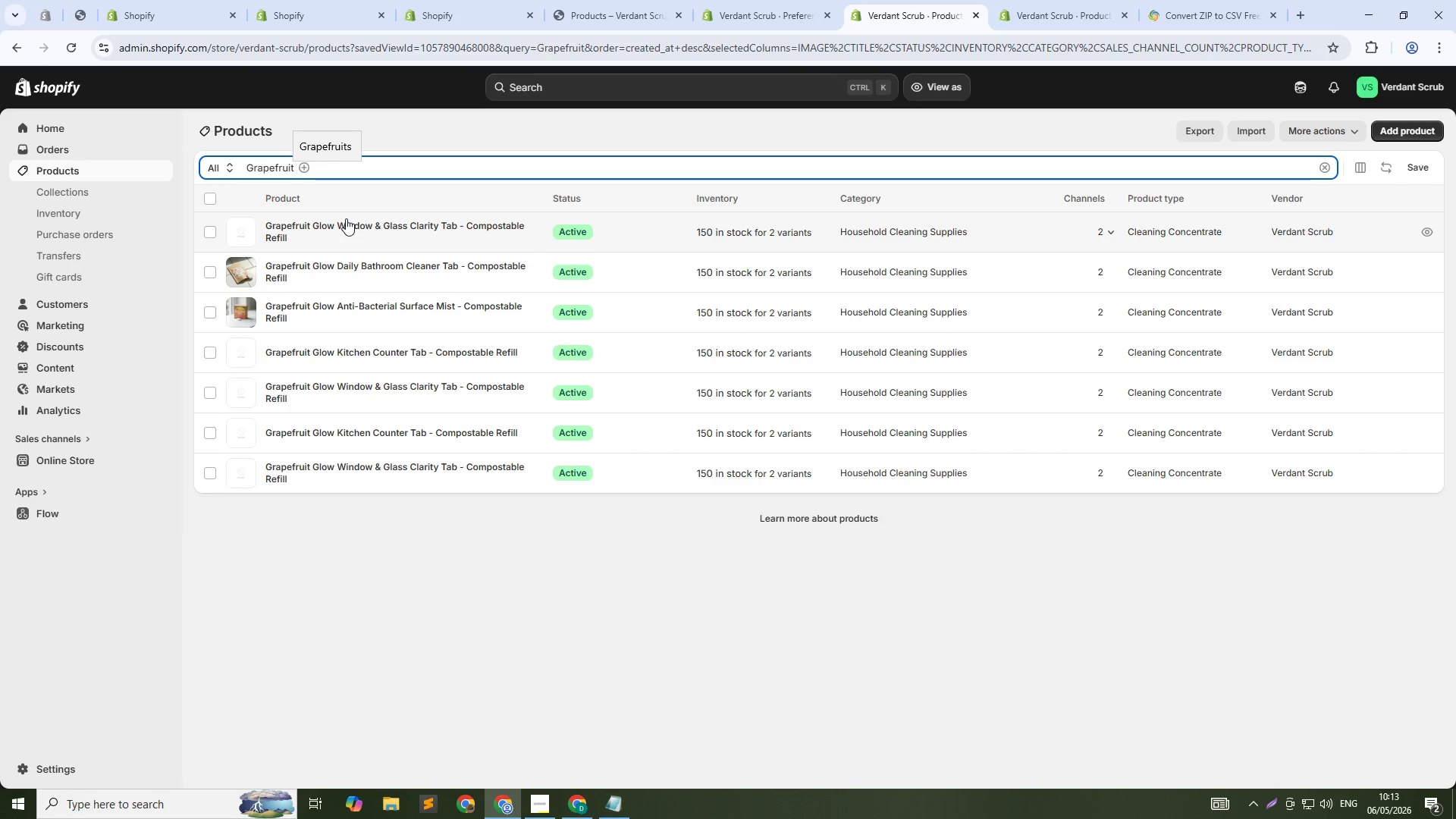 
wait(8.61)
 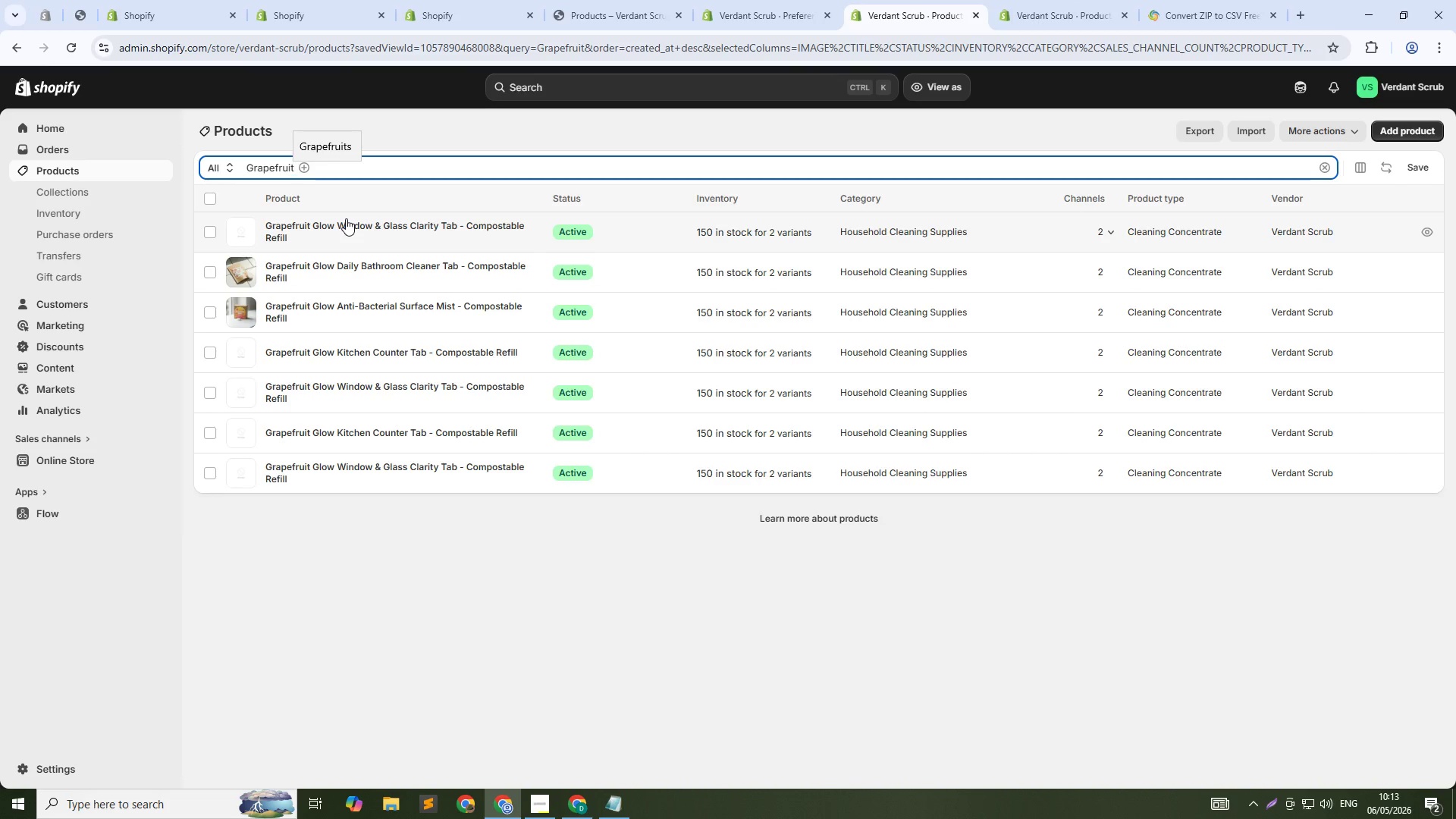 
hold_key(key=ControlLeft, duration=1.5)
 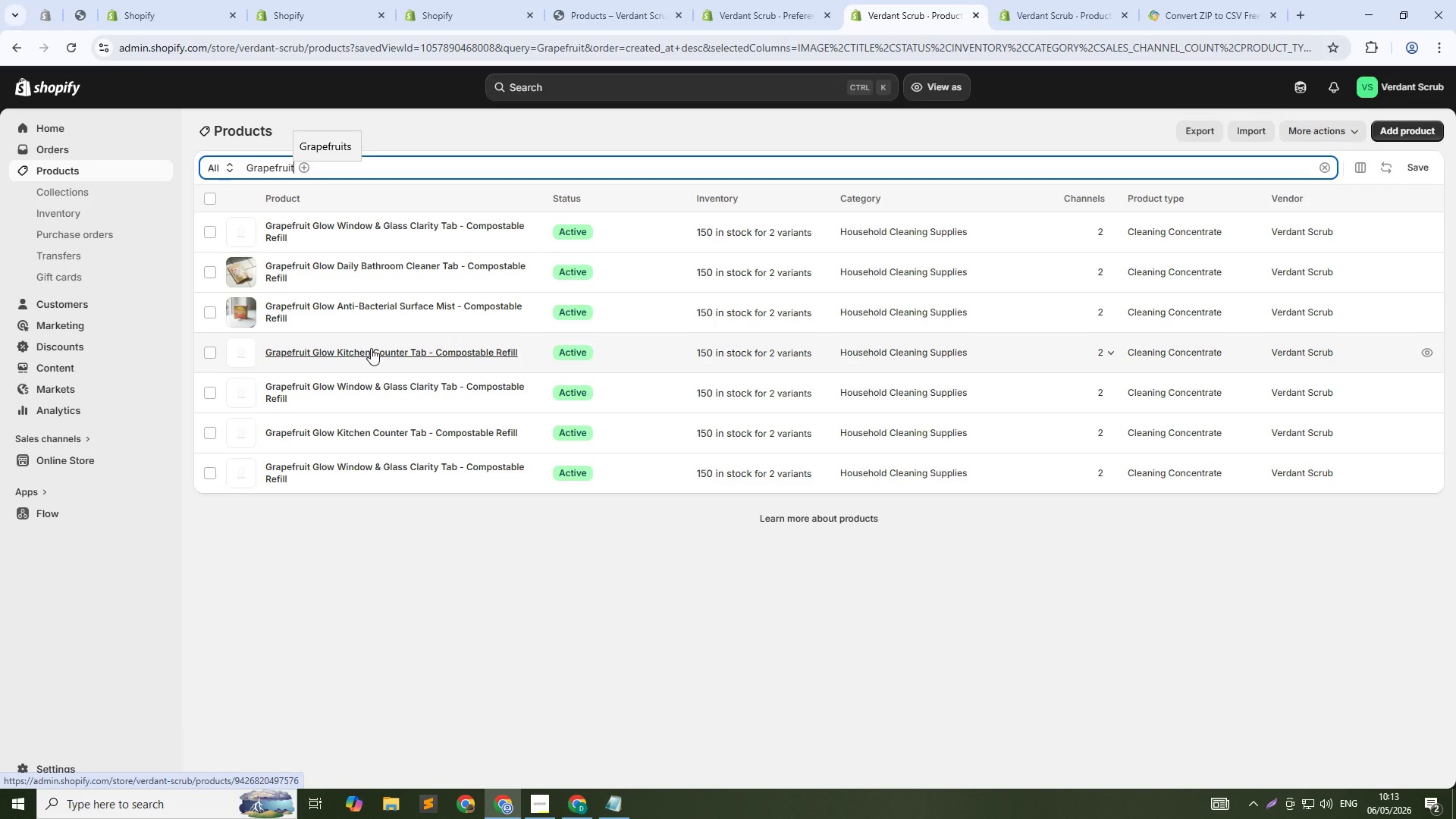 
hold_key(key=ControlLeft, duration=1.52)
left_click([371, 348])
 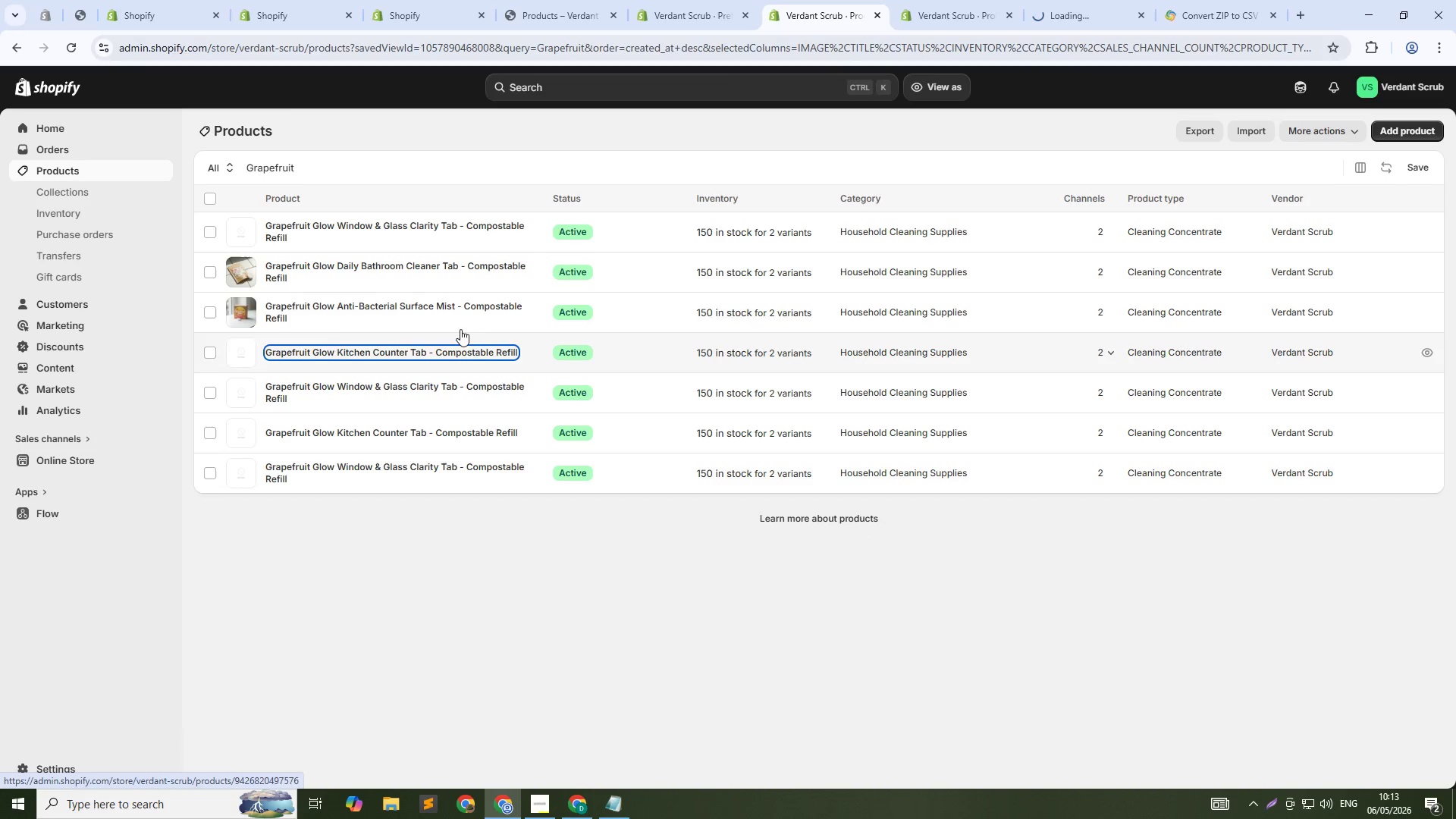 
key(Control+ControlLeft)
 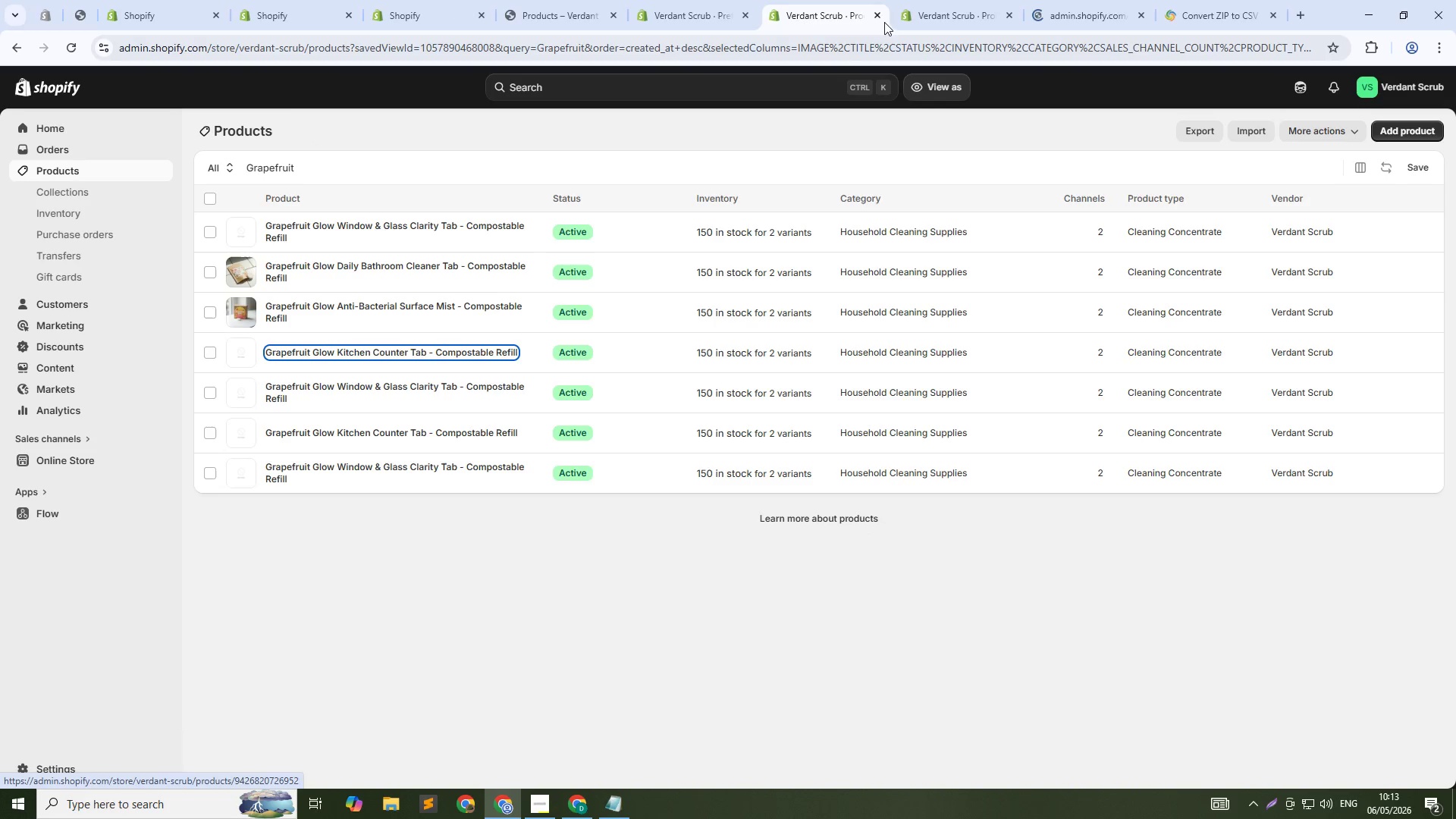 
key(Control+ControlLeft)
 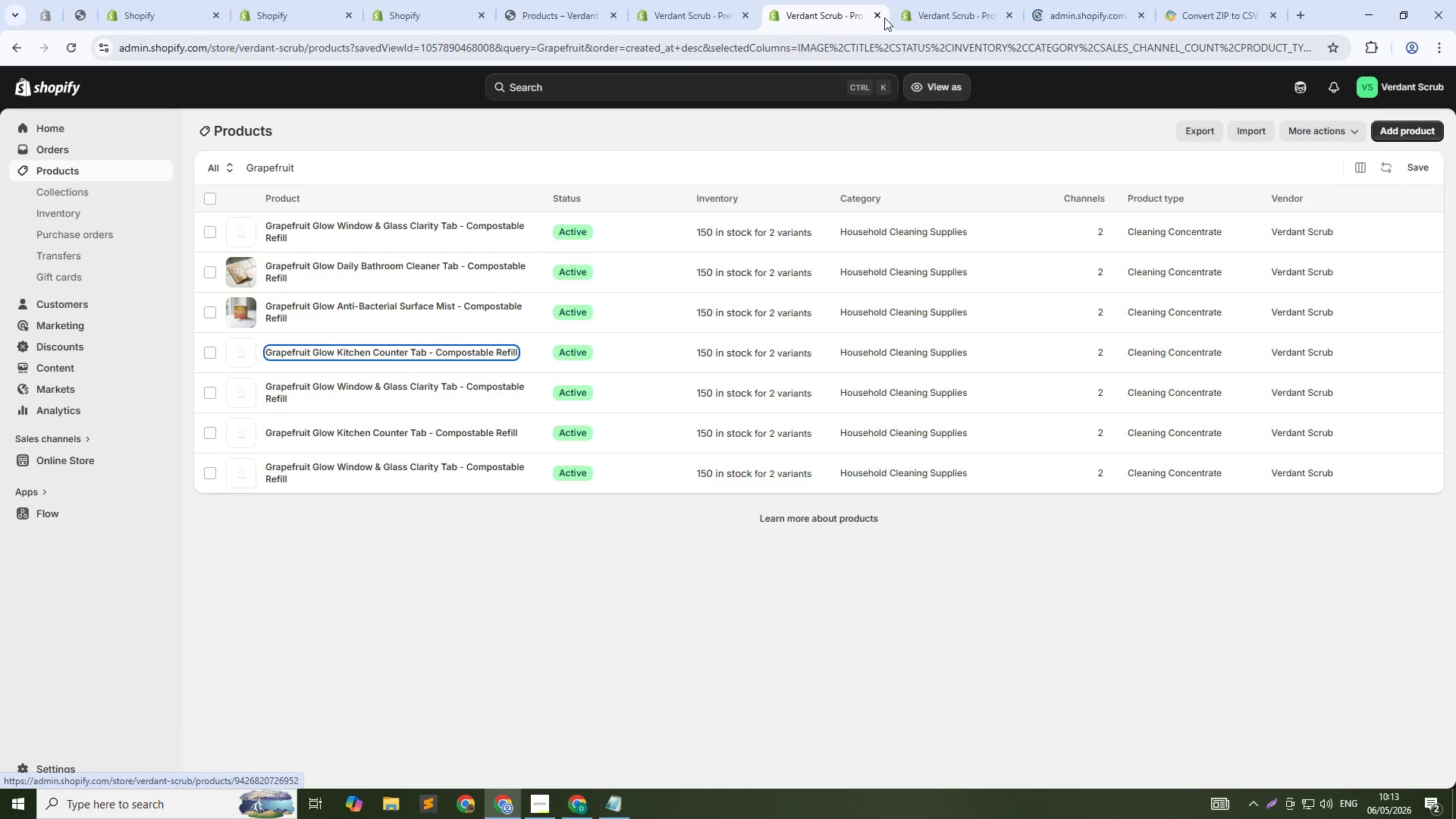 
wait(20.11)
 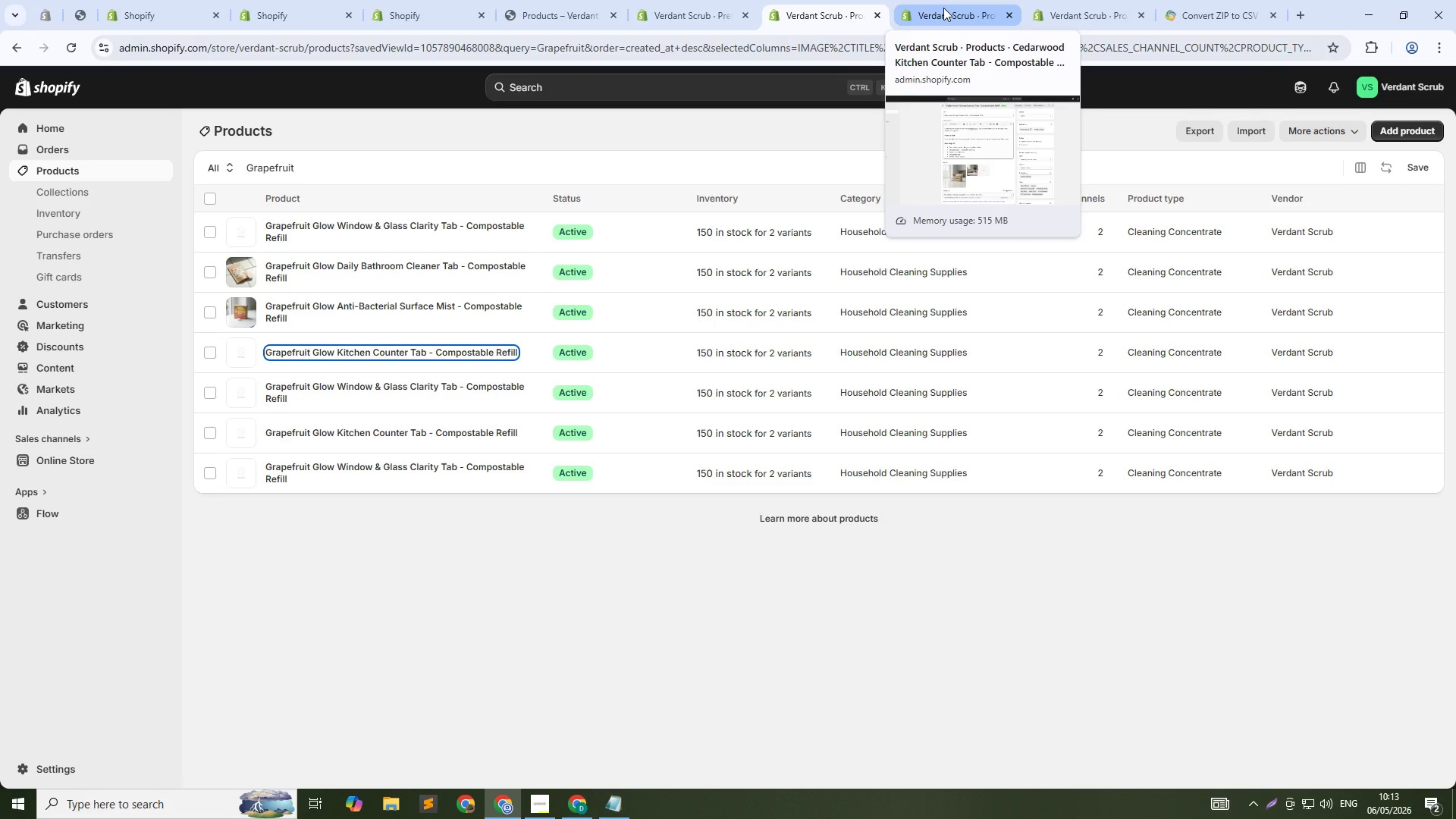 
left_click([1065, 0])
 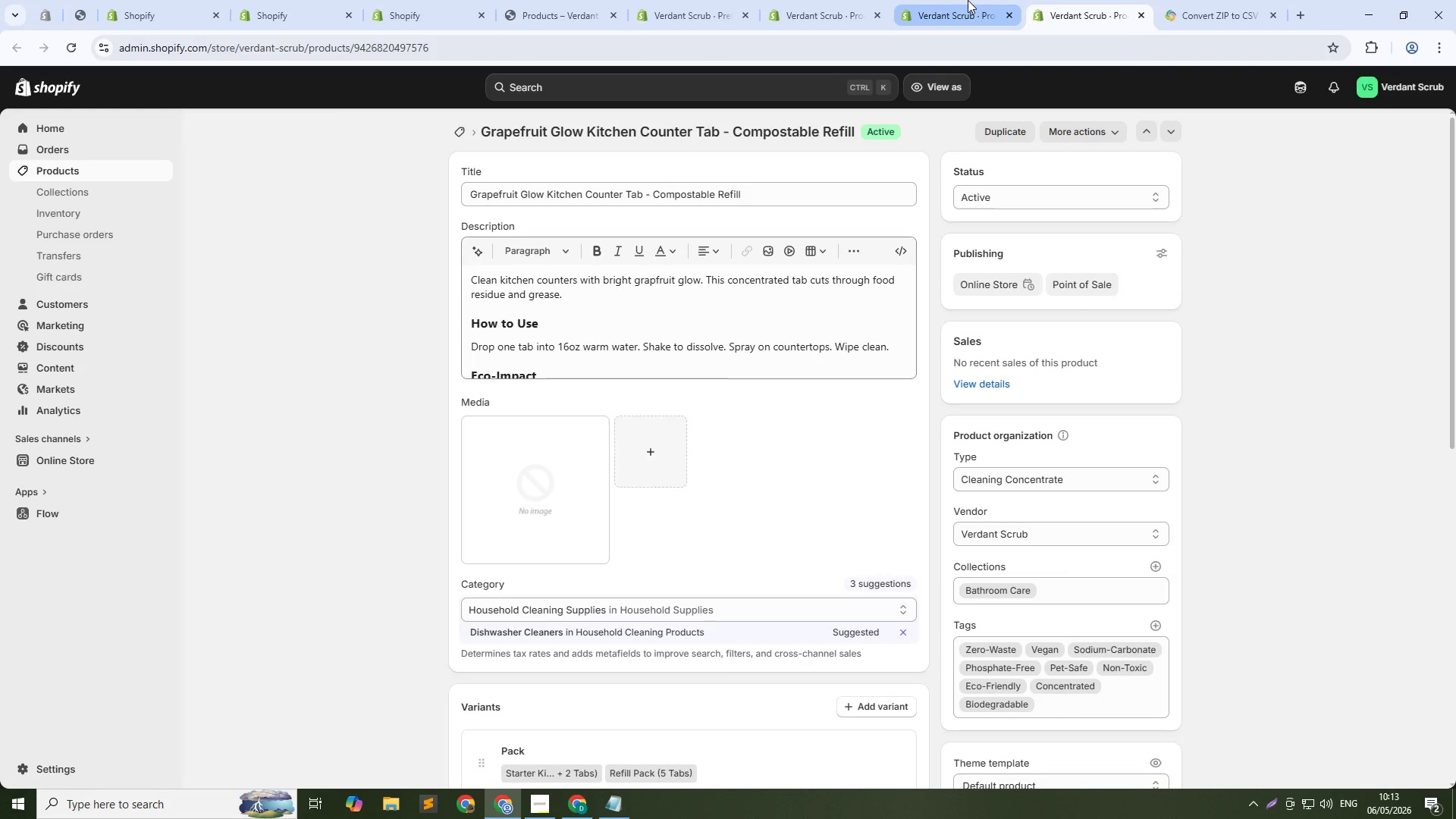 
left_click([960, 1])
 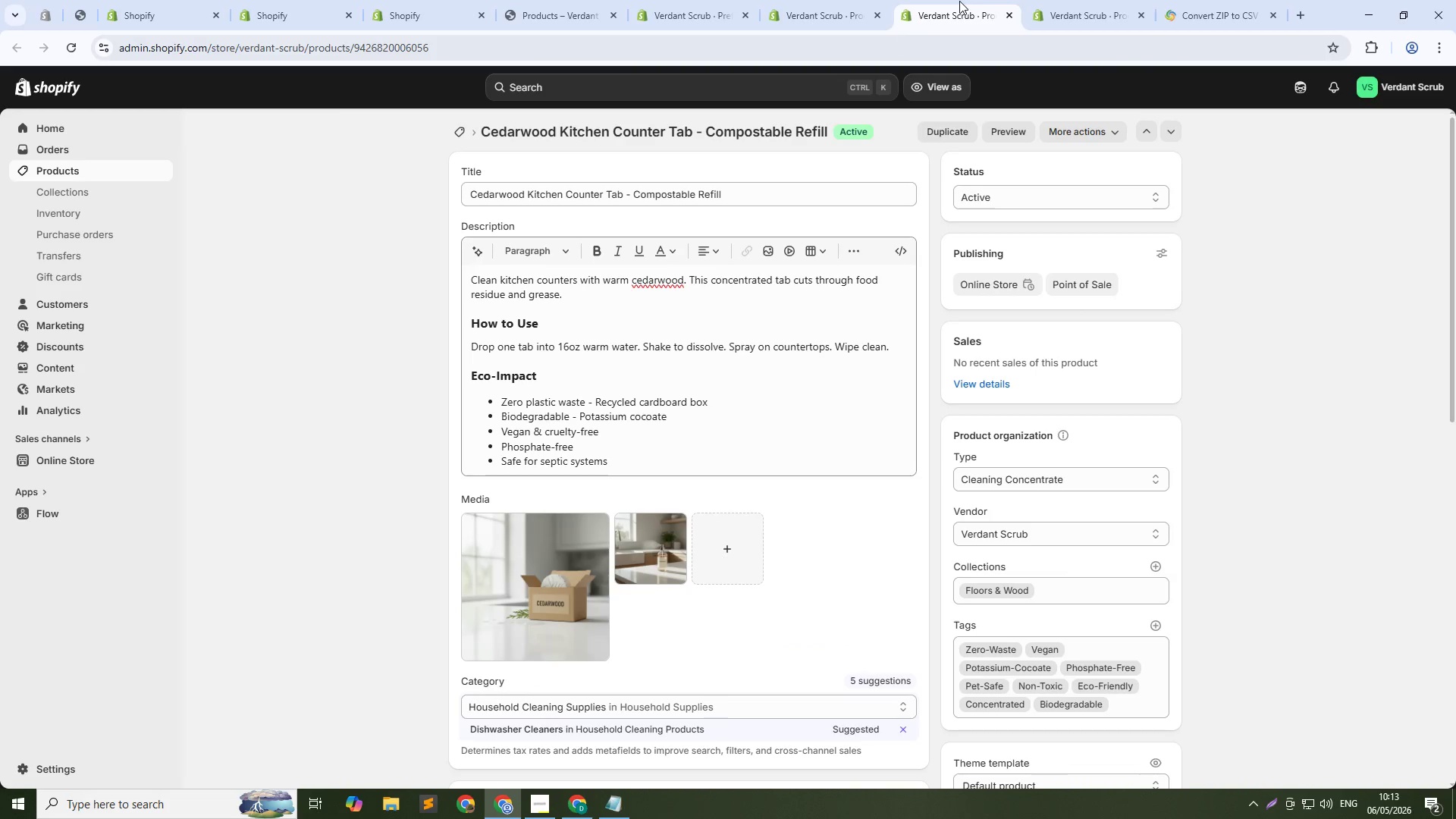 
middle_click([959, 1])
 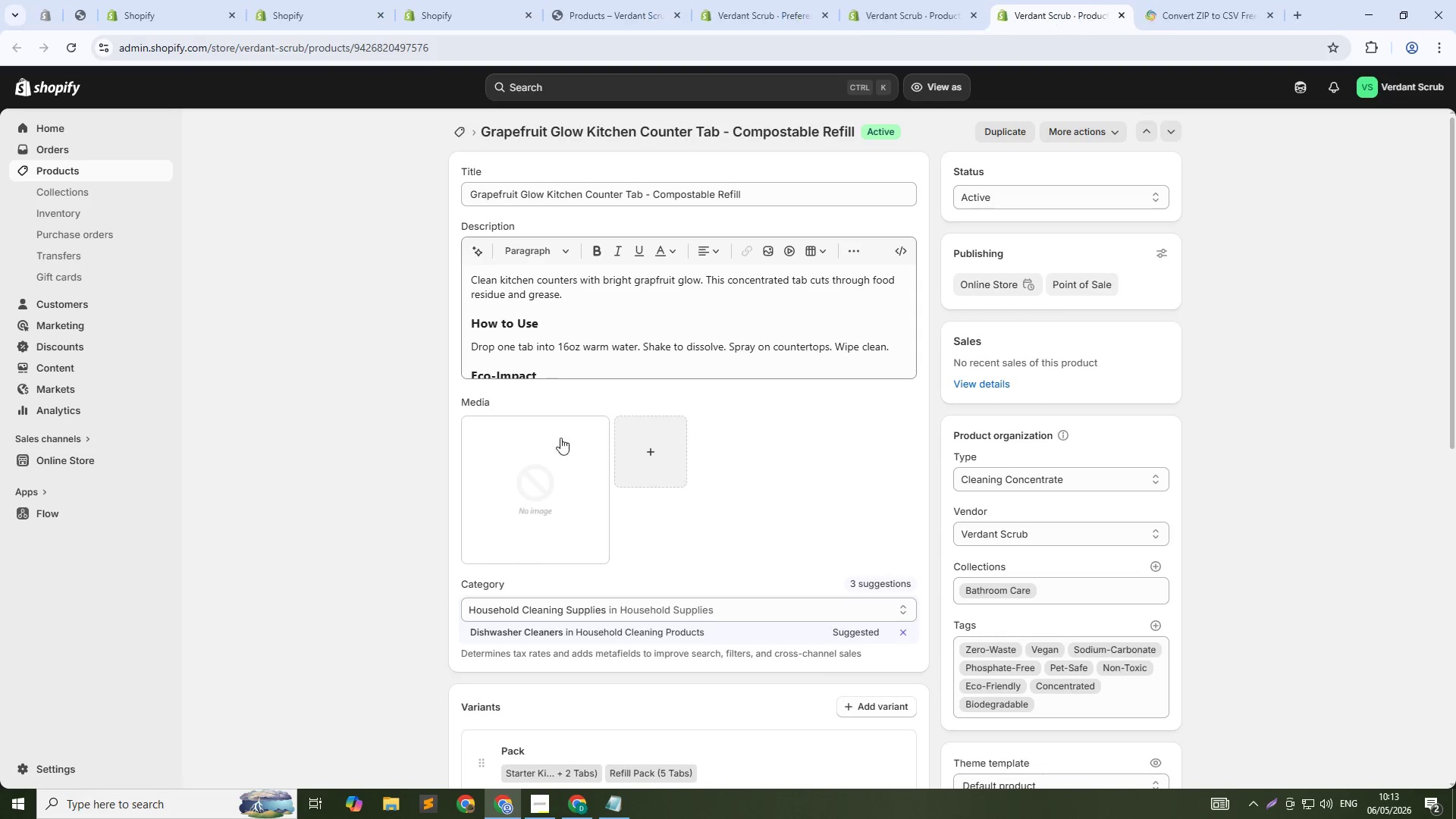 
left_click([472, 429])
 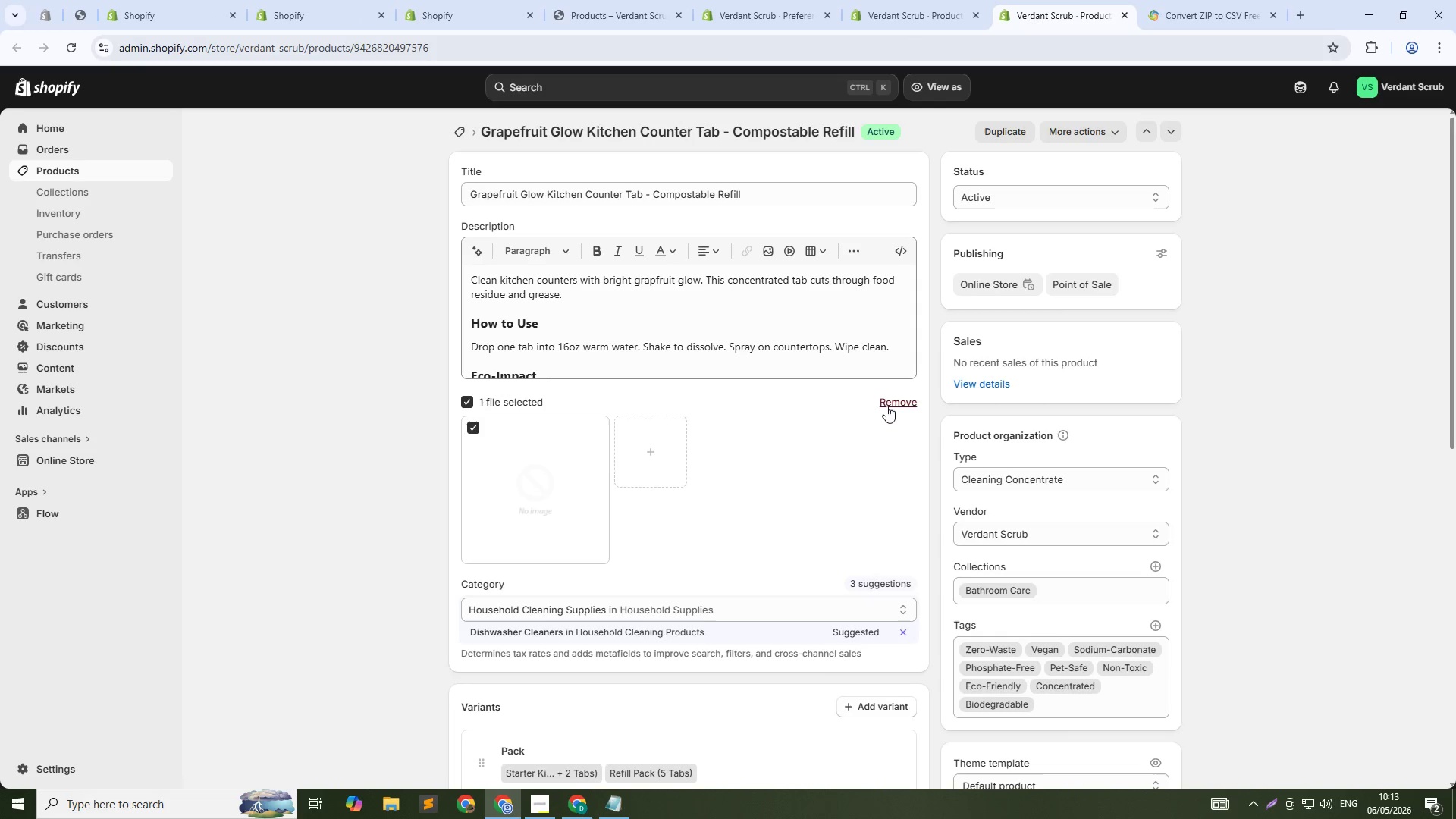 
left_click([888, 405])
 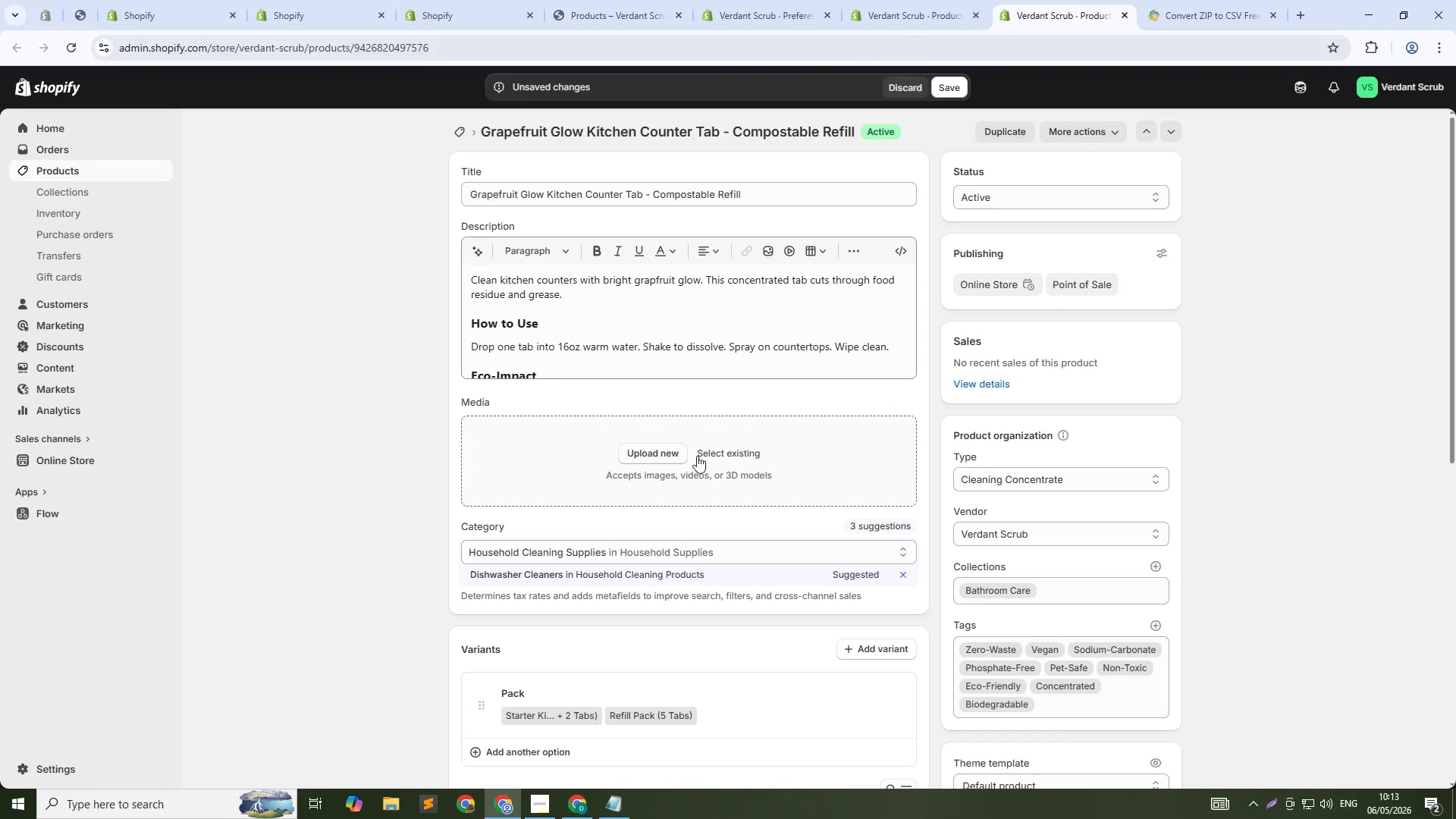 
left_click([754, 456])
 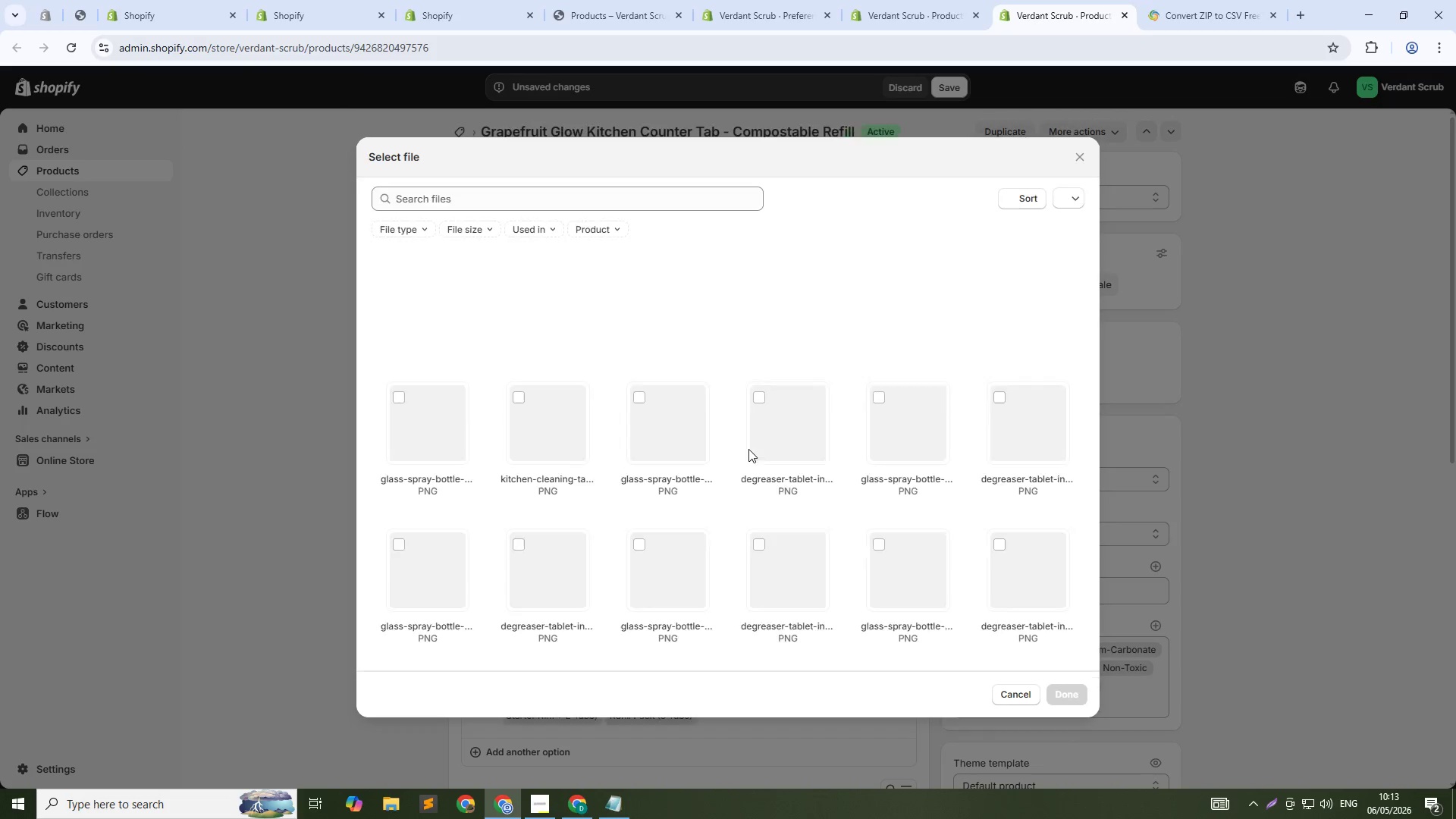 
type(Kitc)
 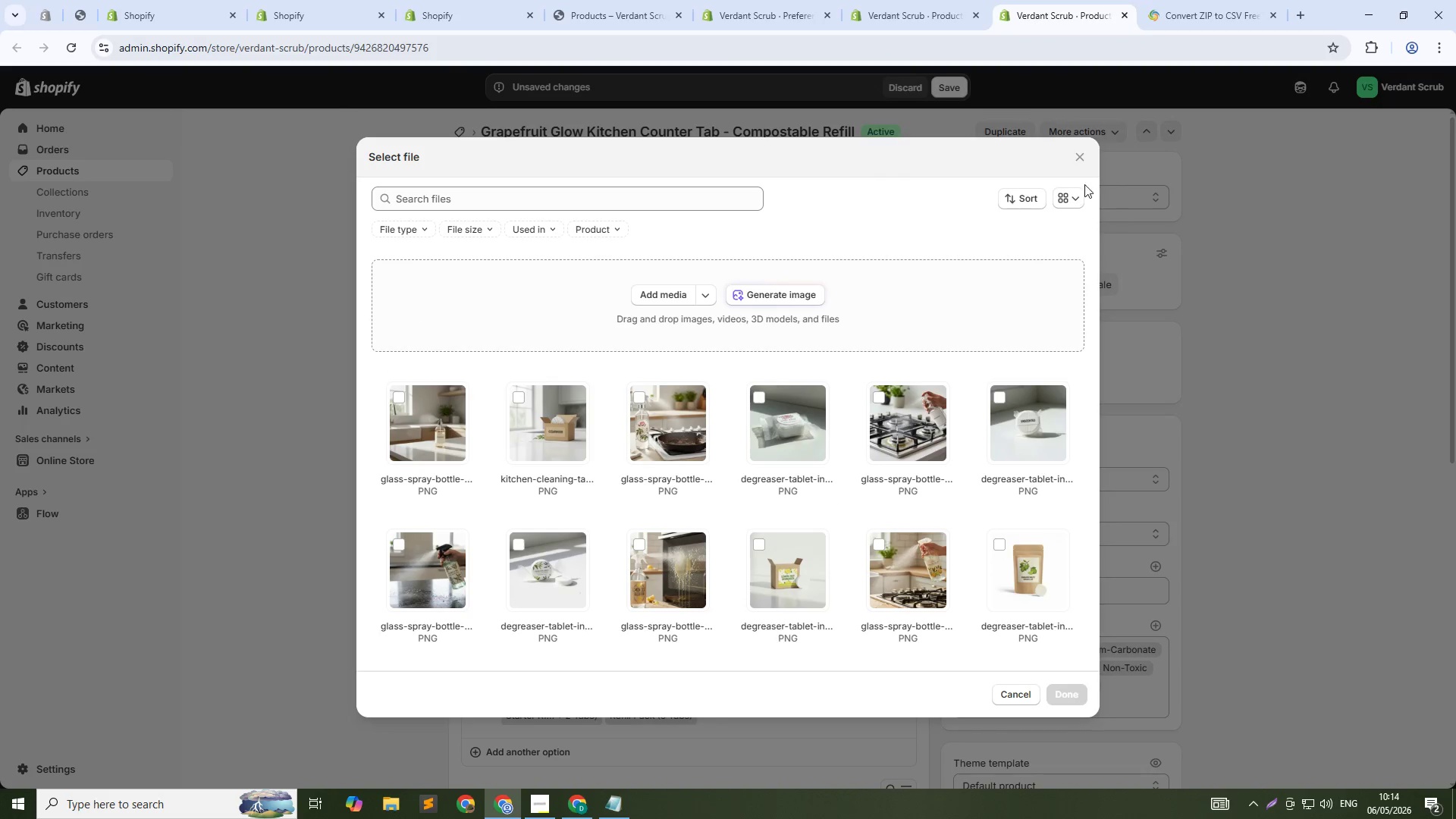 
left_click([1072, 154])
 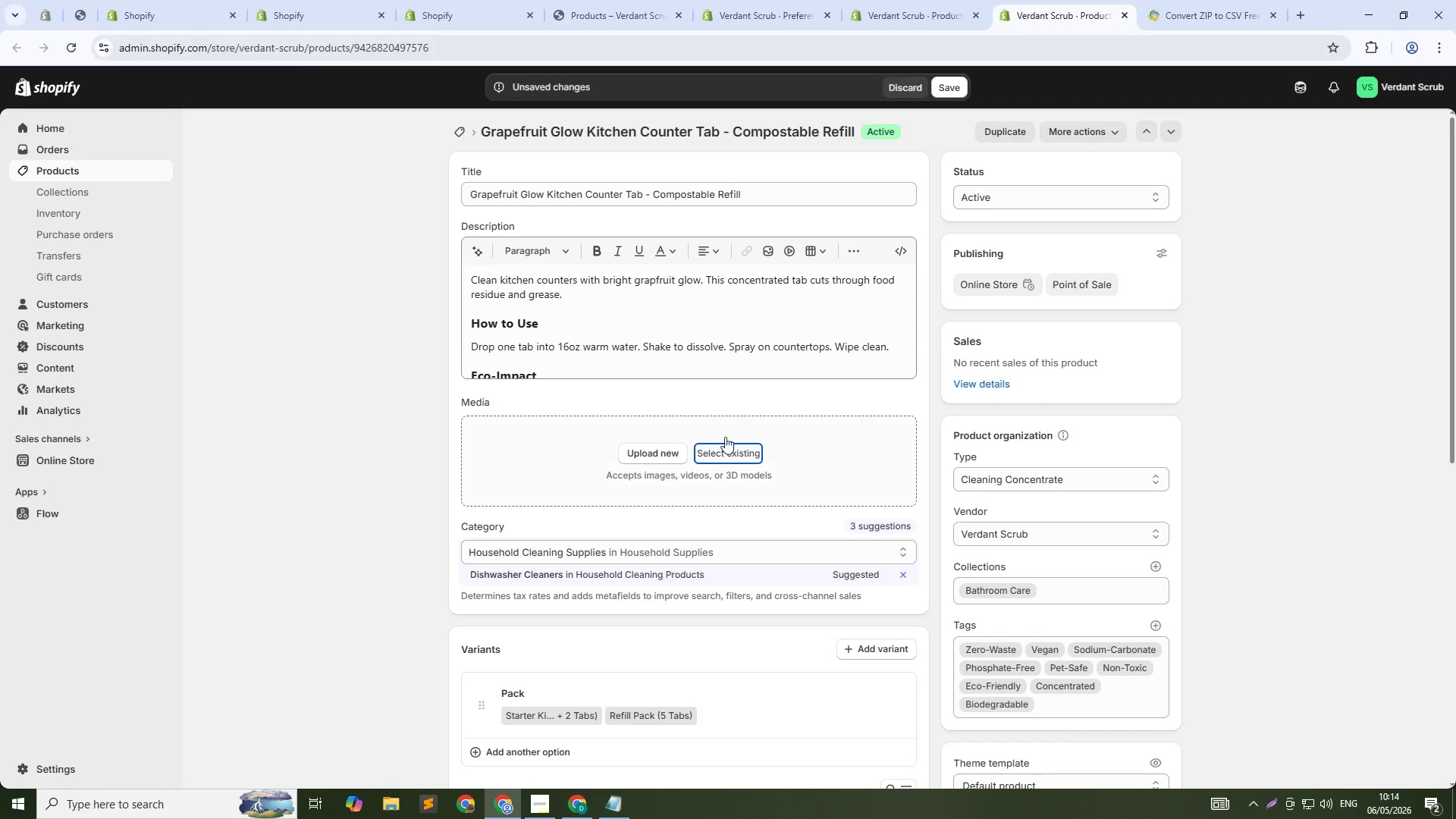 
left_click([717, 453])
 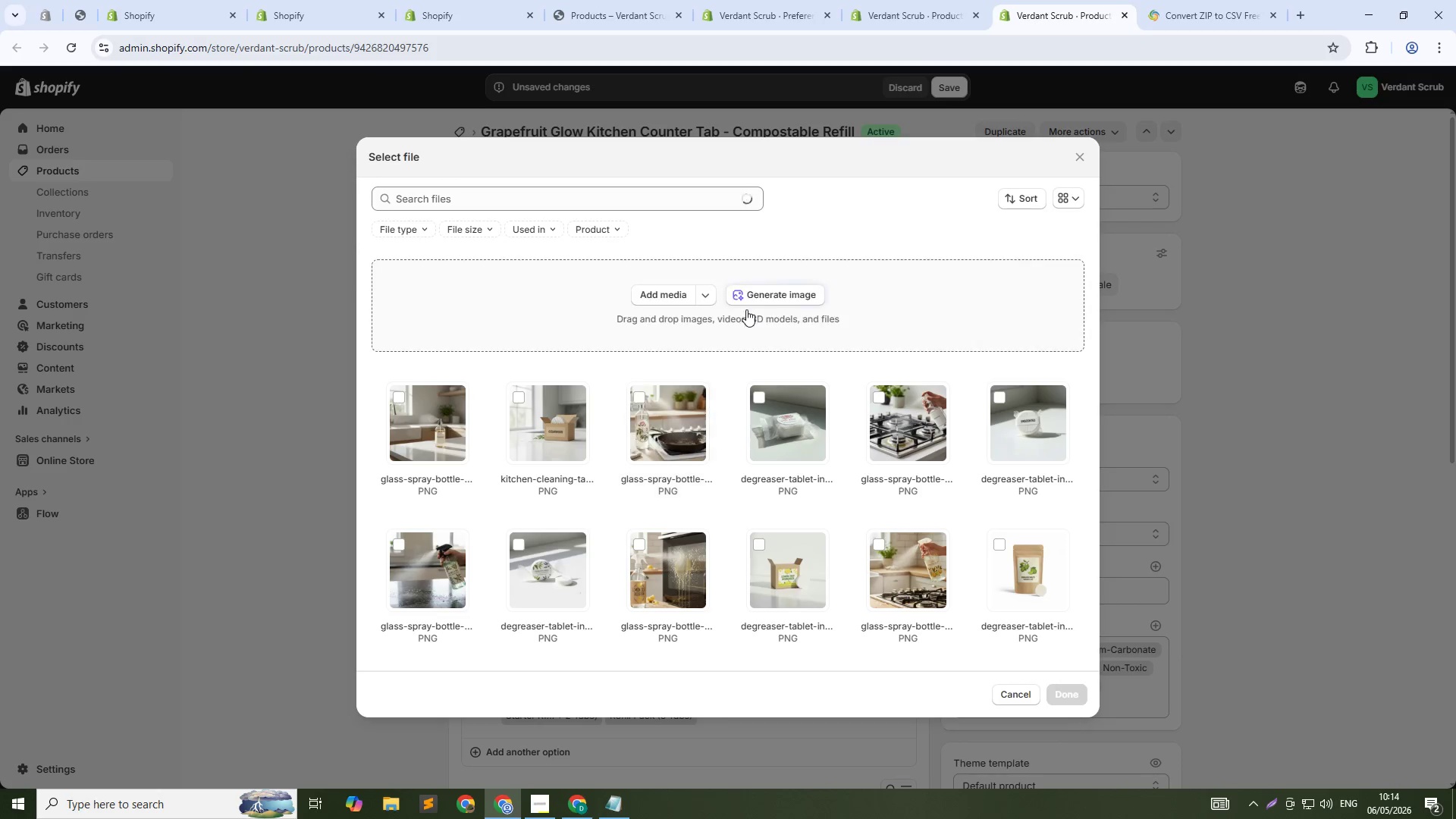 
left_click([752, 300])
 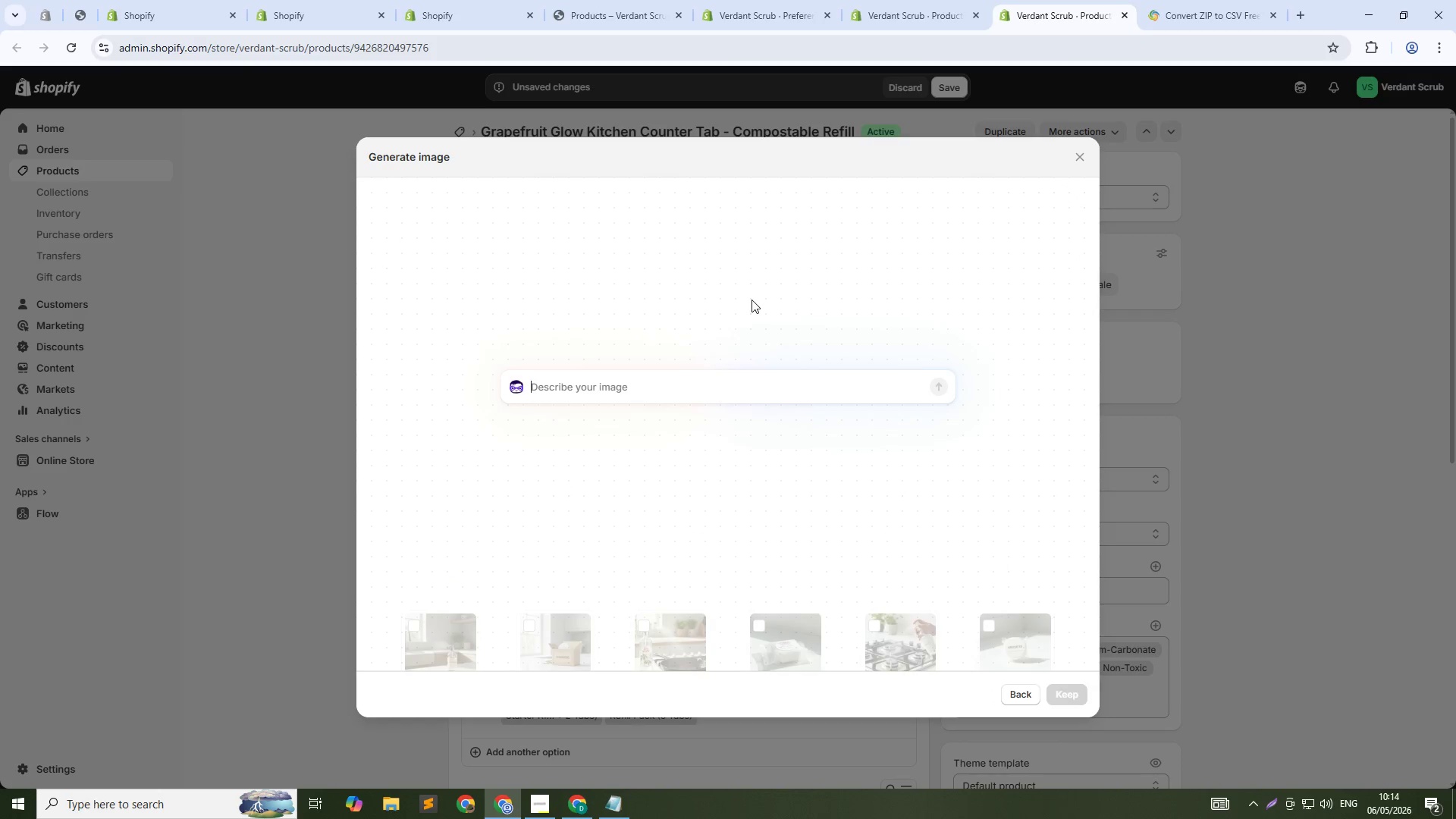 
type(kitchen cleaning tablet in compostable pouch on white countertop. Grapefruit glow label. Tablet visiv)
key(Backspace)
type(ble. Brigh )
key(Backspace)
type(t natural light. 1:1 square)
 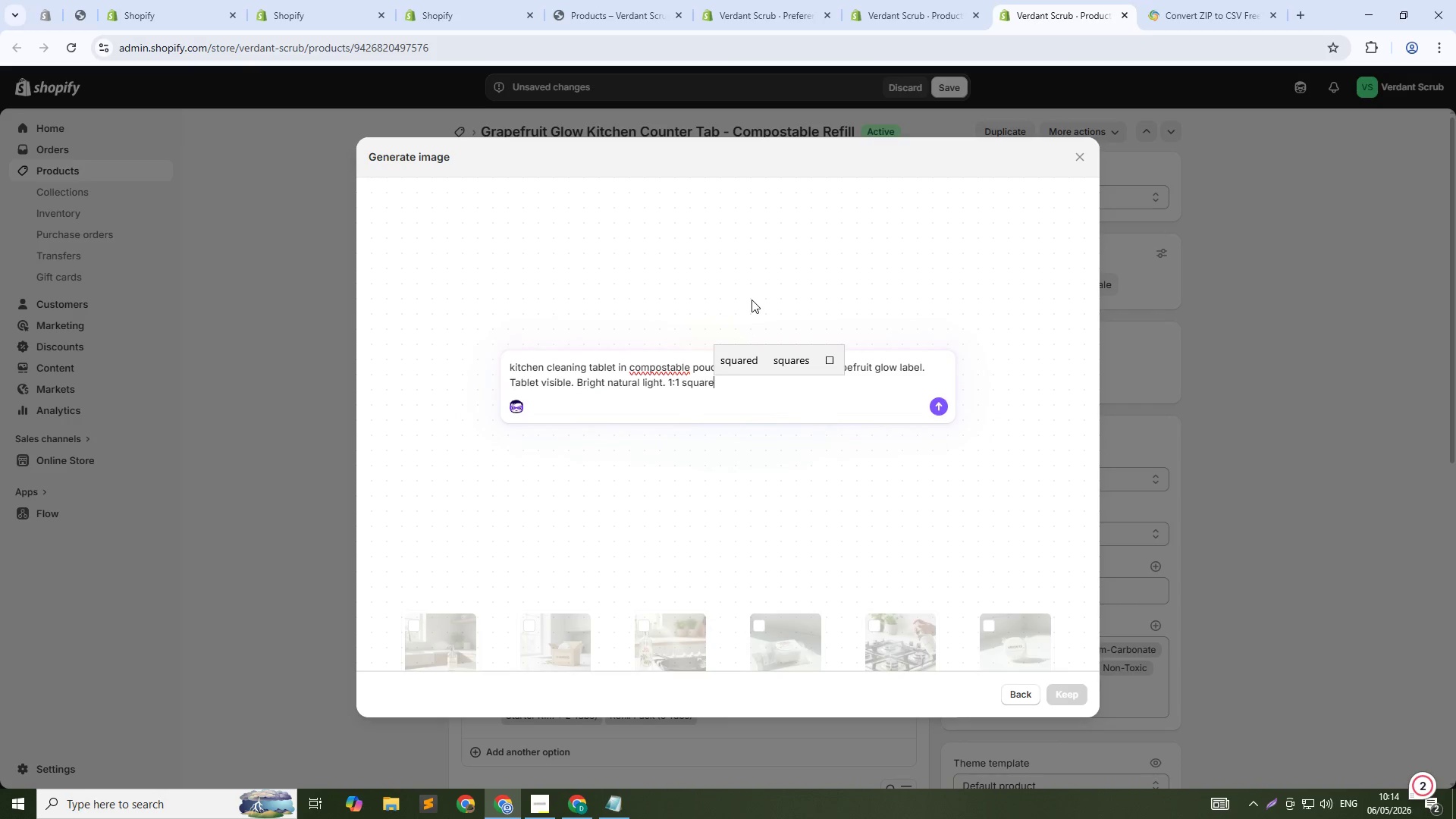 
key(Enter)
 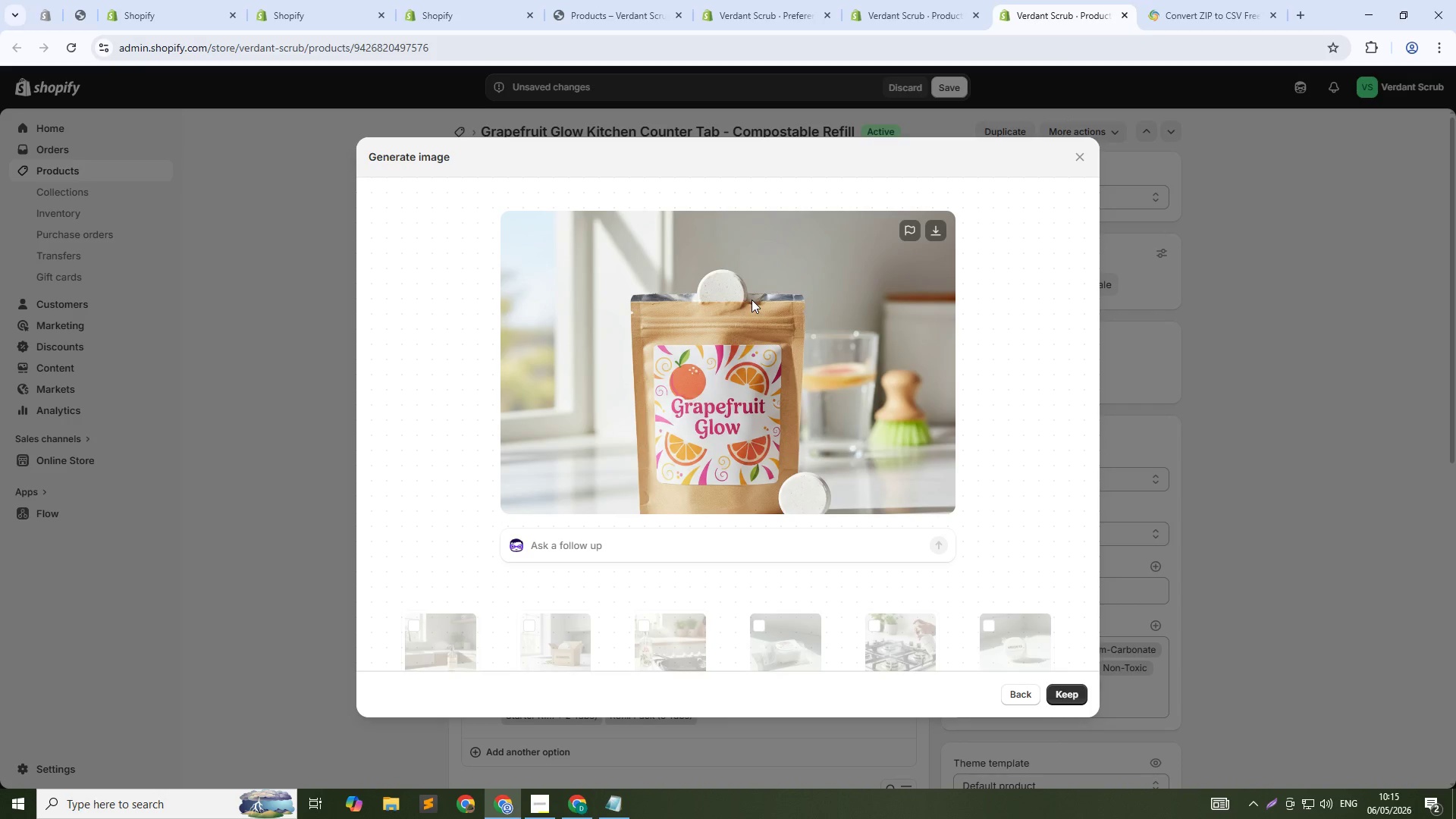 
wait(38.66)
 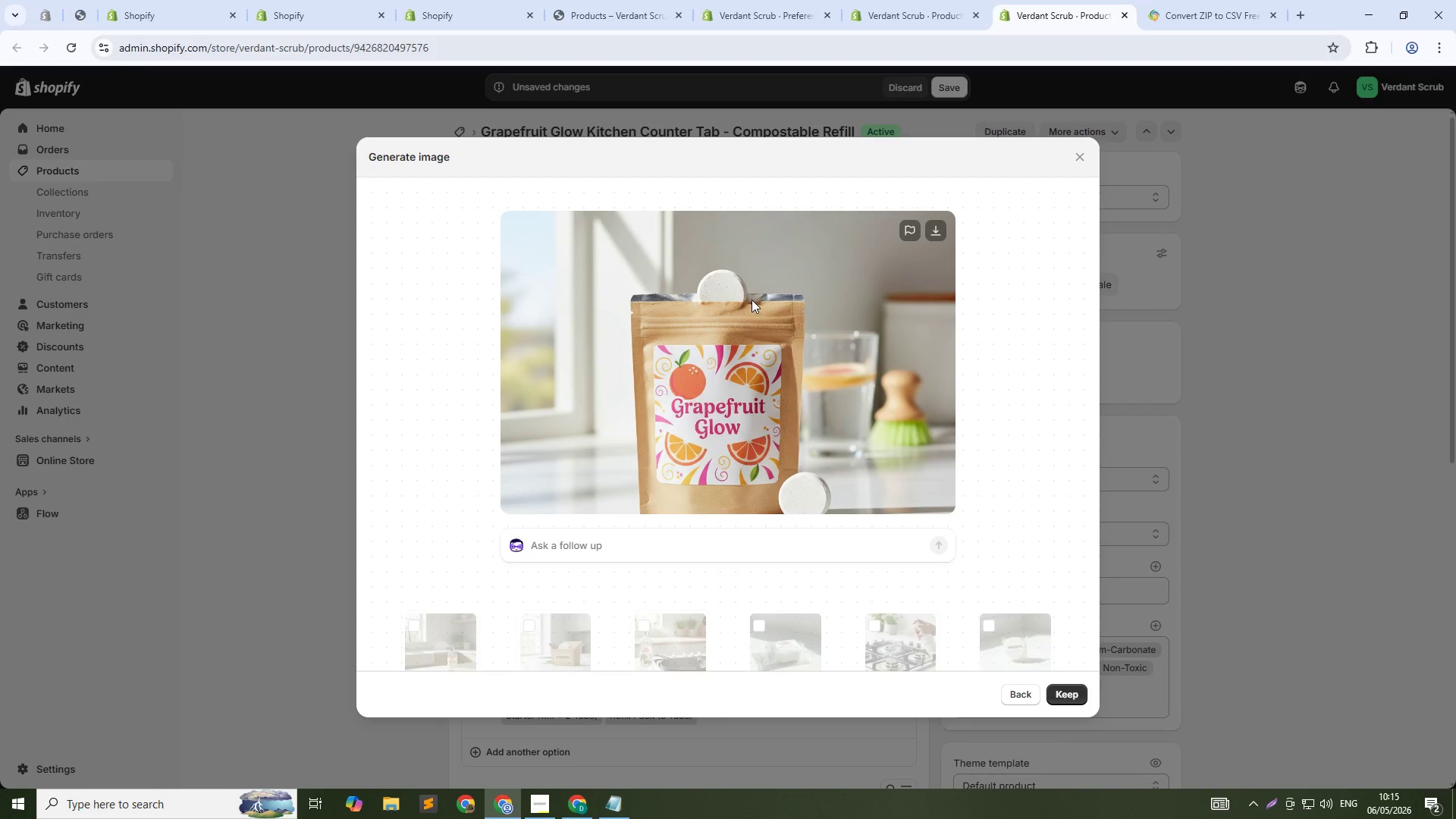 
left_click([1067, 698])
 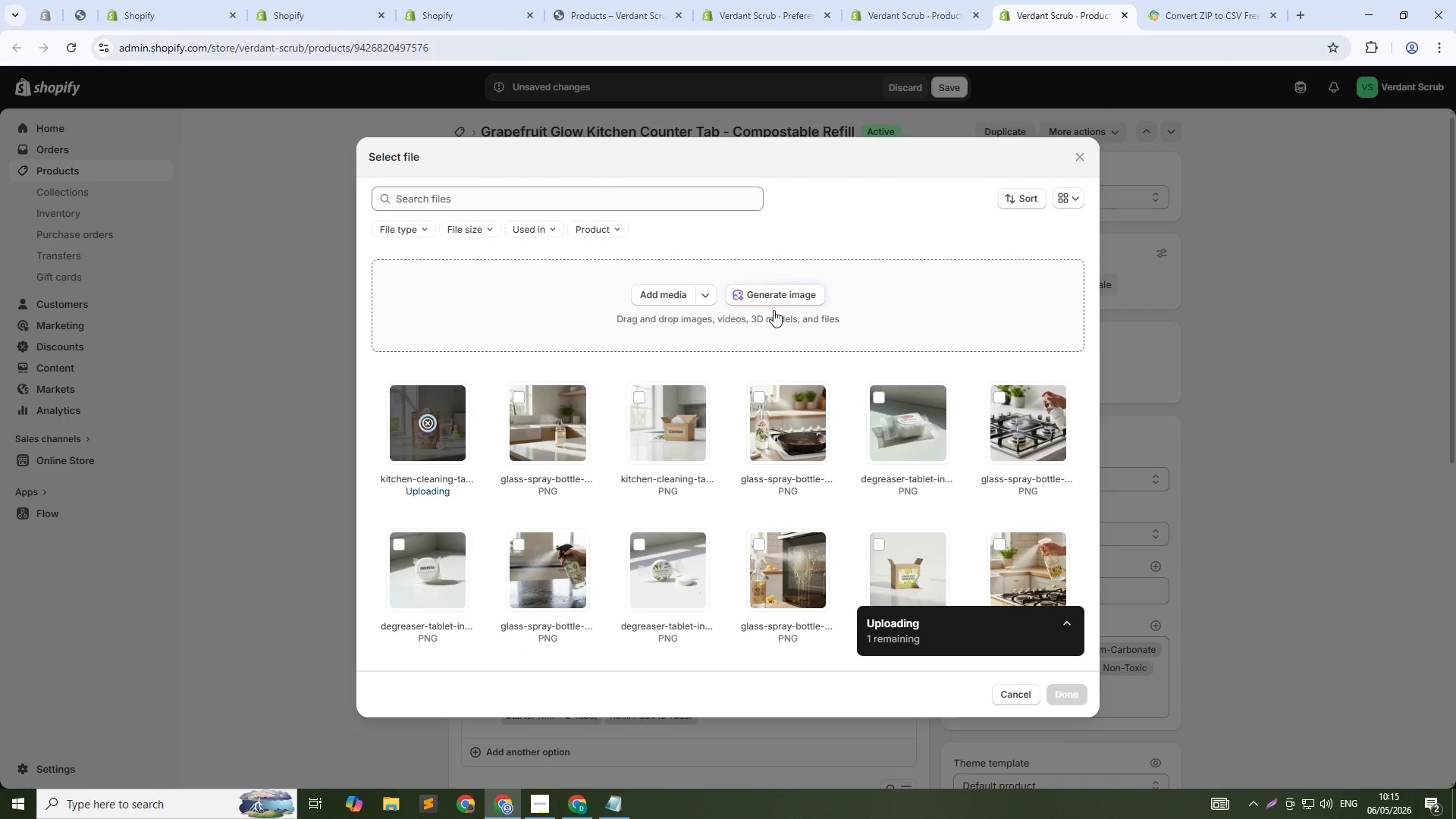 
left_click([775, 292])
 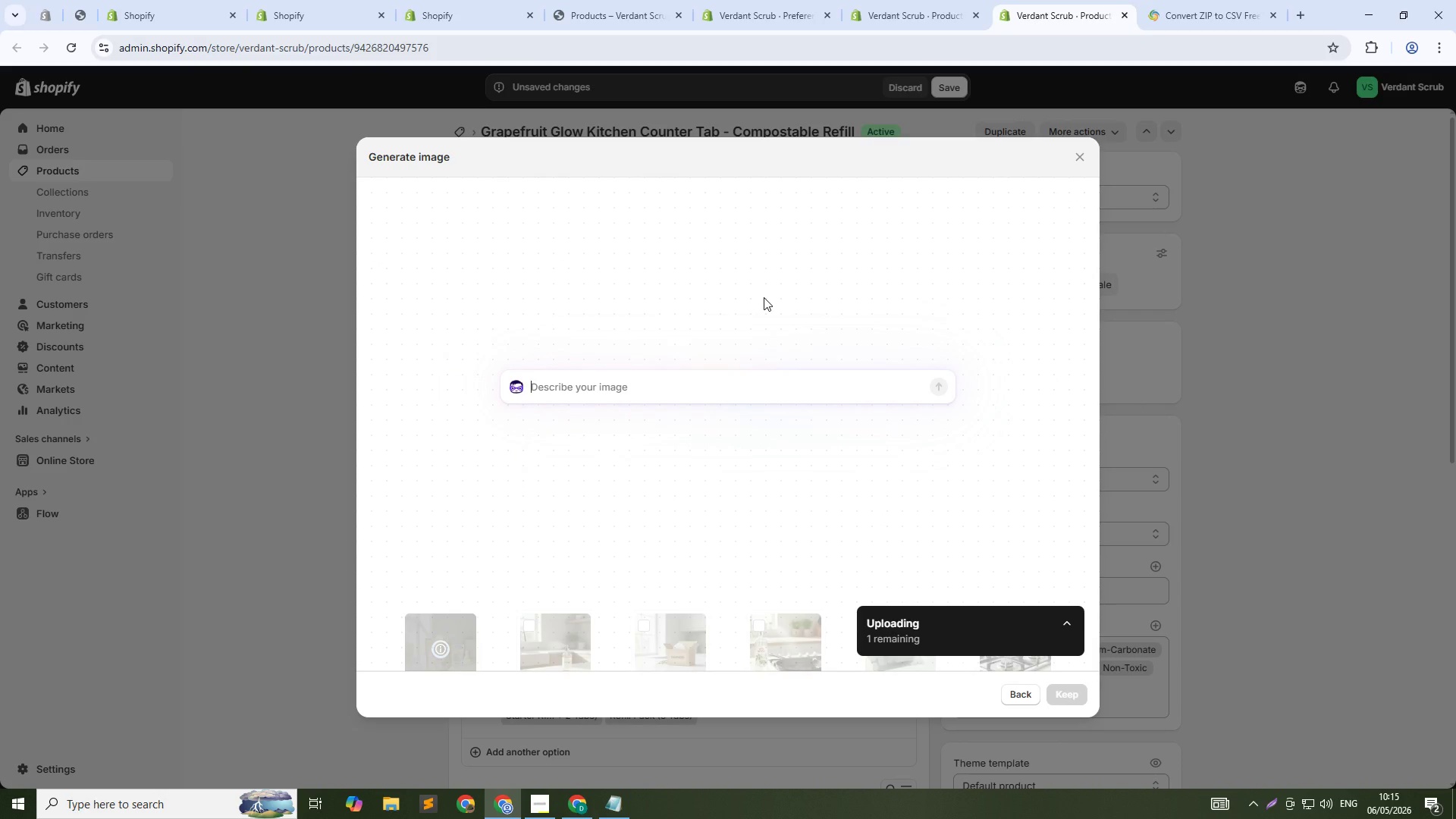 
type(Glass spray bottle with pink )
key(Backspace)
type(-tinted solution spraying onto counter. Grapefruit glow label. Sof)
key(Backspace)
key(Backspace)
type(oft natural light. 1:1 square.)
 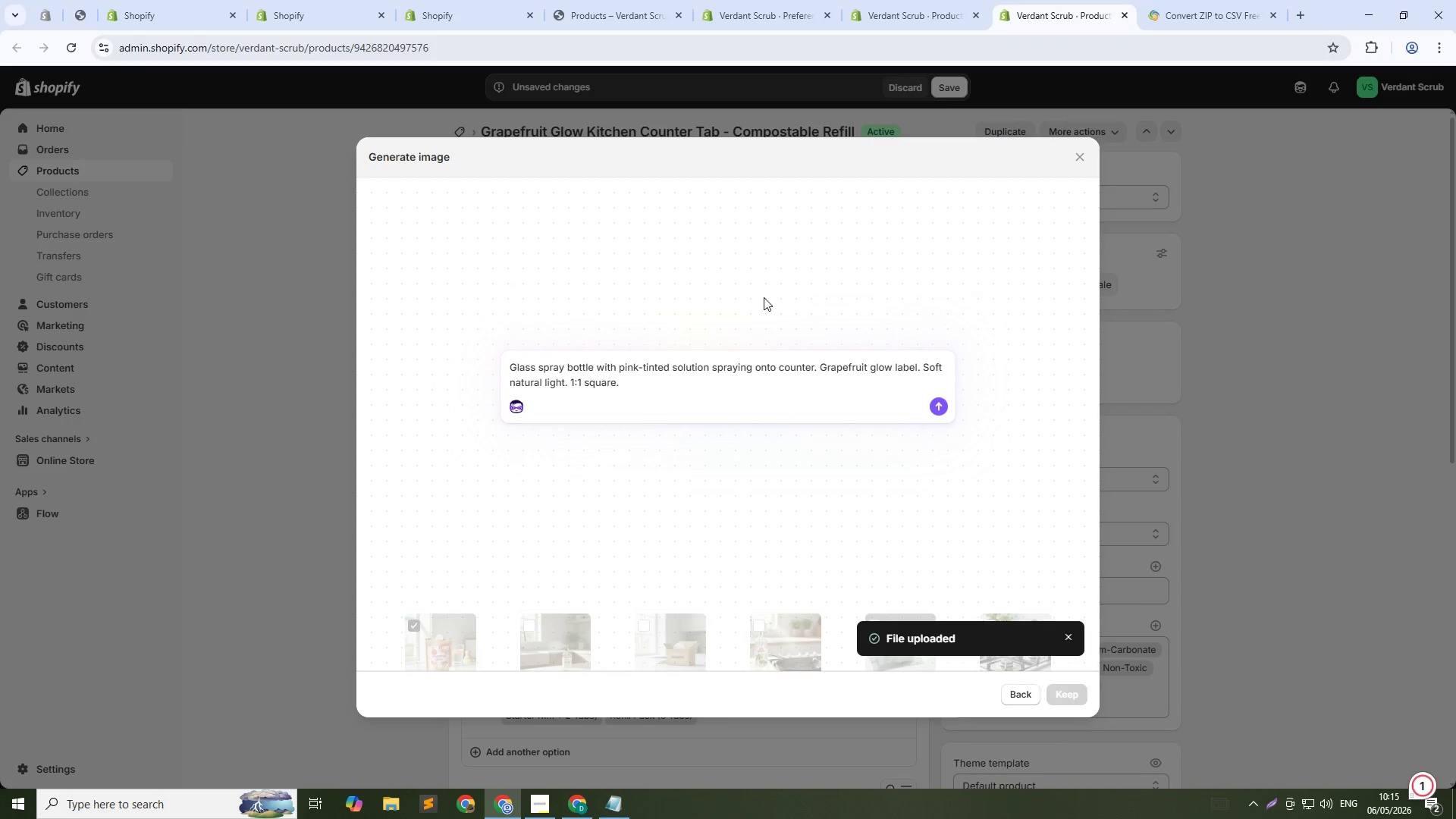 
key(Enter)
 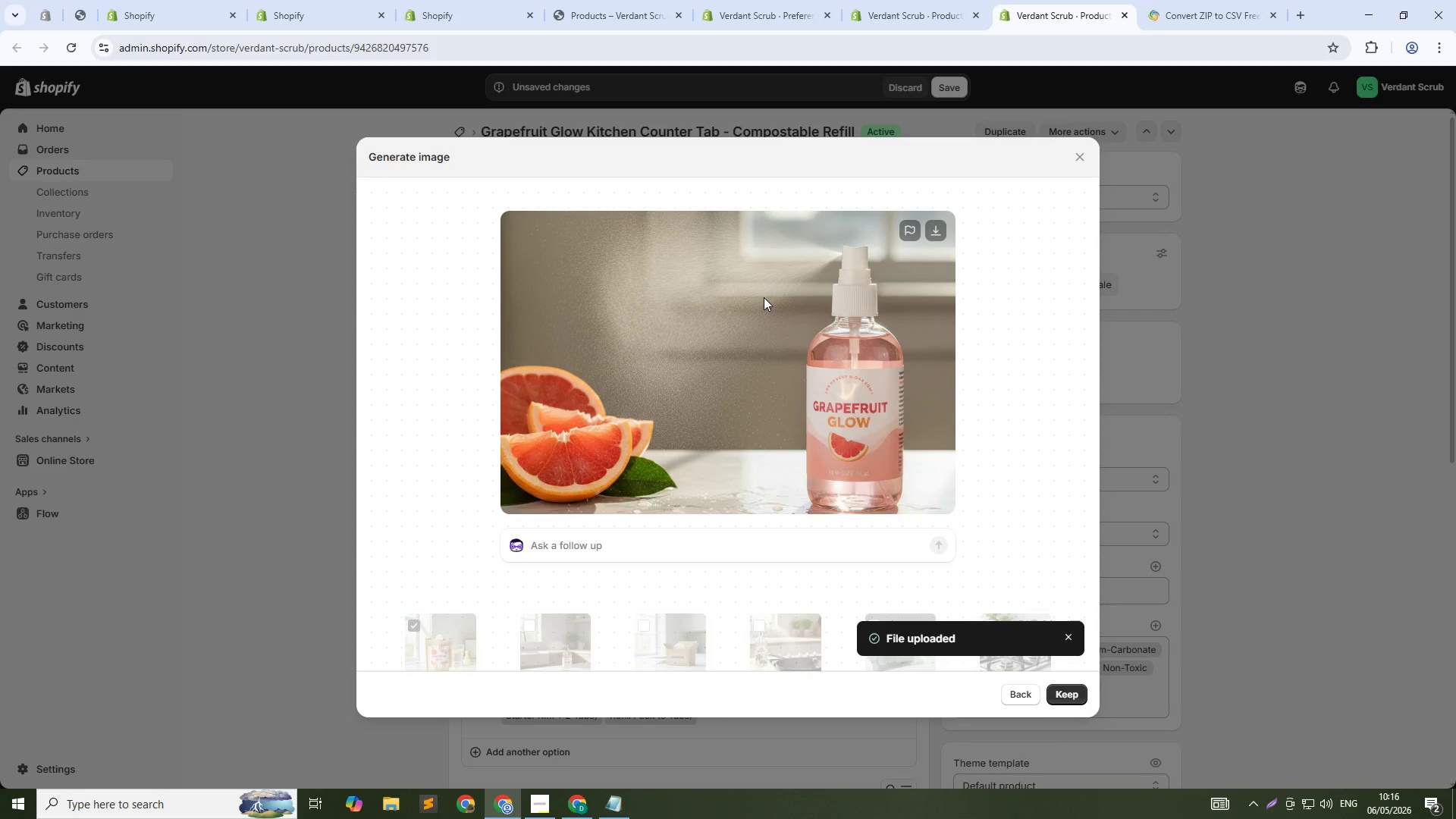 
wait(57.64)
 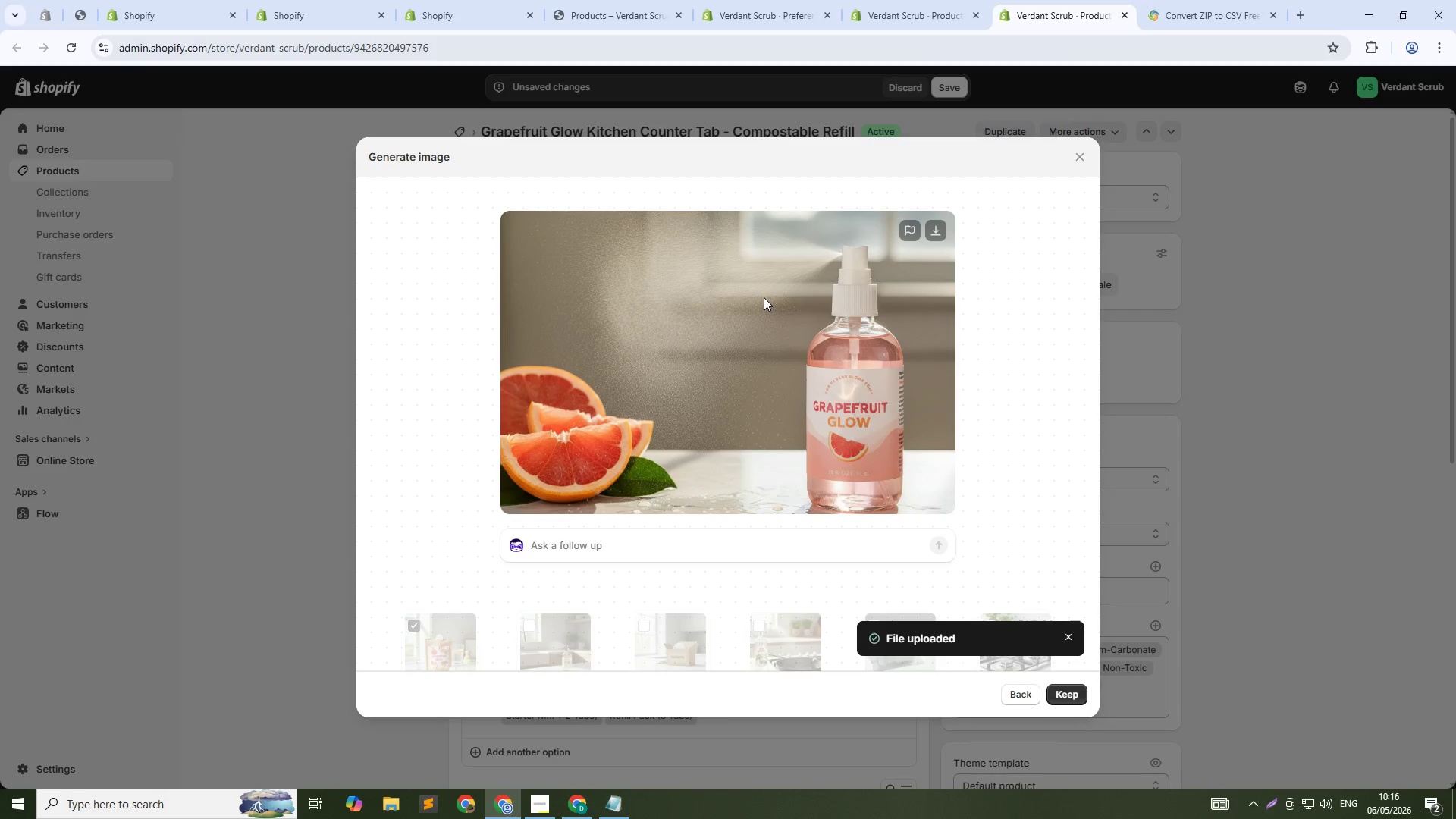 
left_click([1064, 695])
 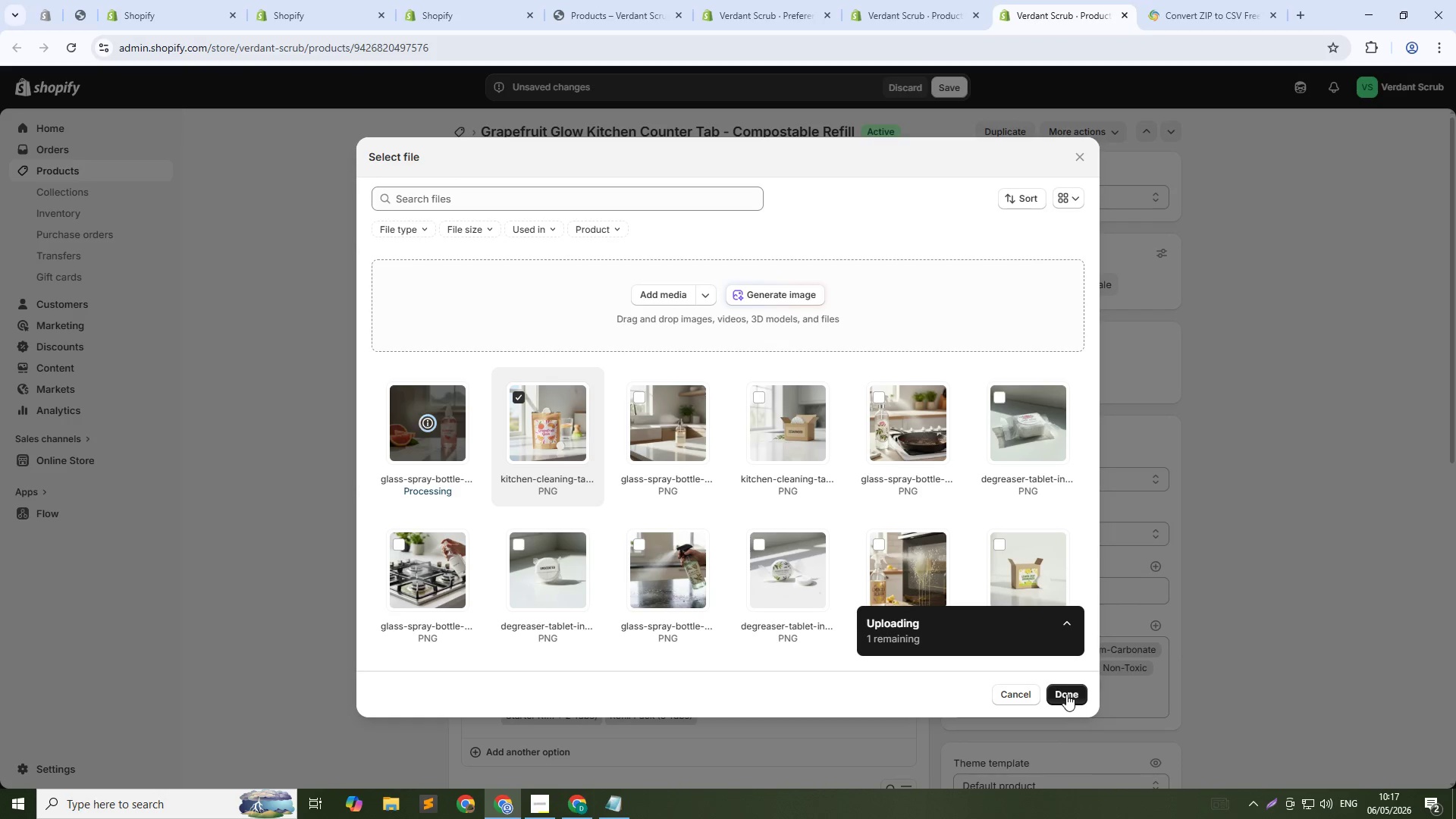 
wait(6.2)
 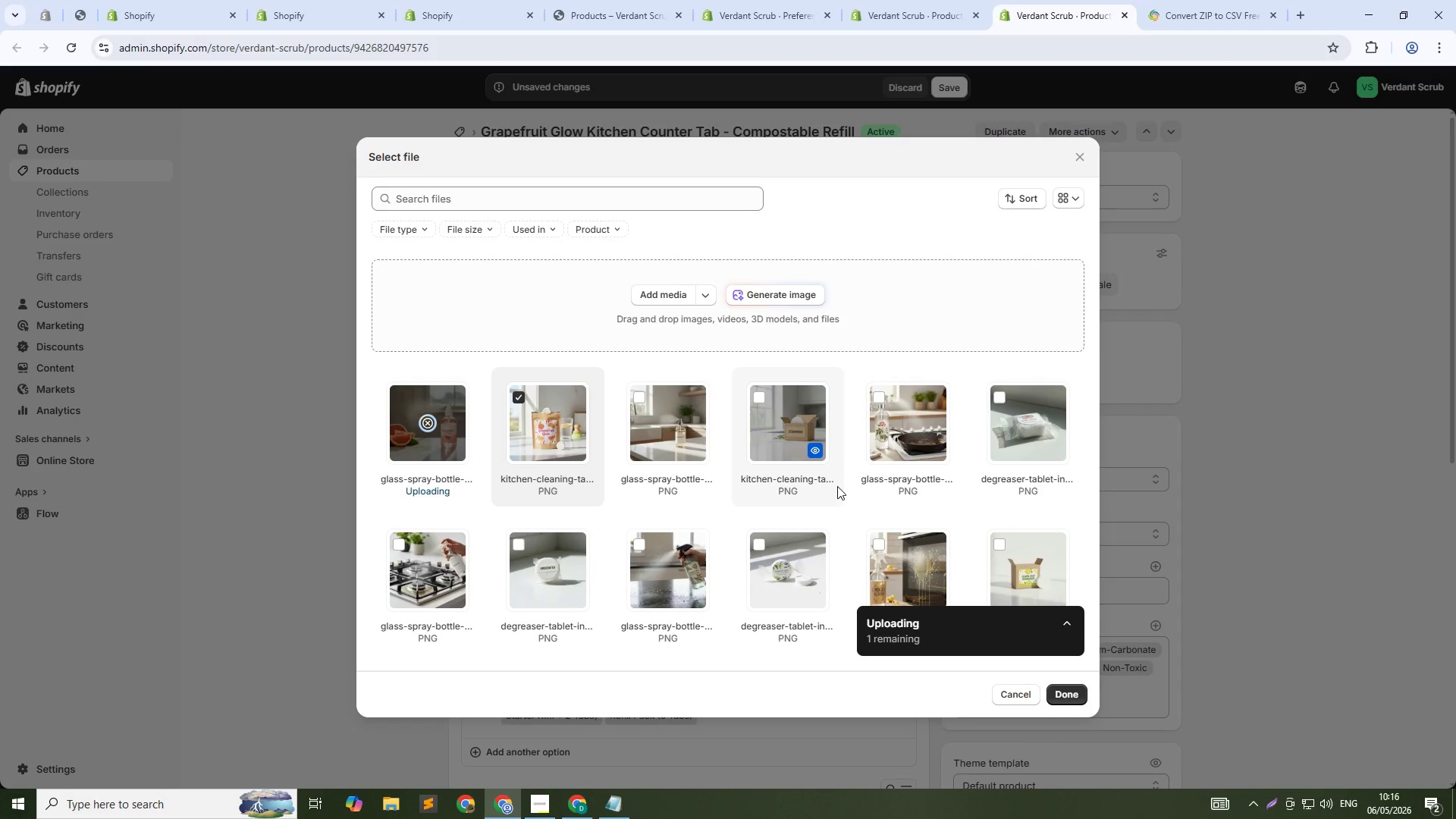 
left_click([1066, 694])
 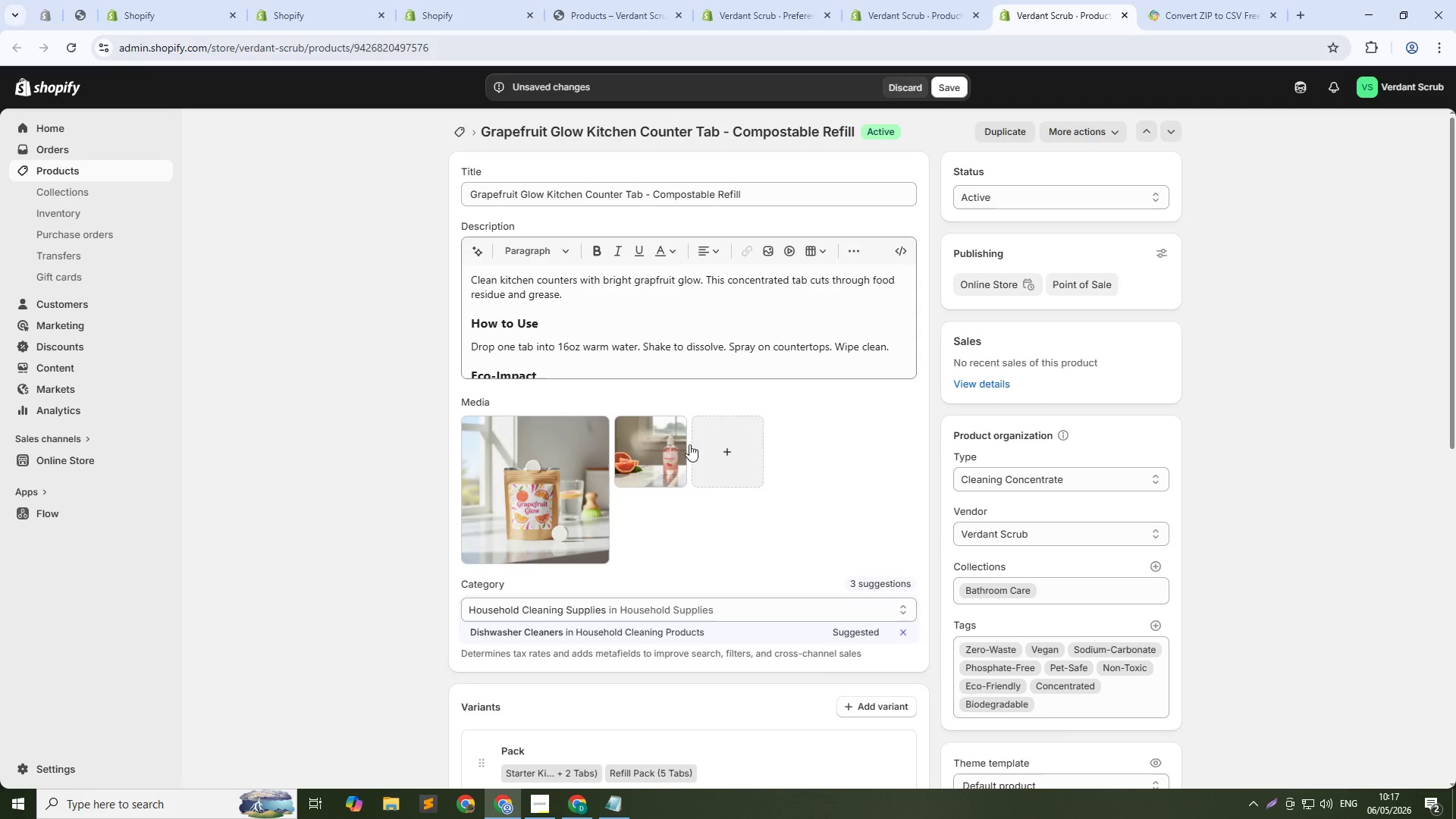 
left_click([566, 453])
 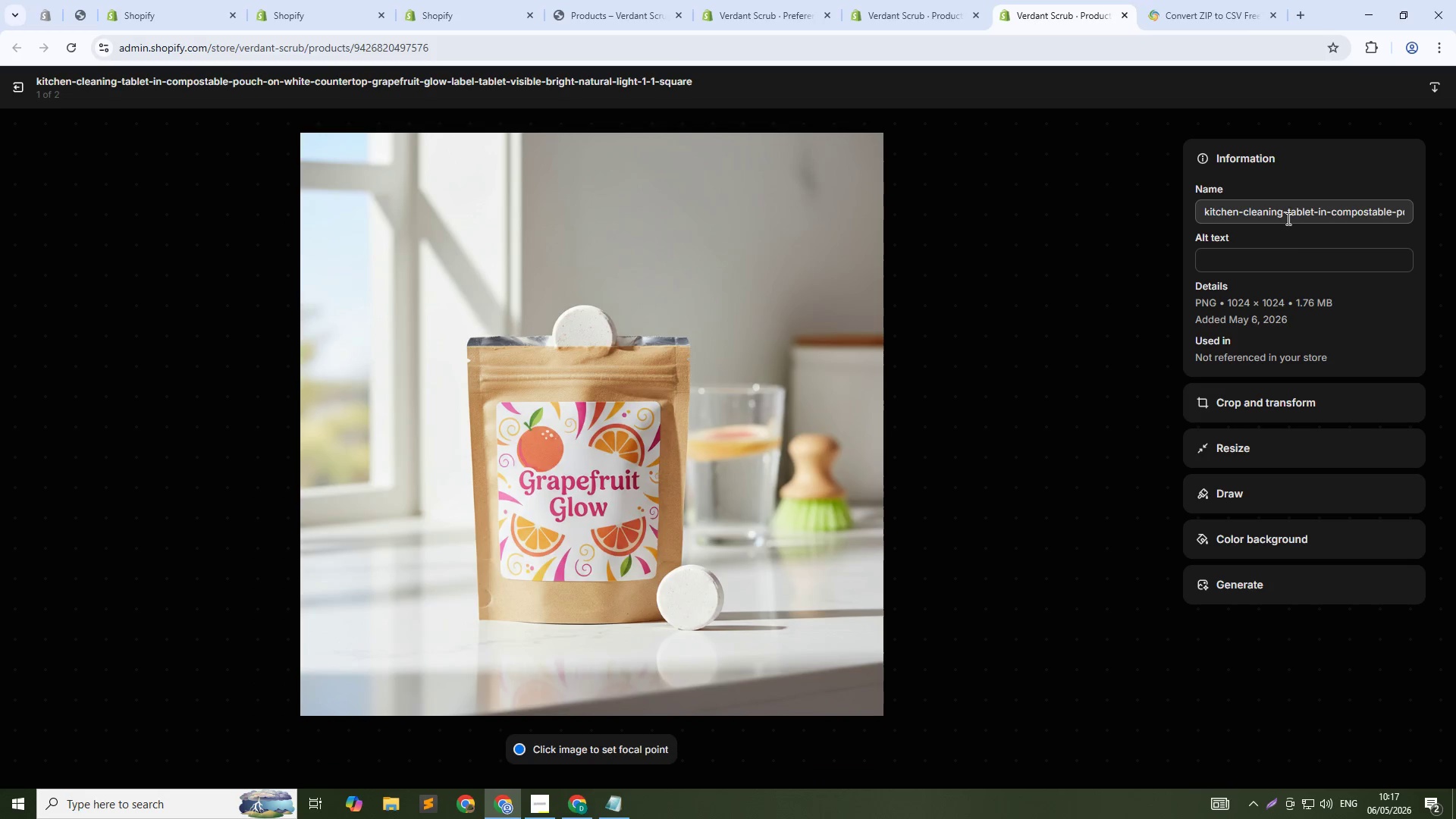 
left_click([1301, 255])
 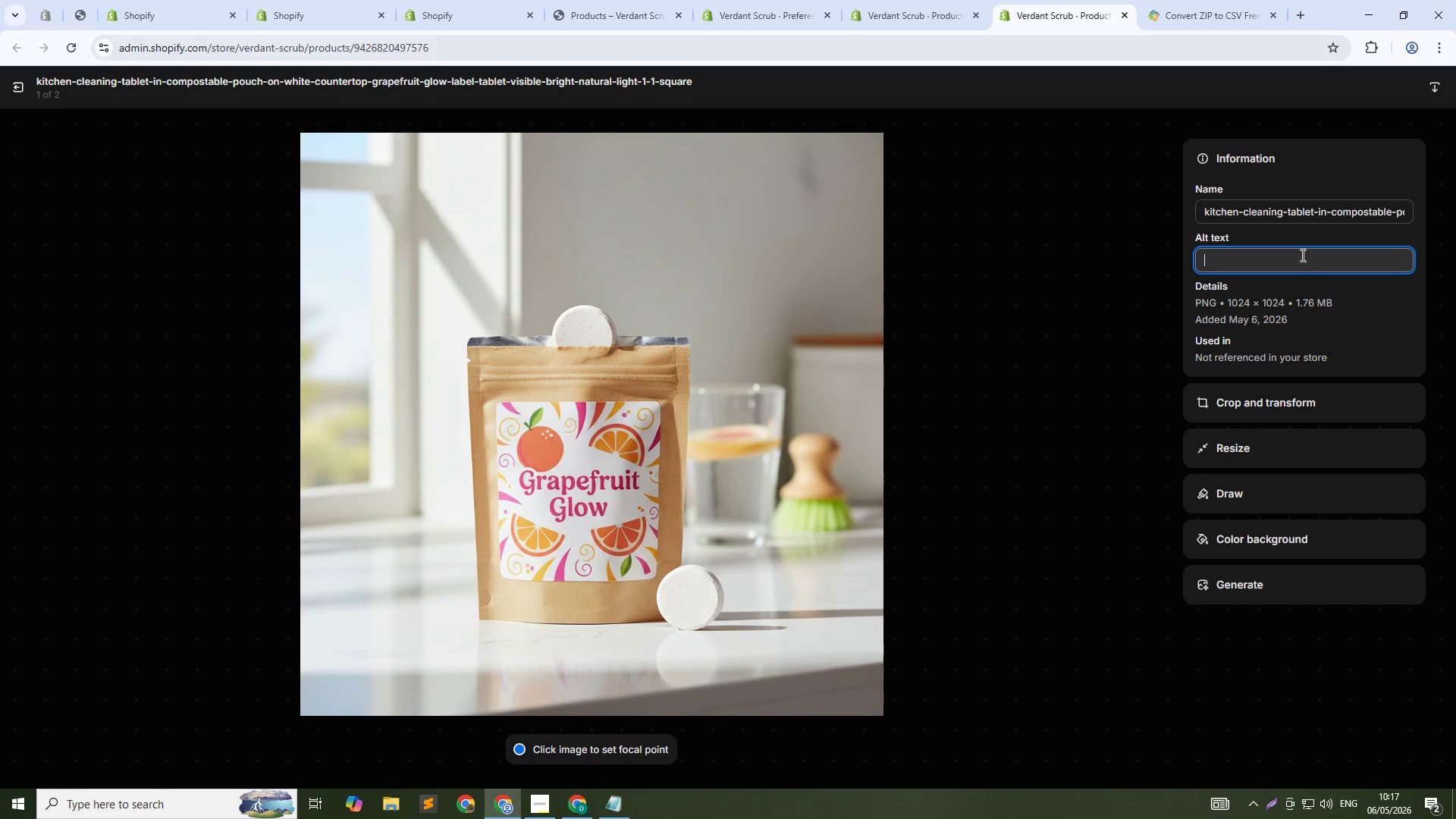 
type(Verdant Scrub grapefruit glow kitchen counter refresh - eco-friendly kitchen cleaner)
 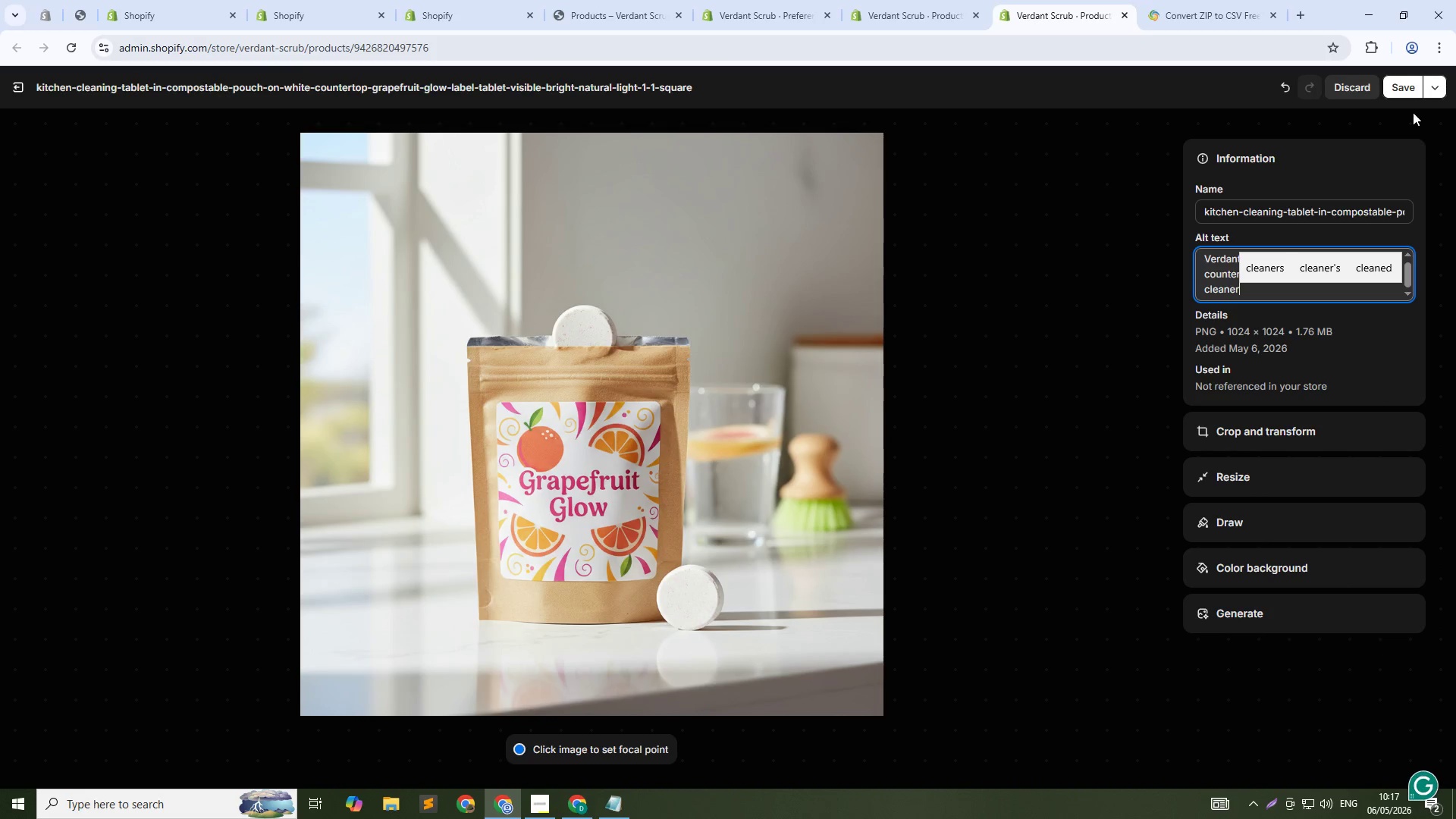 
left_click([1401, 87])
 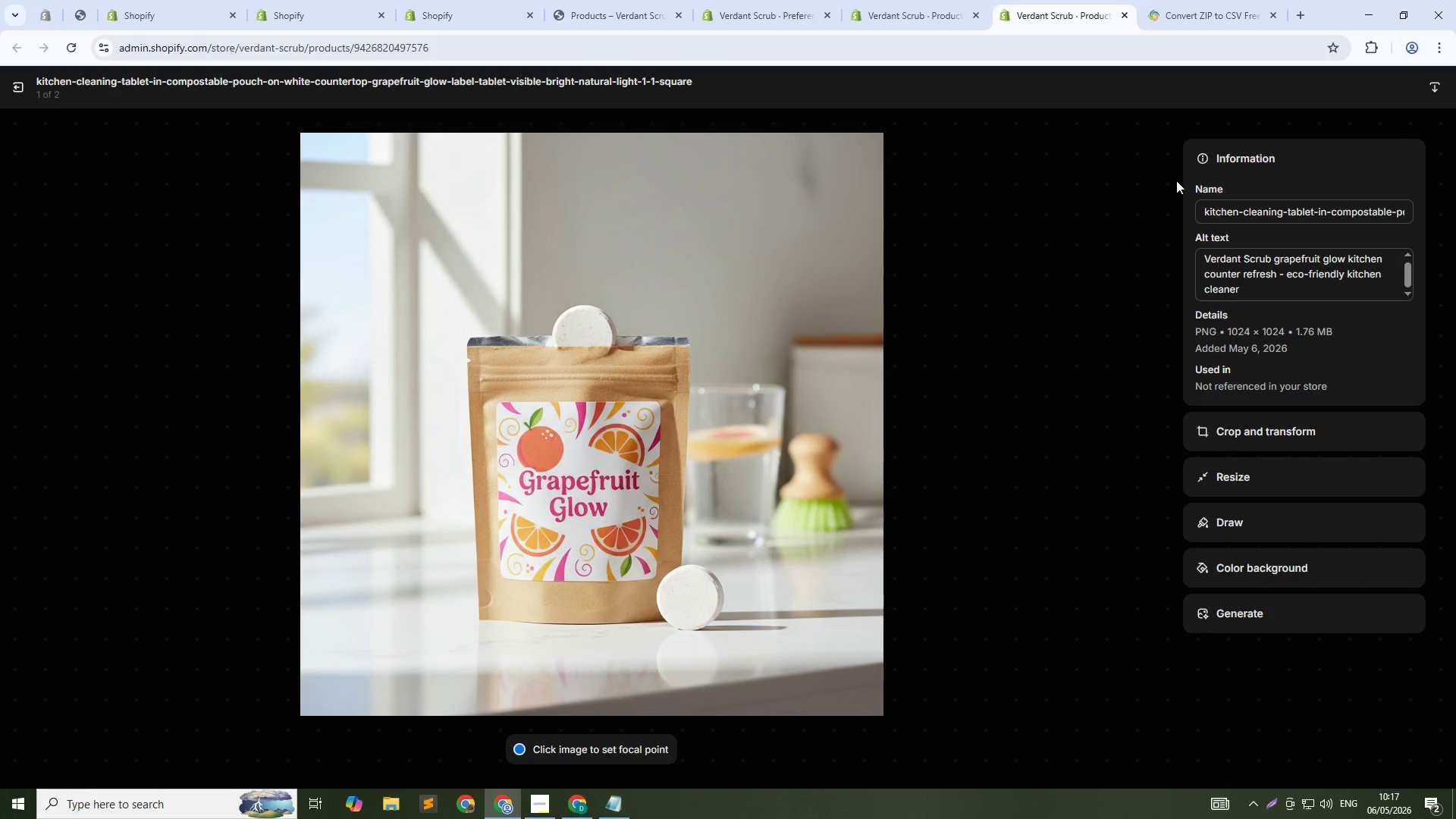 
wait(5.03)
 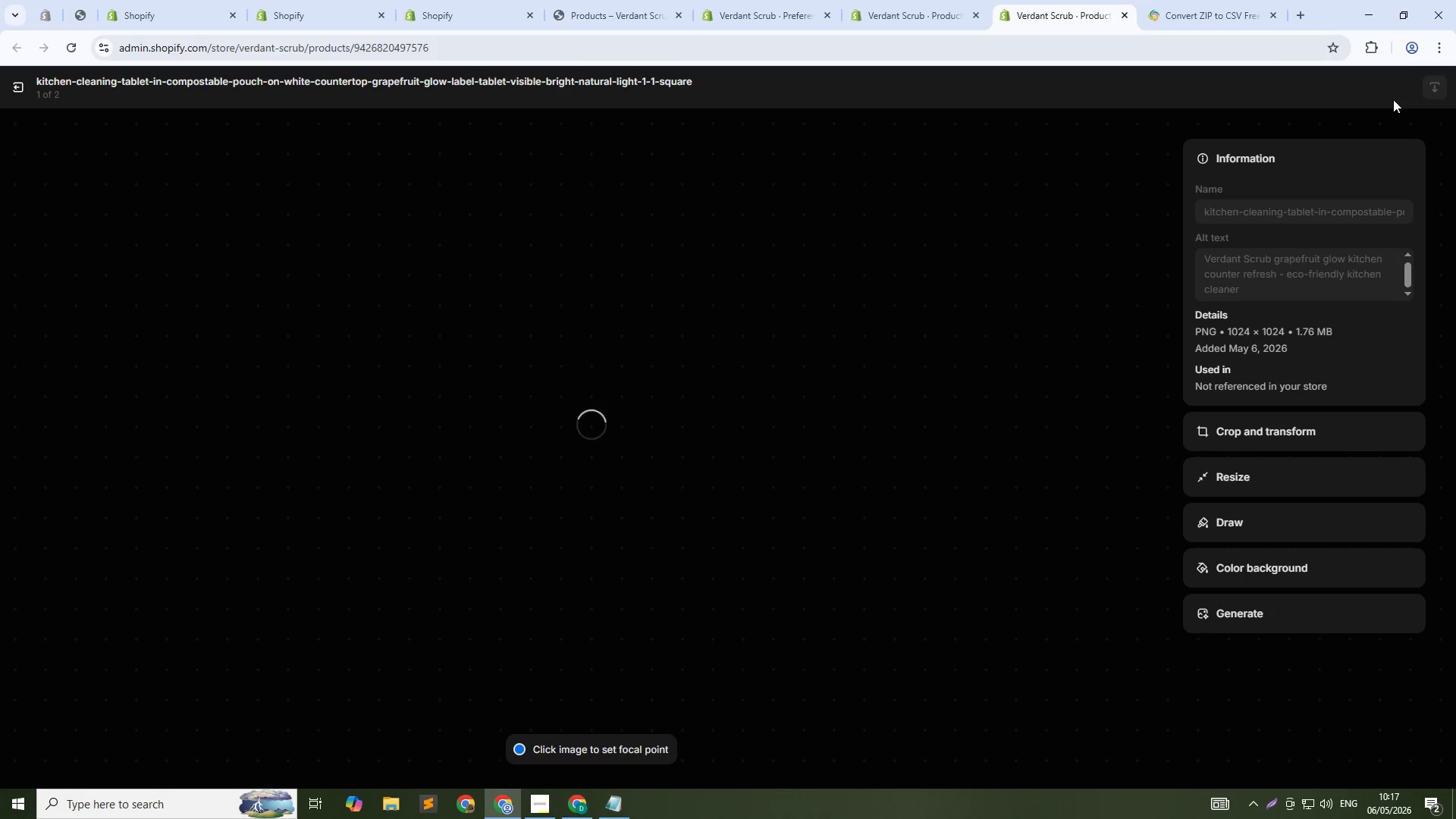 
left_click([1150, 447])
 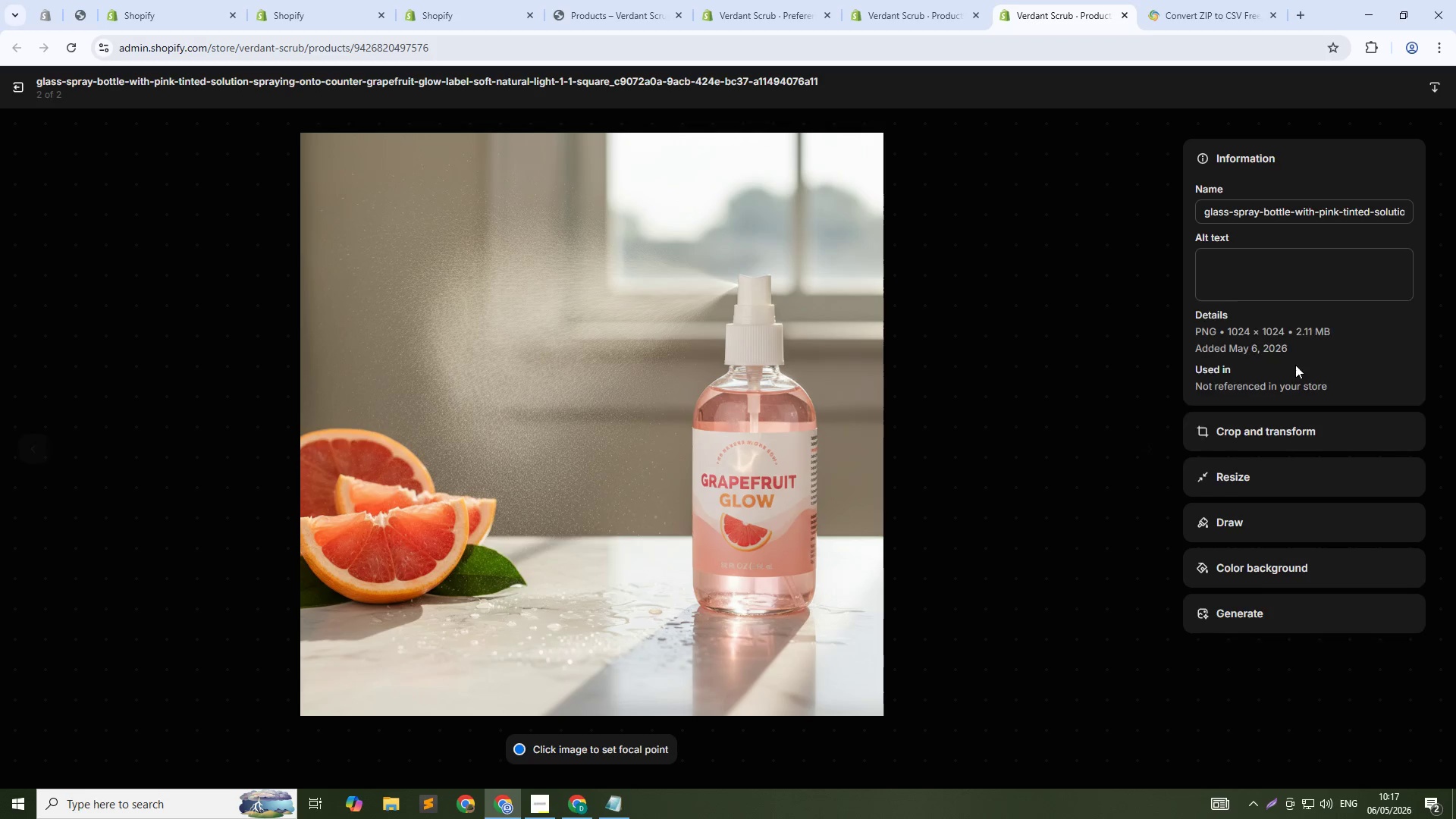 
left_click([1295, 259])
 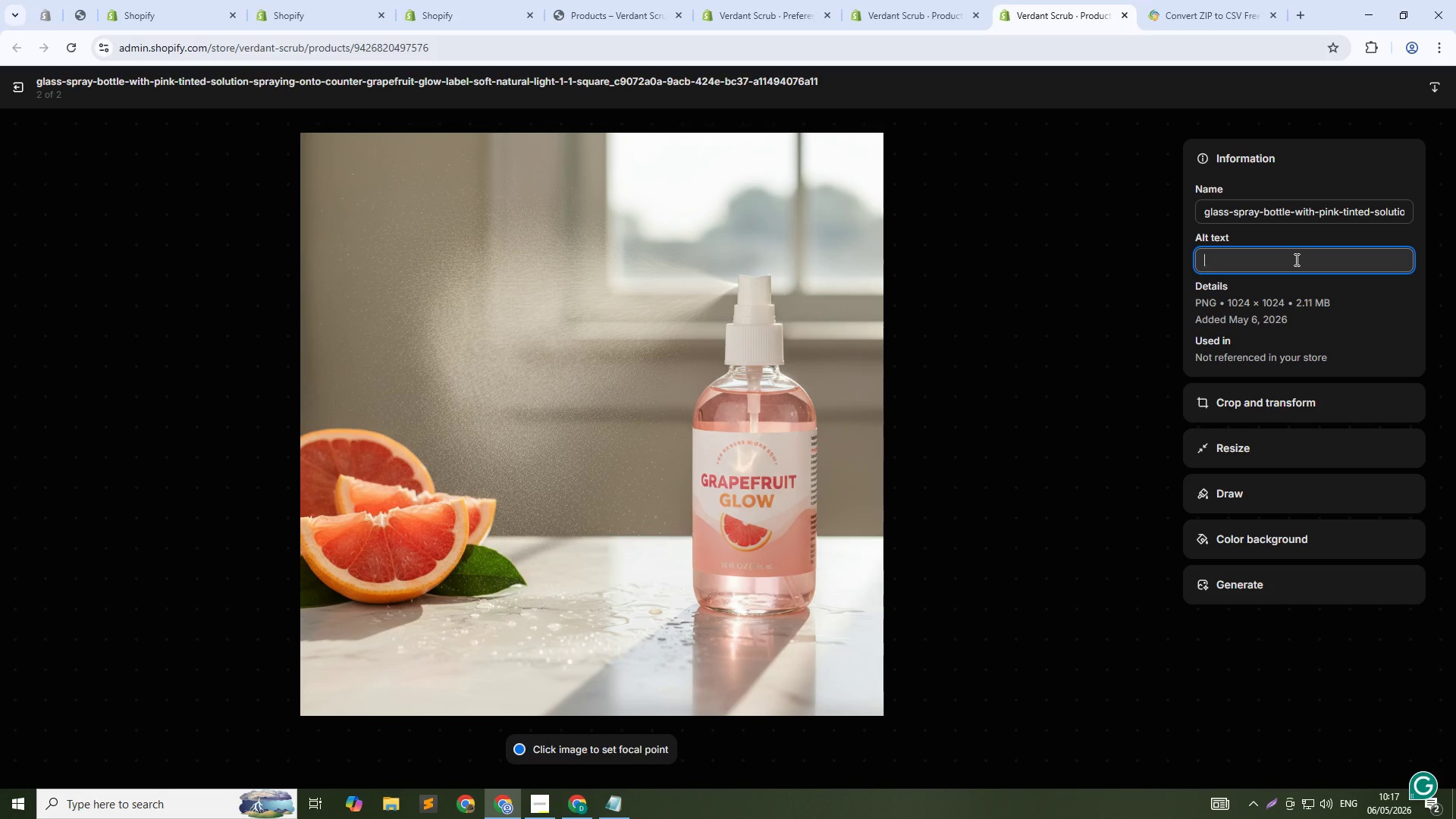 
type(Grpaefruit glow kitchen ocunter cle)
key(Backspace)
key(Backspace)
key(Backspace)
type(counter cleaner  - bright fresh scent, cuts thrgouh)
key(Backspace)
key(Backspace)
key(Backspace)
key(Backspace)
type(ough kitchen grease)
 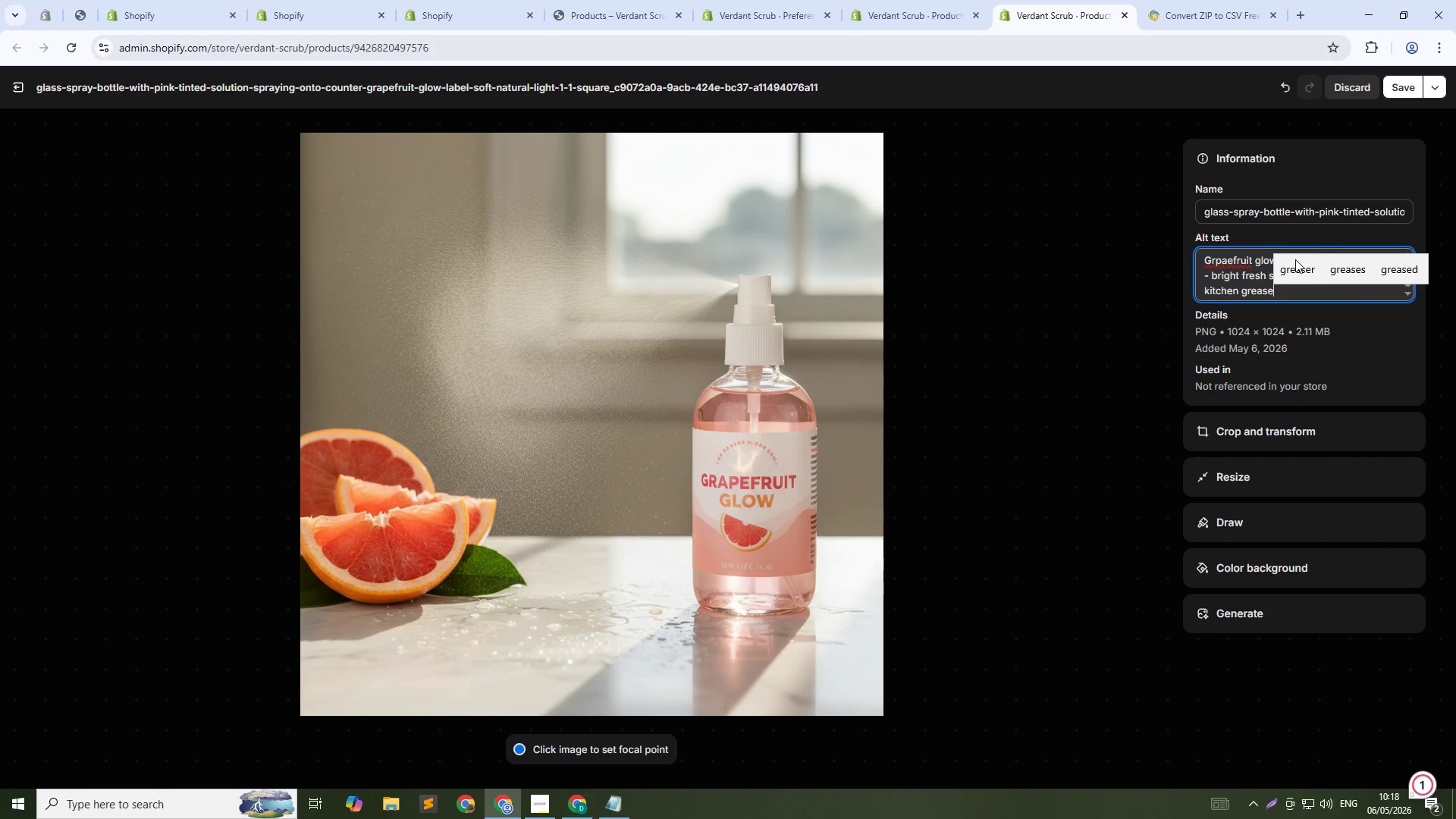 
left_click([1404, 88])
 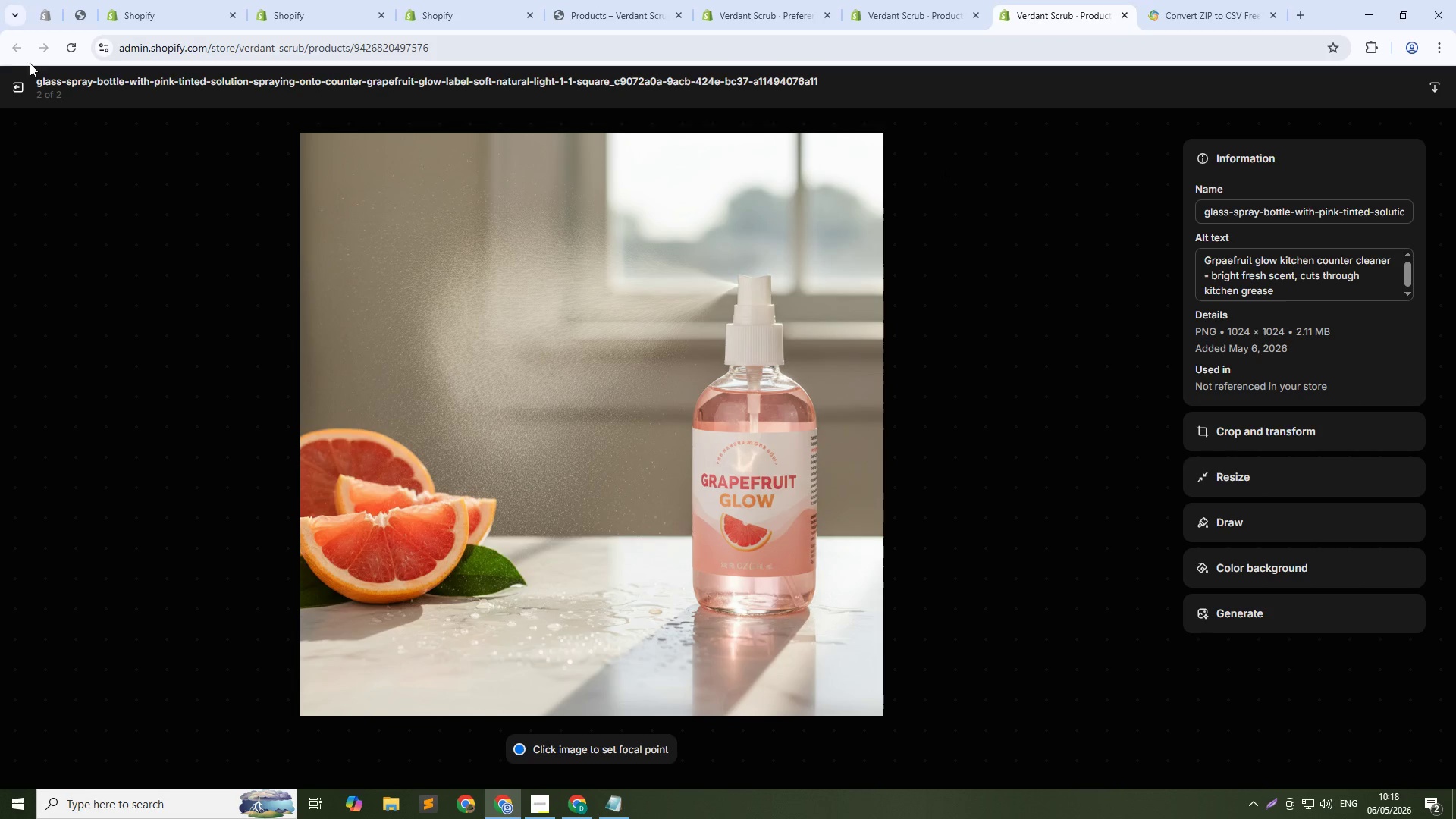 
left_click([14, 87])
 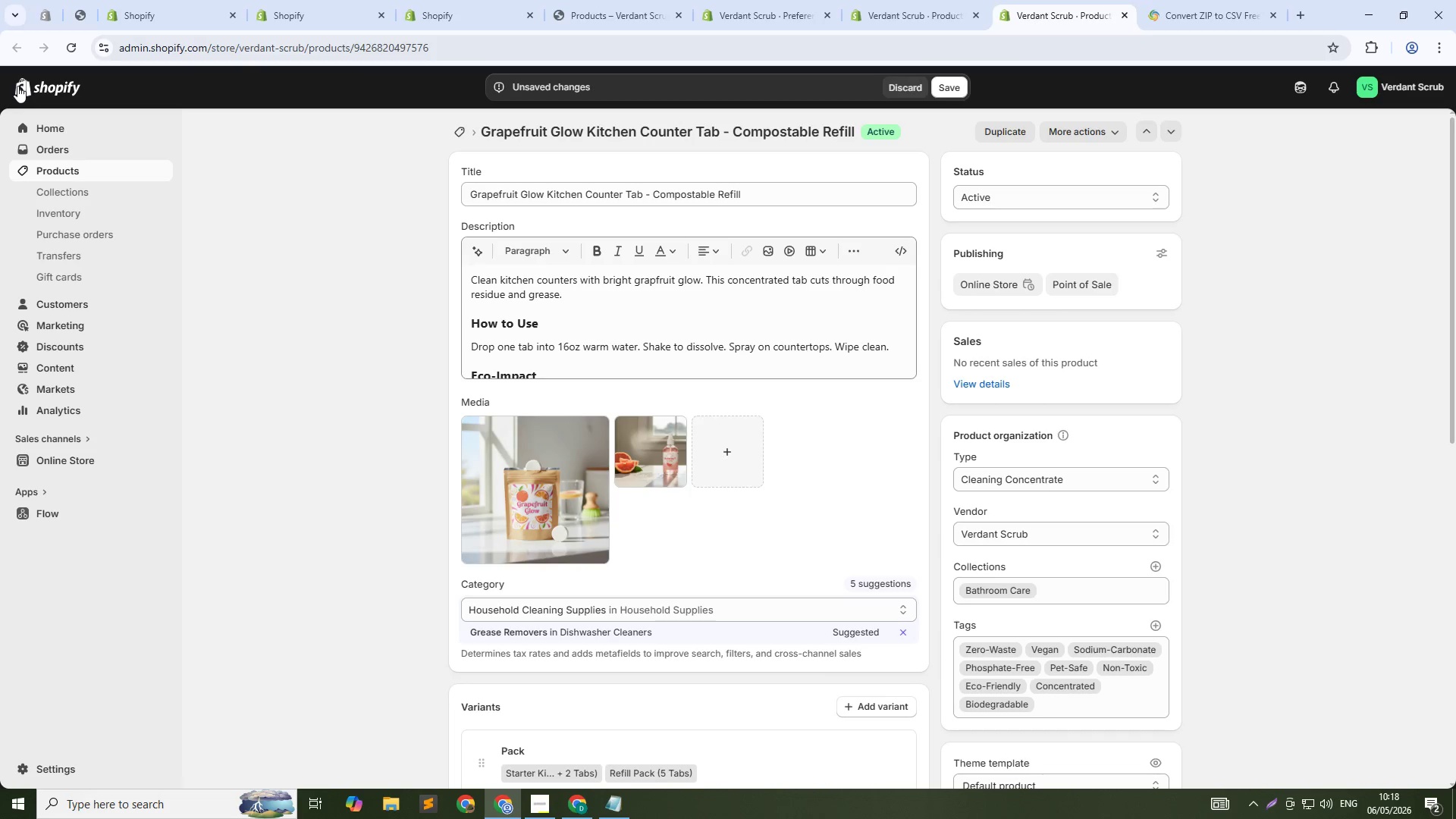 
wait(33.94)
 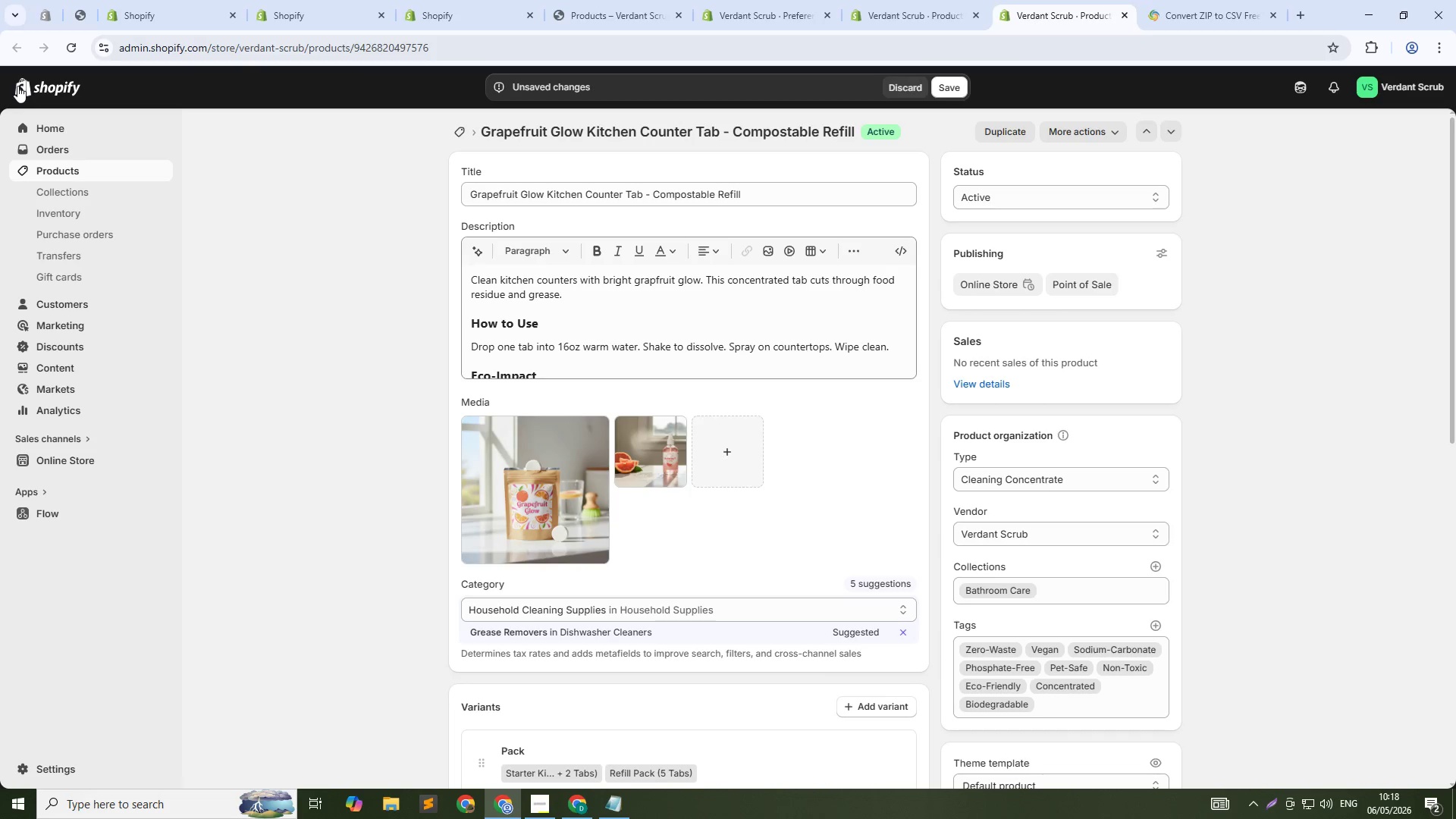 
left_click([582, 458])
 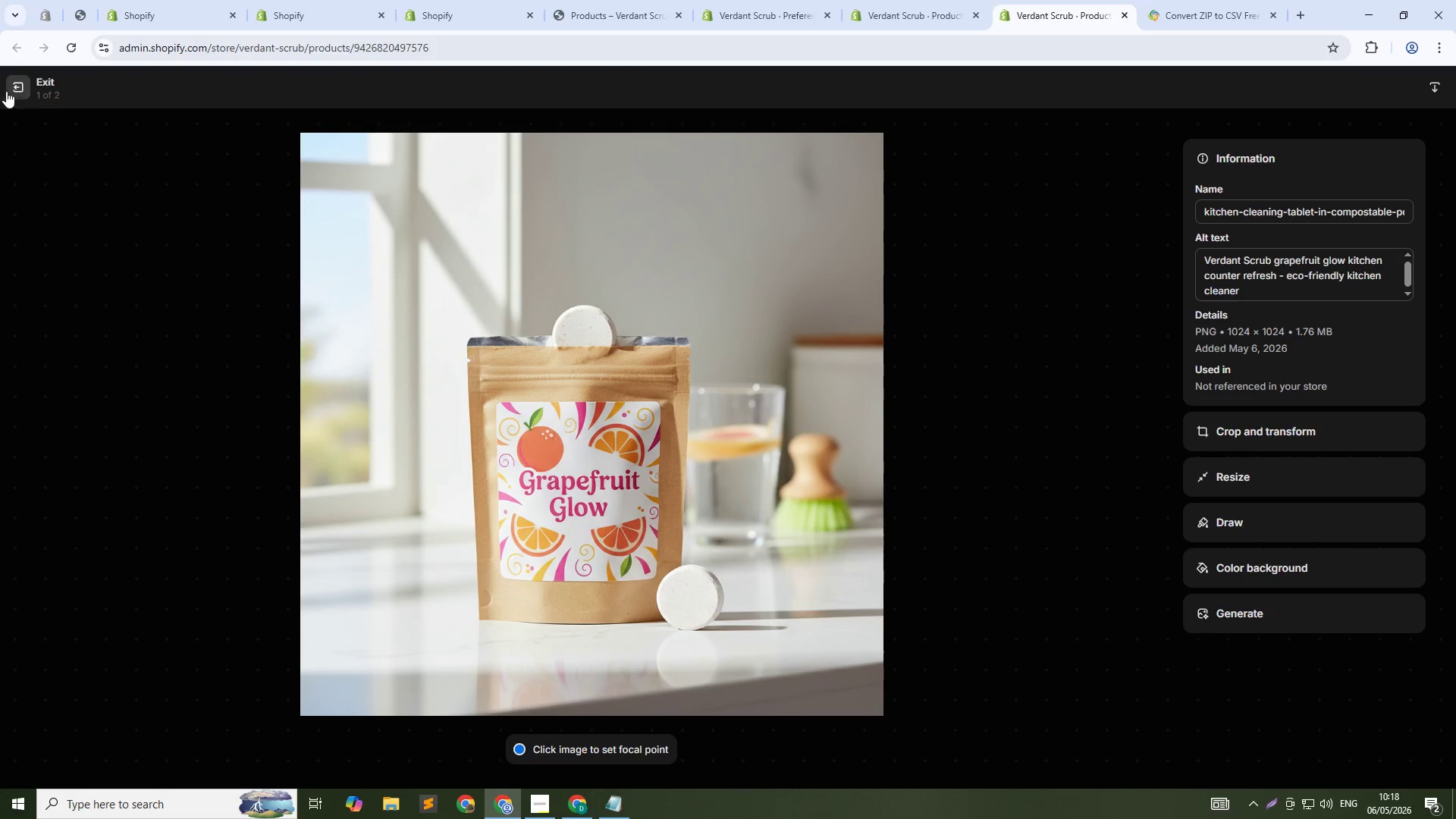 
left_click([13, 91])
 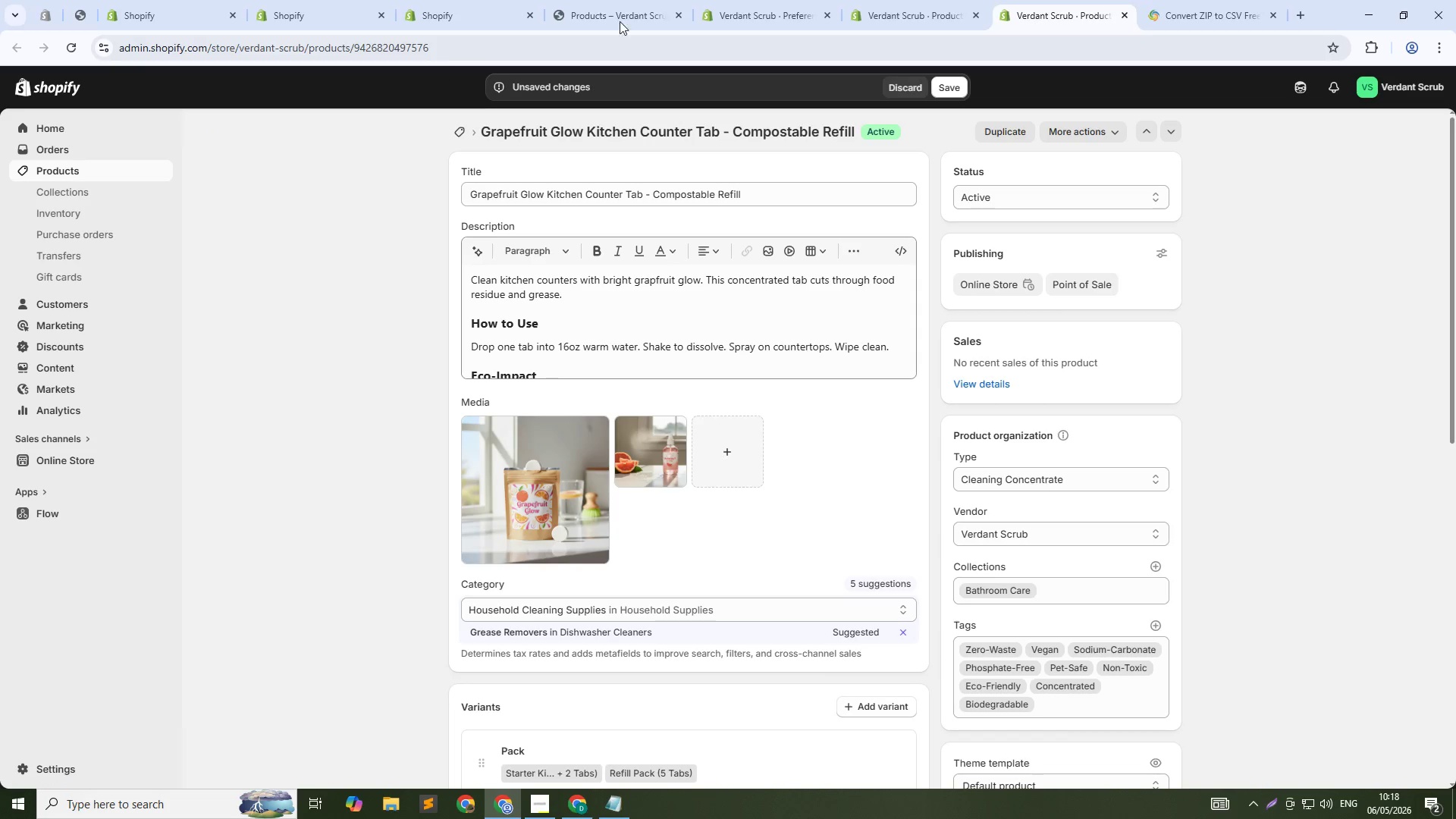 
left_click([940, 80])
 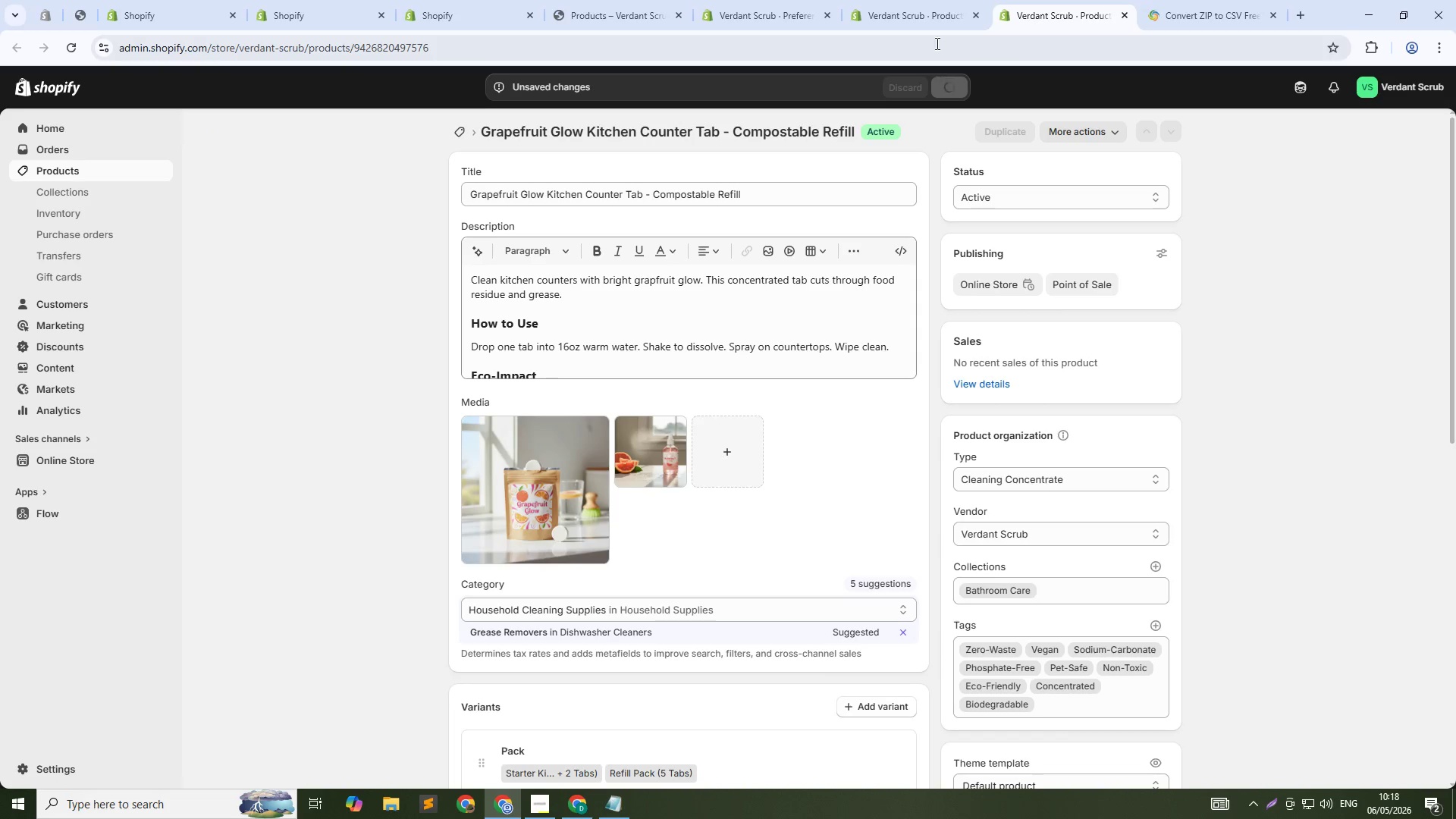 
left_click([924, 4])
 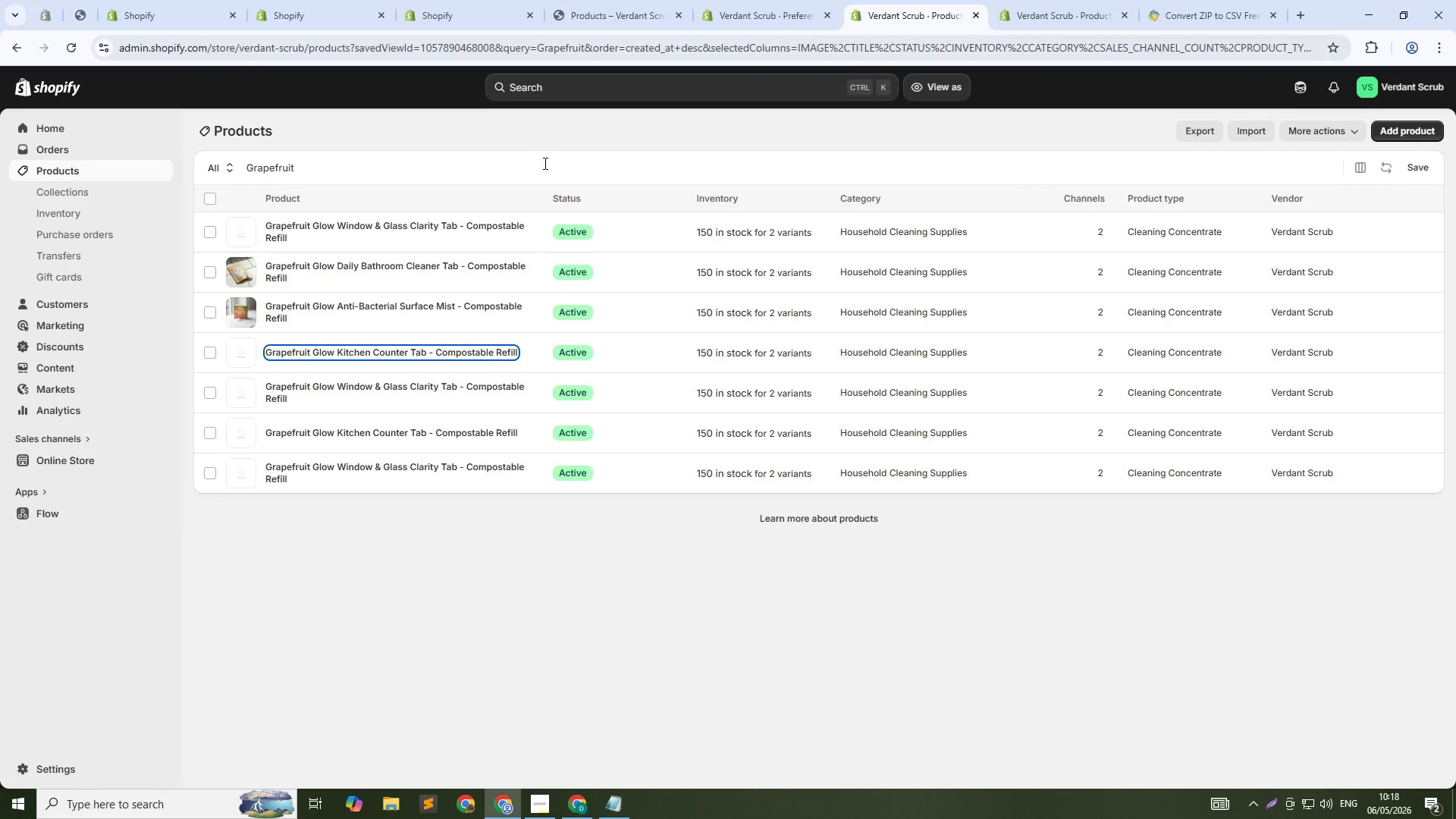 
left_click([542, 166])
 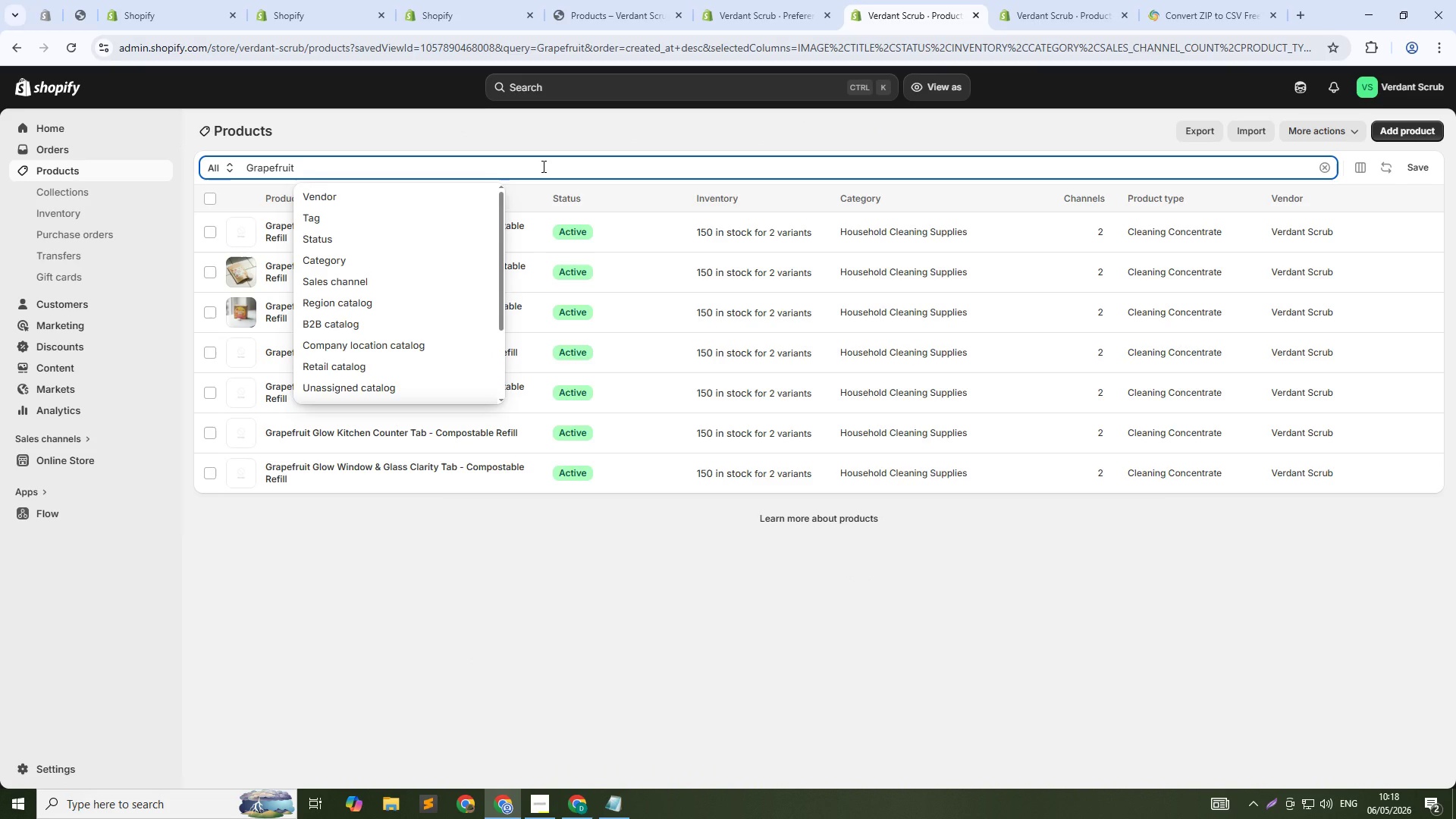 
key(Control+A)
 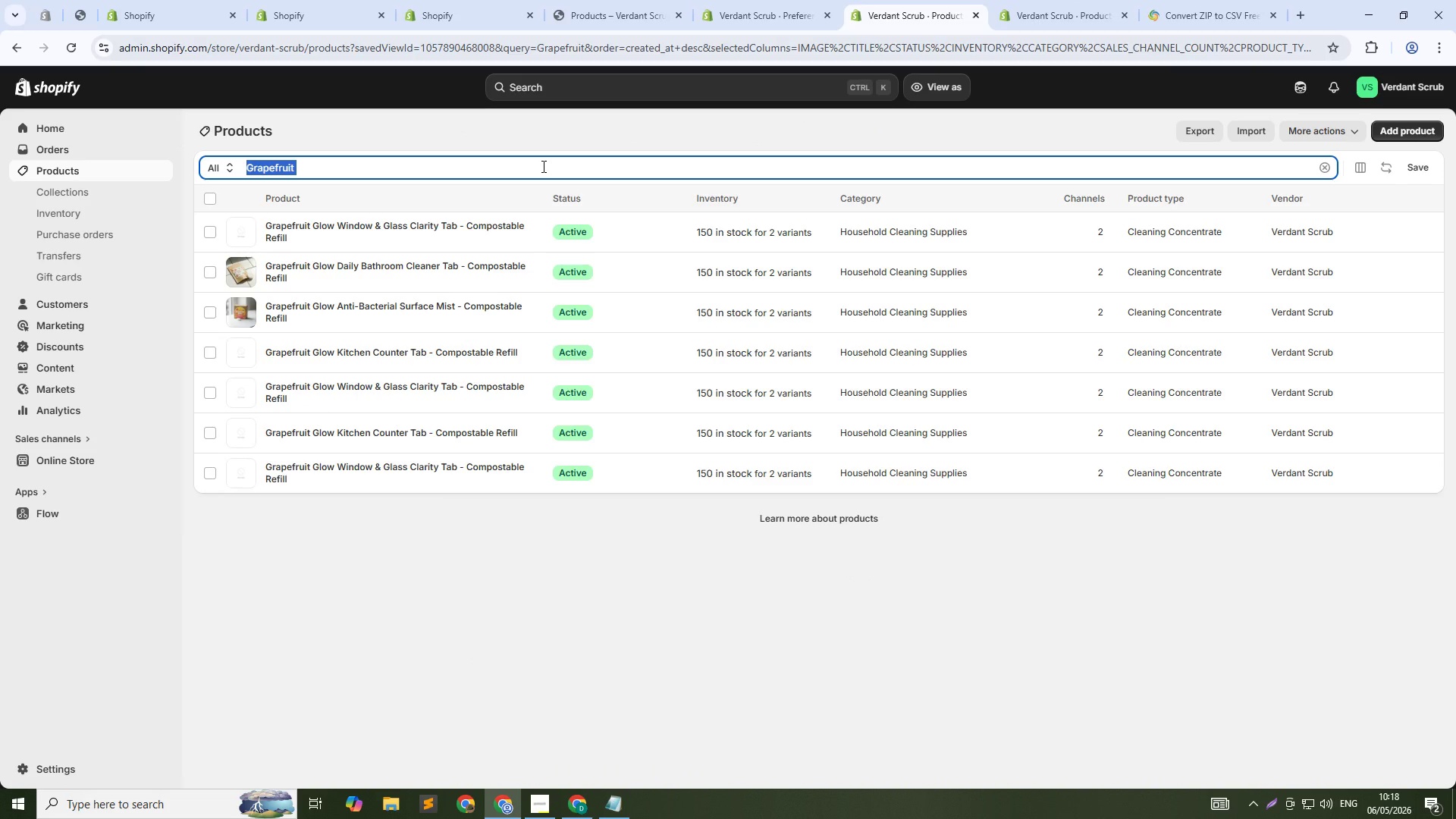 
type(Tea Tree & sage)
 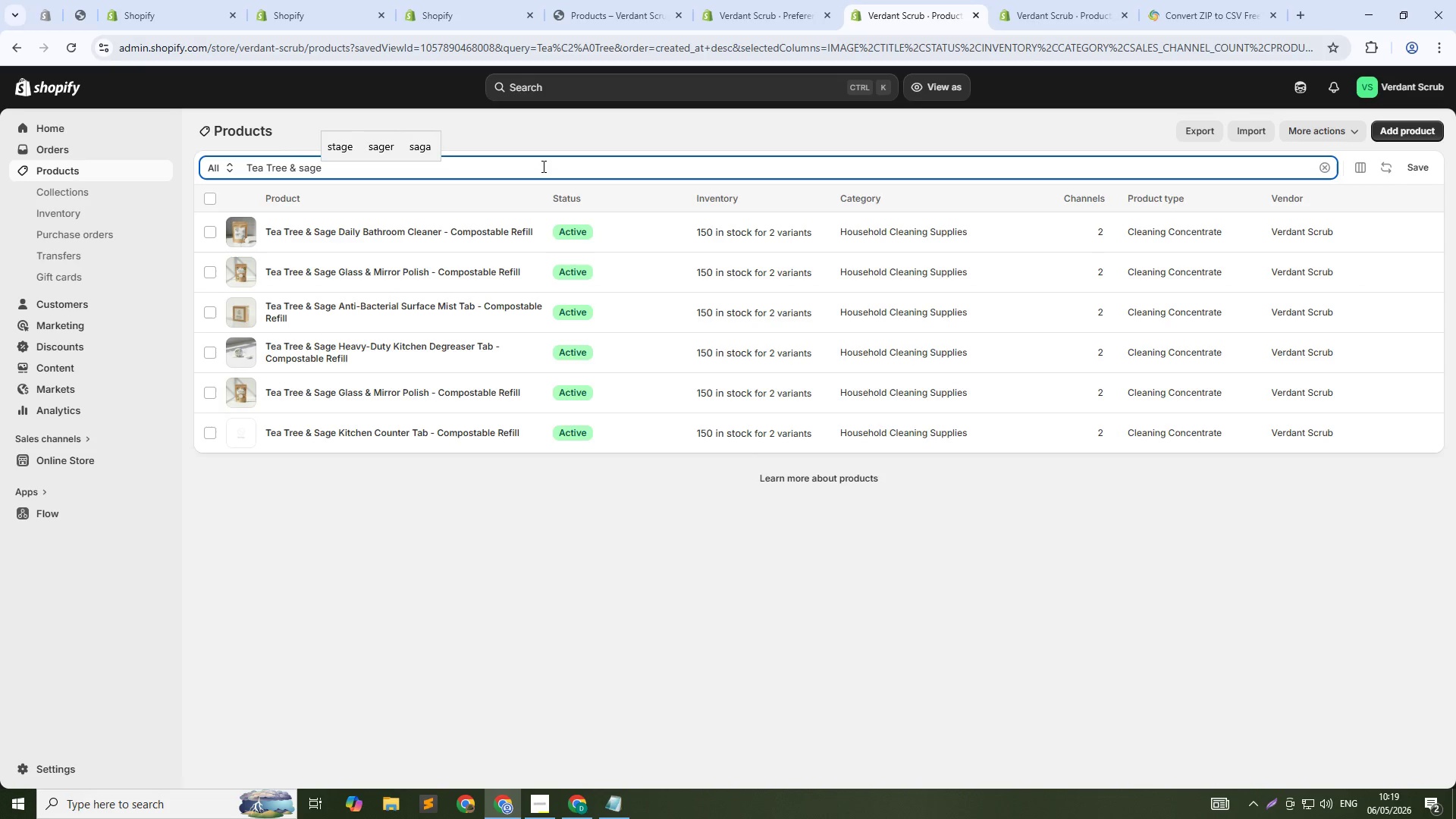 
hold_key(key=ControlLeft, duration=1.52)
left_click([449, 428])
 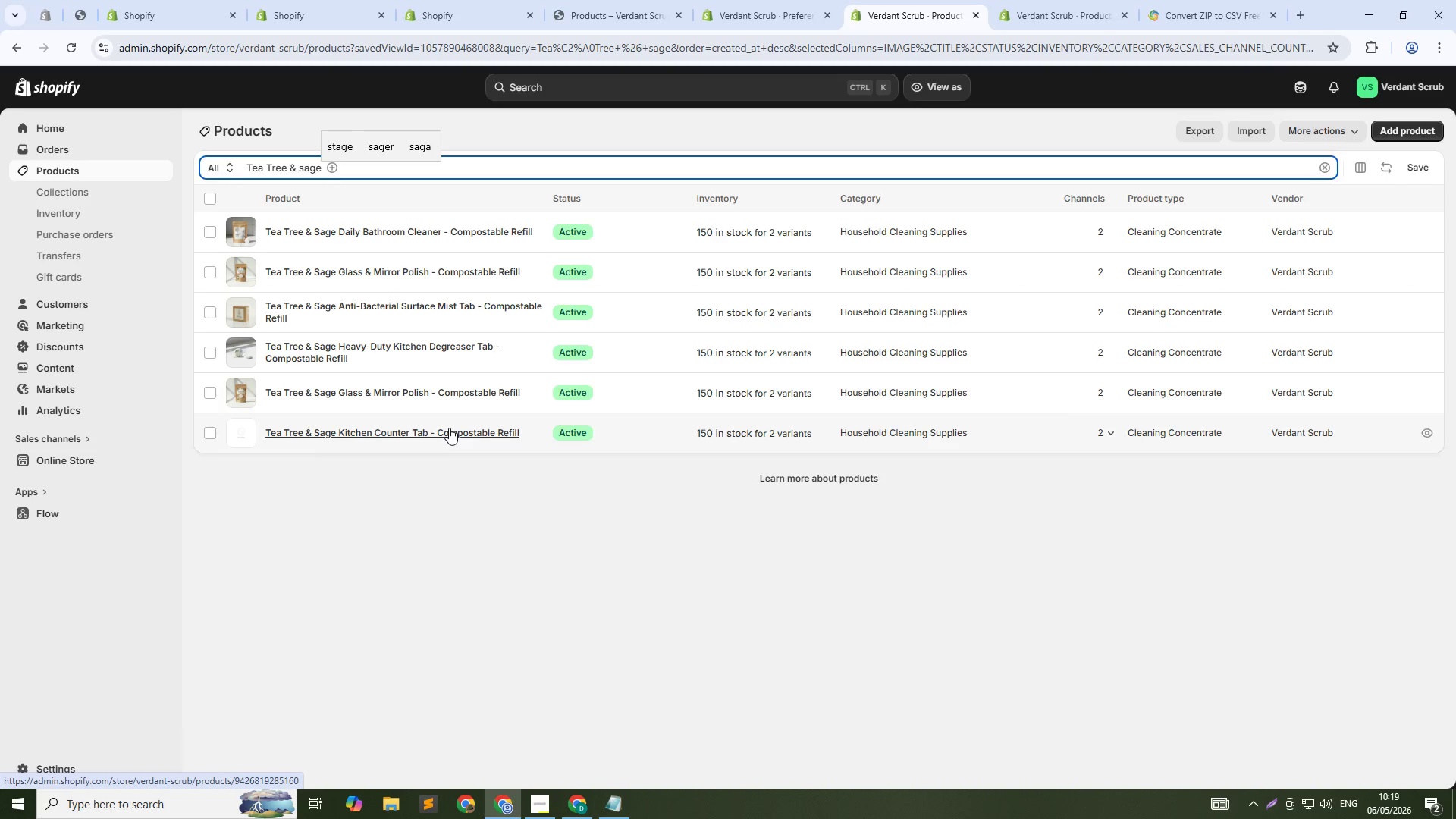 
hold_key(key=ControlLeft, duration=1.51)
 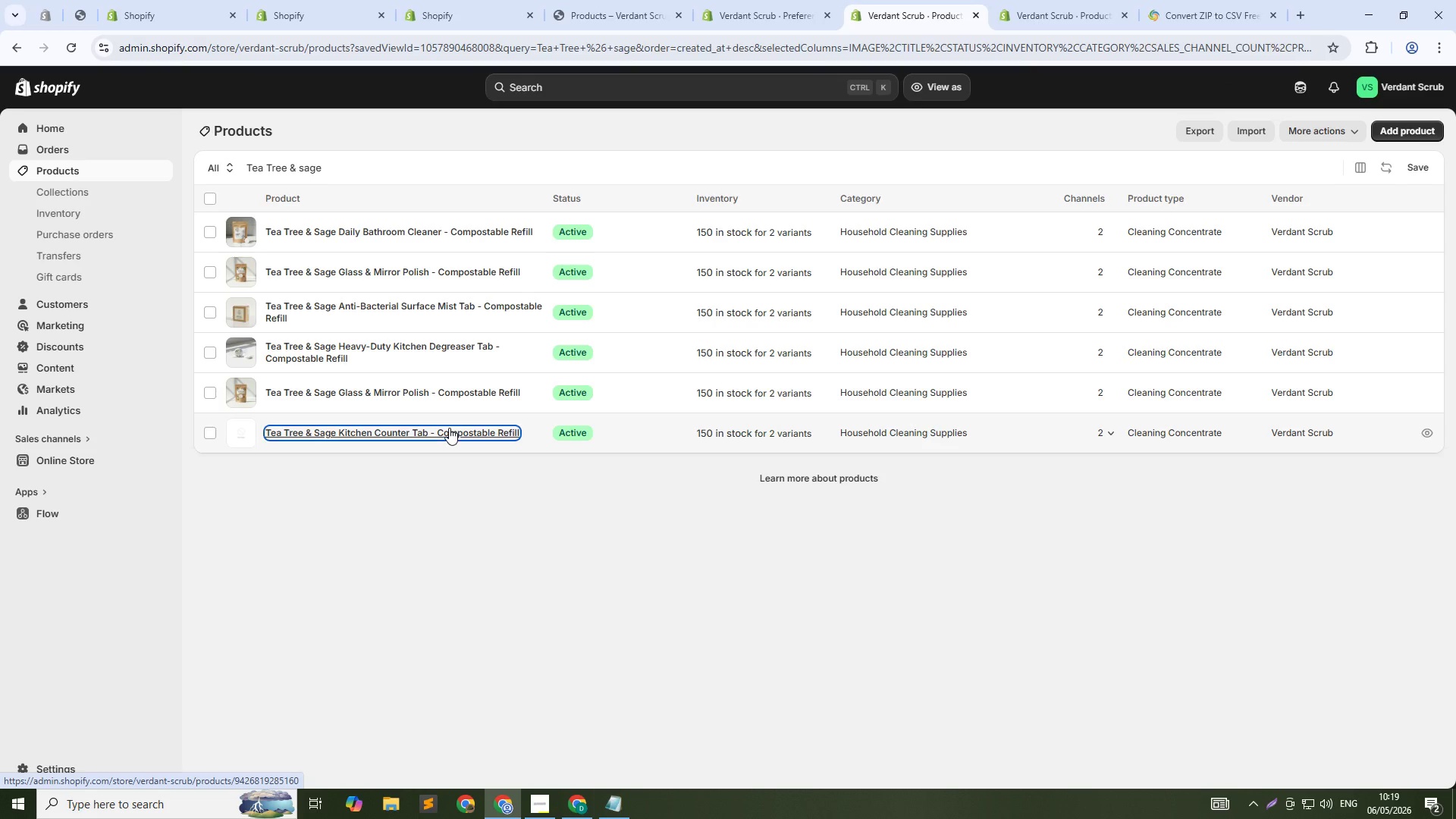 
hold_key(key=ControlLeft, duration=1.09)
left_click([449, 428])
 